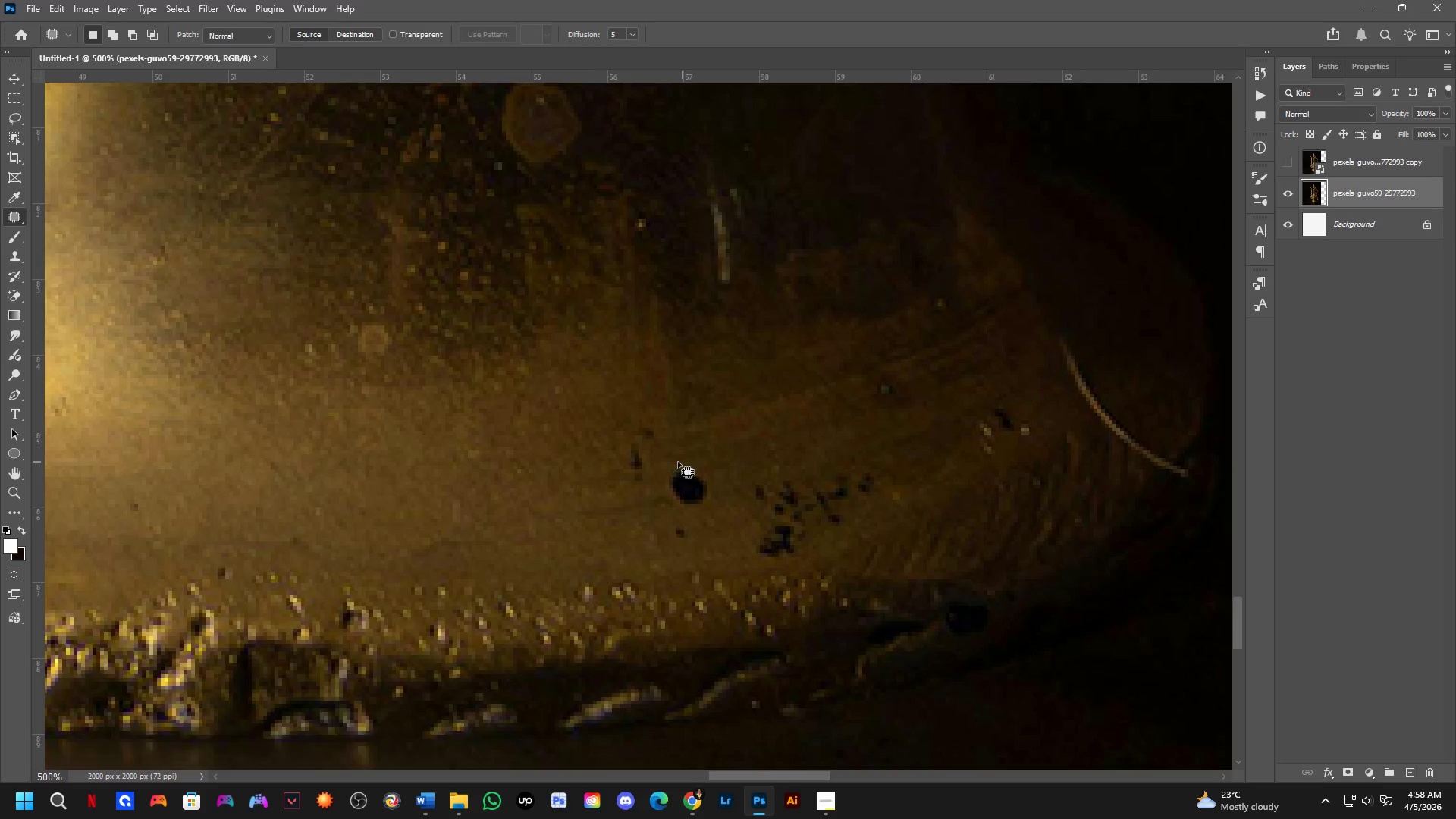 
left_click_drag(start_coordinate=[692, 485], to_coordinate=[721, 447])
 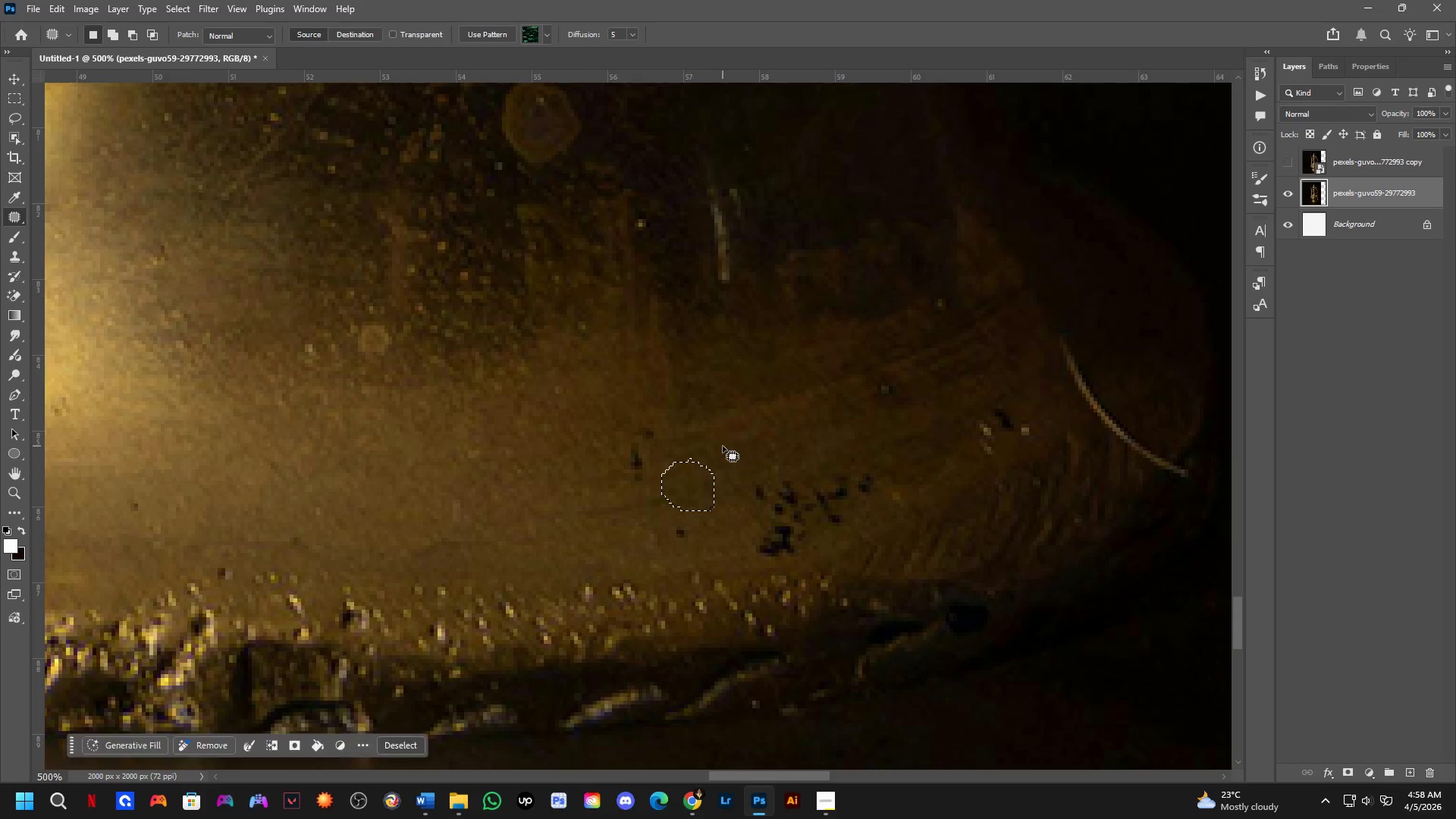 
double_click([724, 444])
 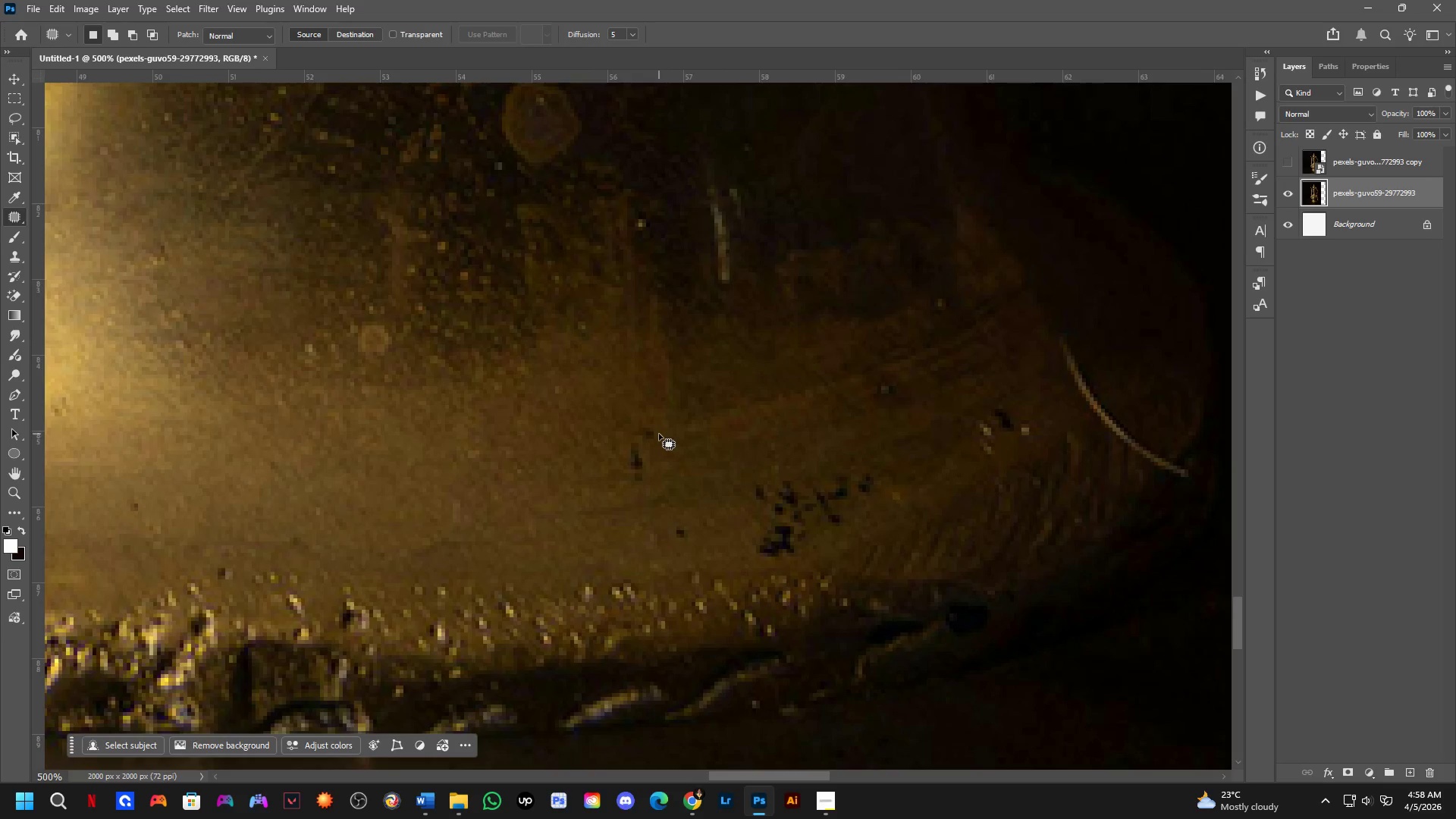 
left_click_drag(start_coordinate=[657, 432], to_coordinate=[660, 437])
 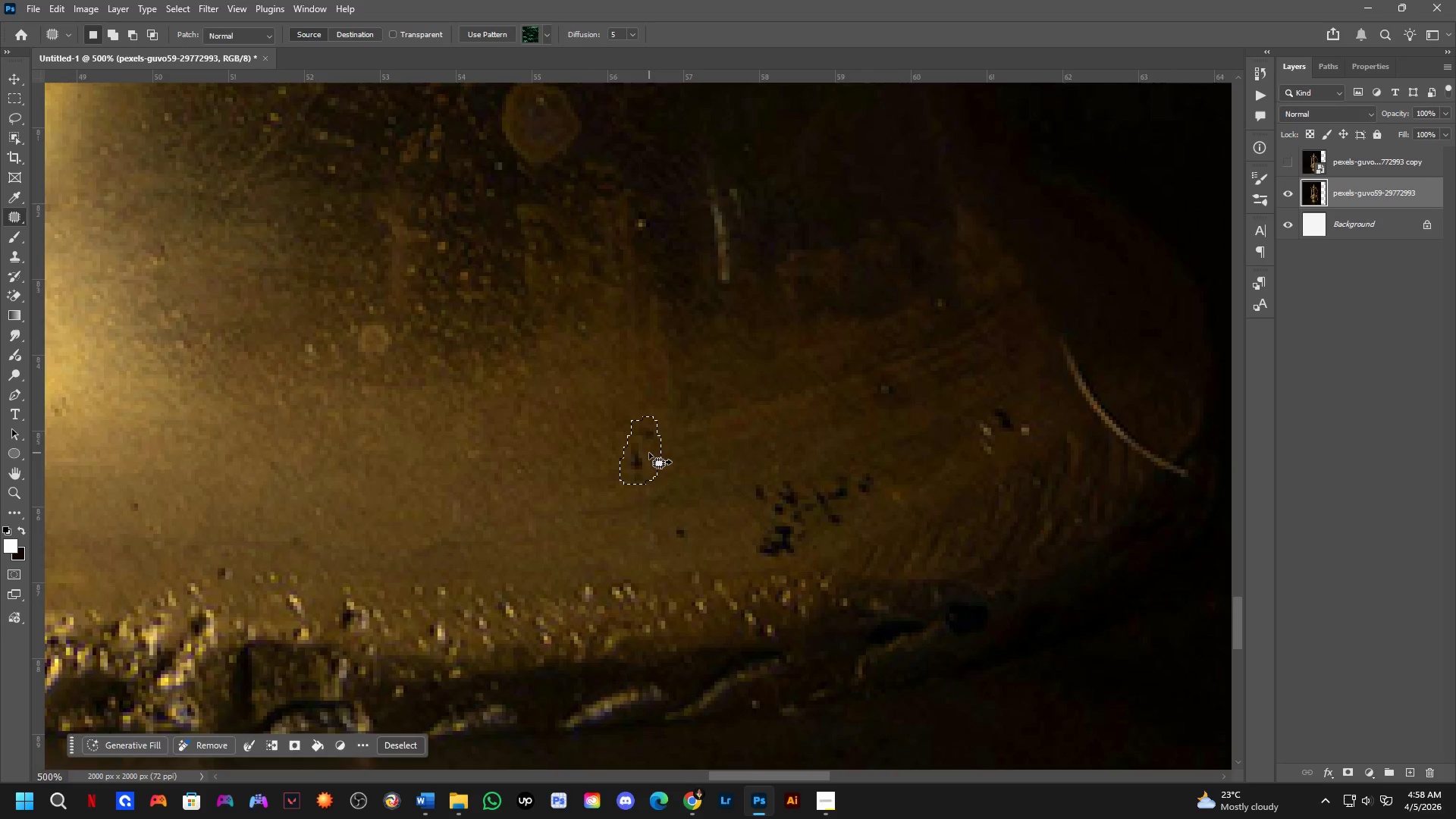 
left_click_drag(start_coordinate=[649, 453], to_coordinate=[704, 445])
 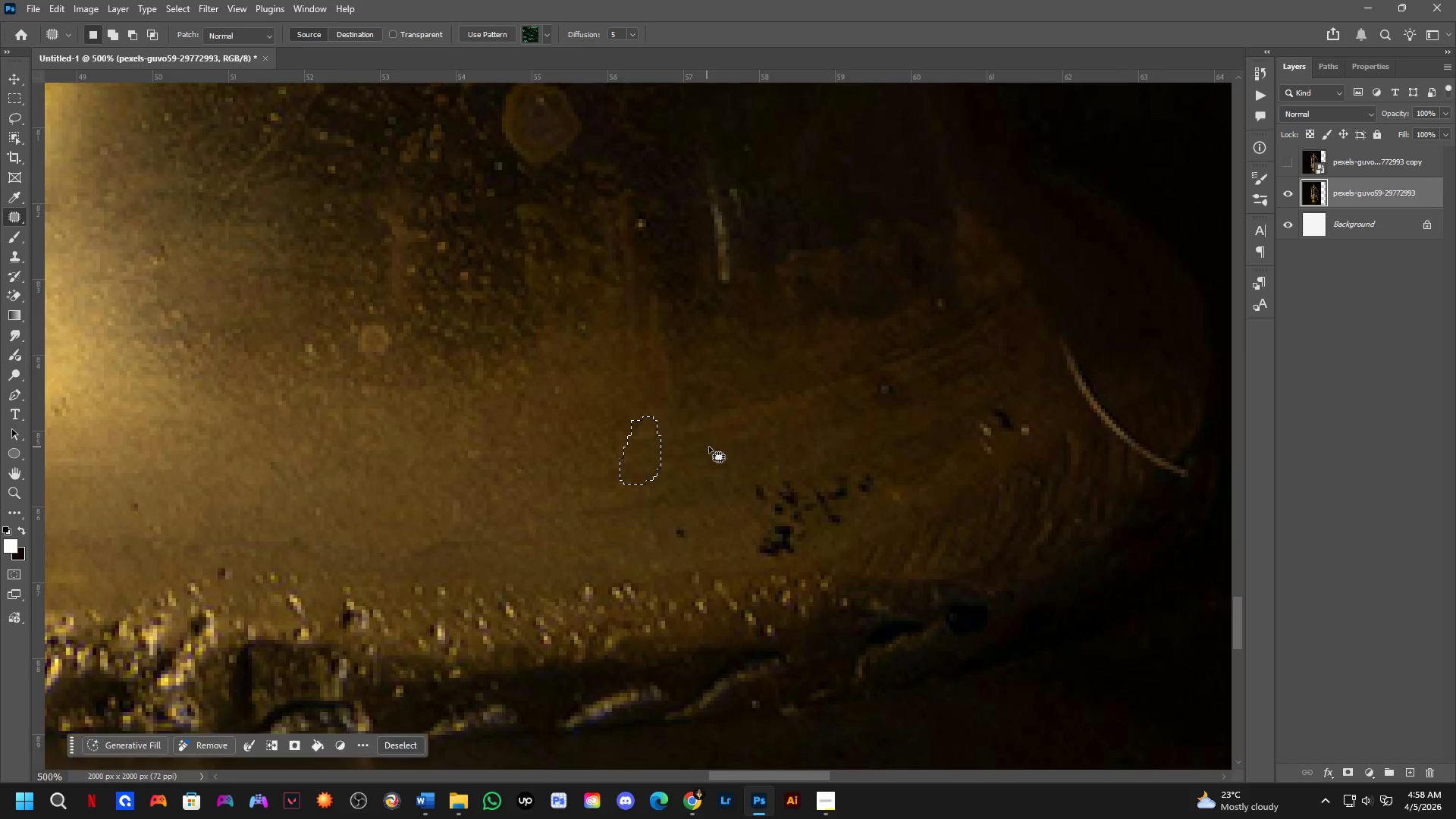 
double_click([718, 447])
 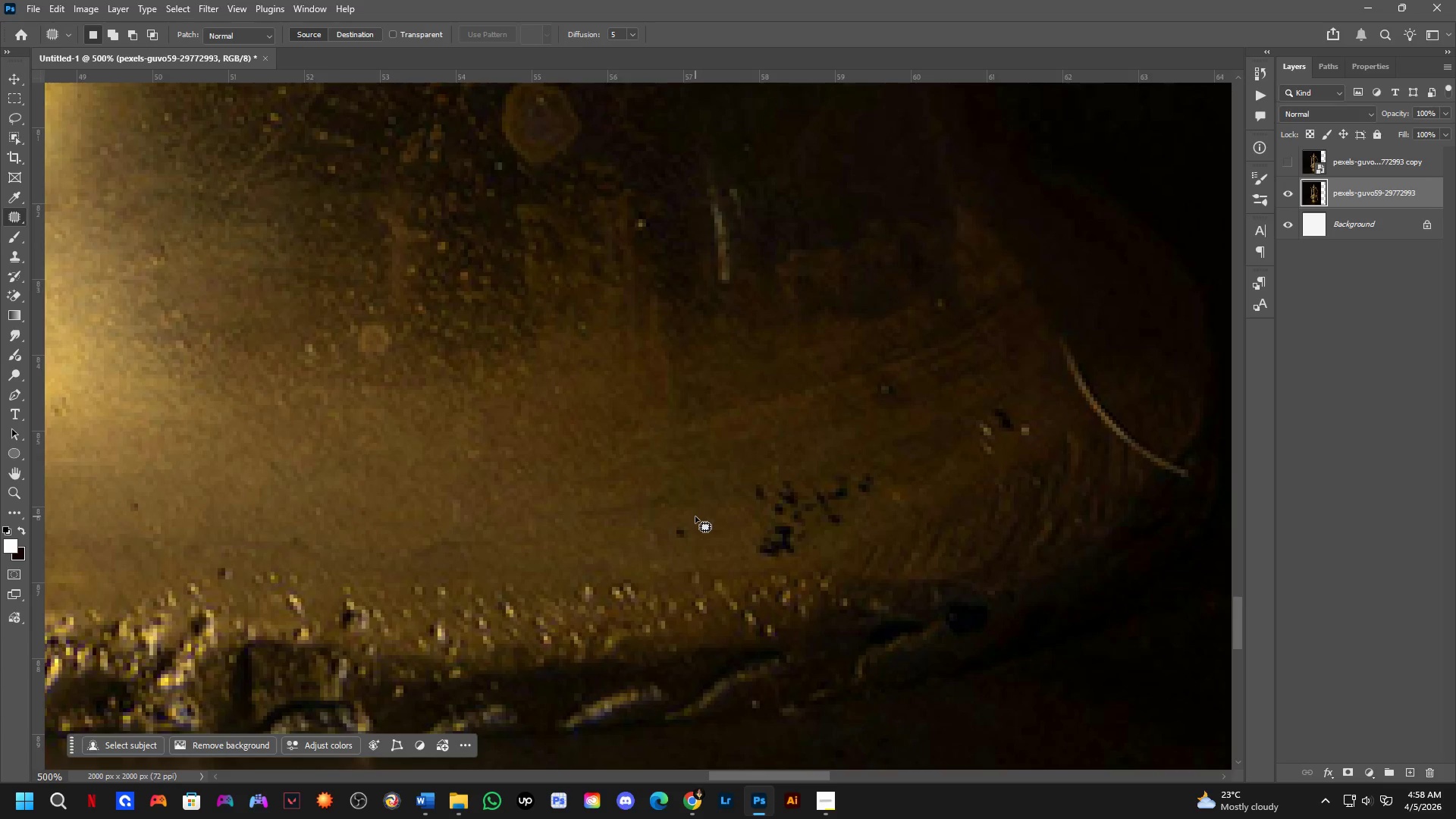 
left_click_drag(start_coordinate=[693, 516], to_coordinate=[706, 527])
 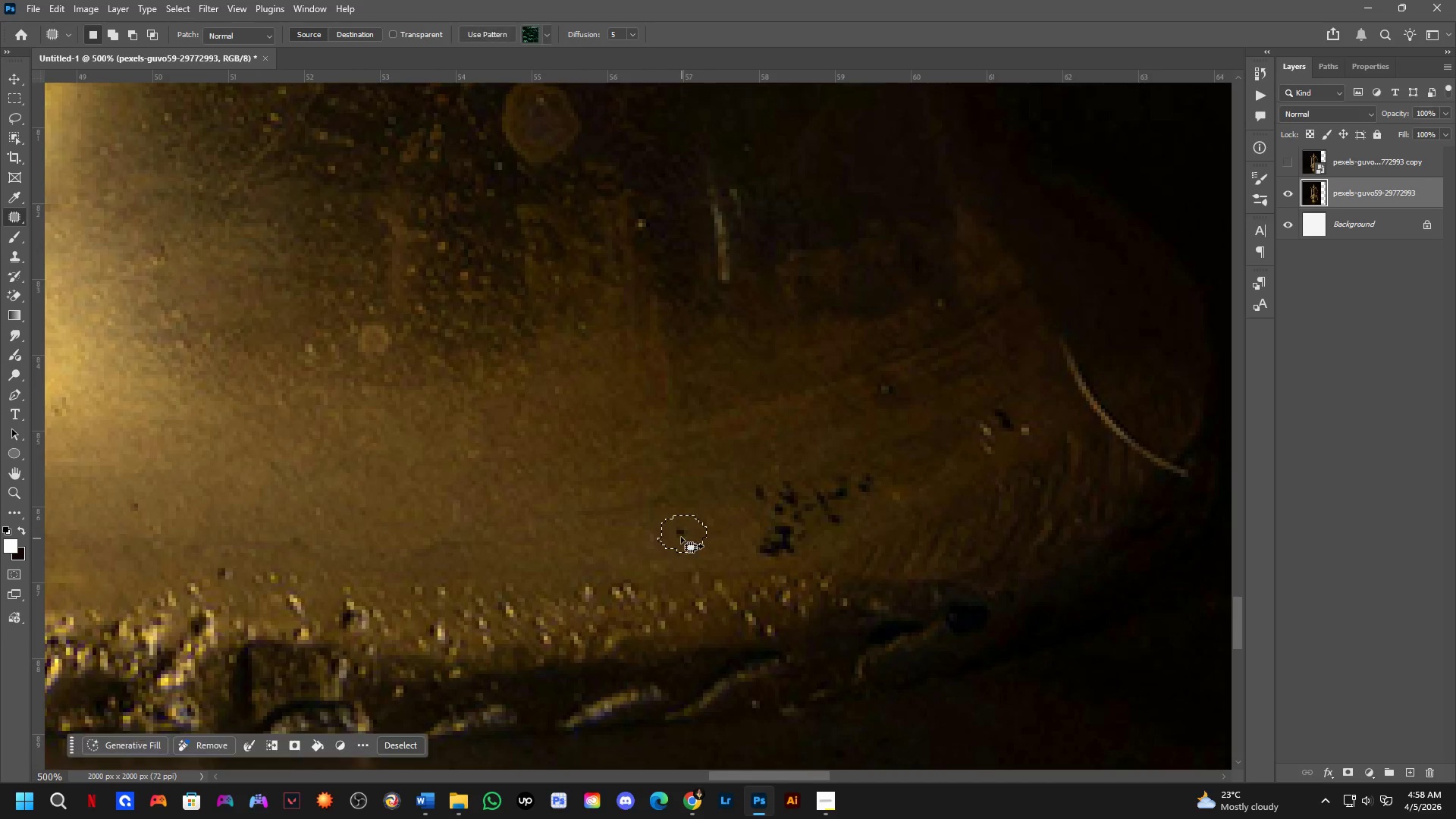 
left_click_drag(start_coordinate=[679, 535], to_coordinate=[629, 540])
 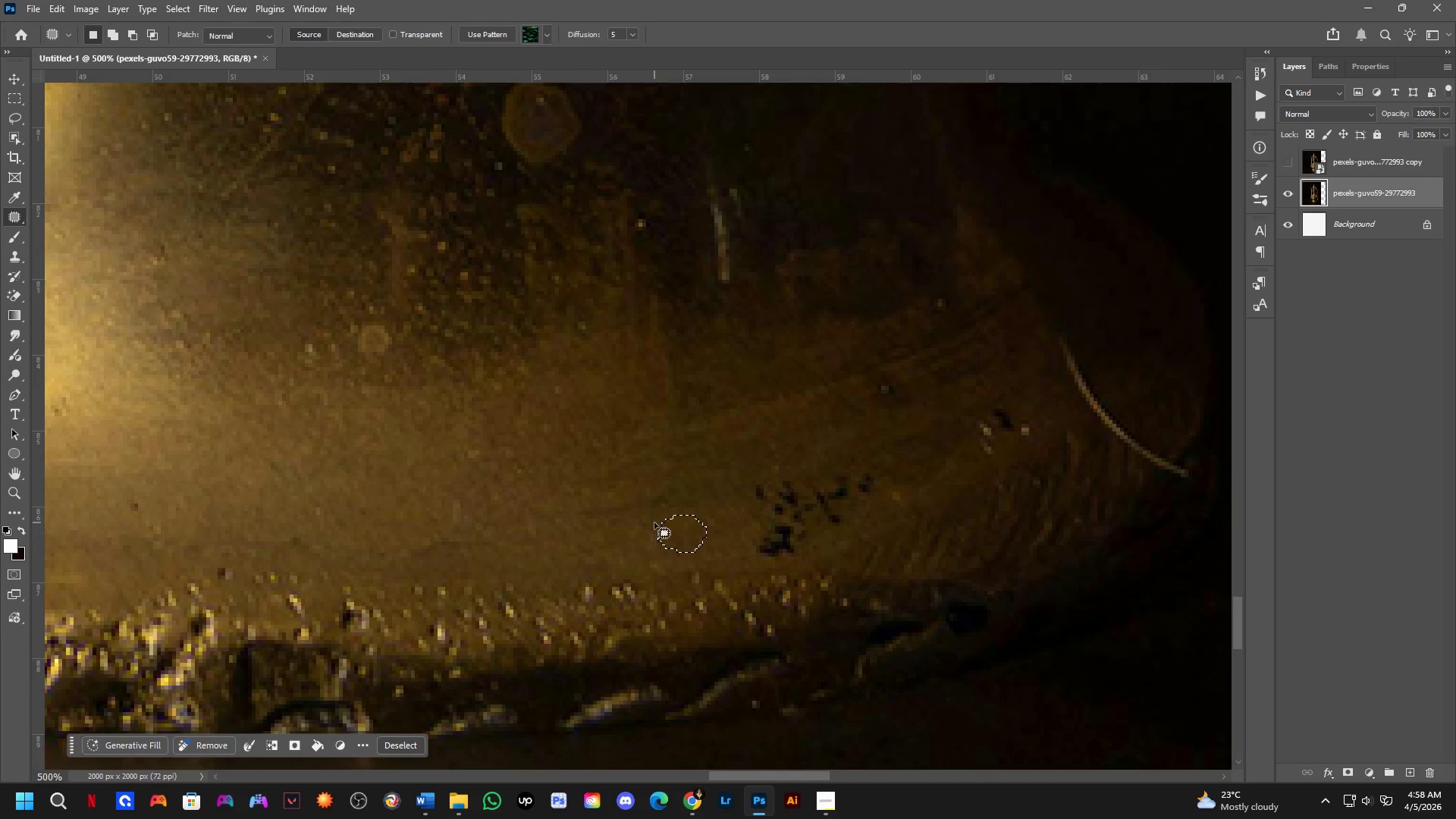 
double_click([654, 522])
 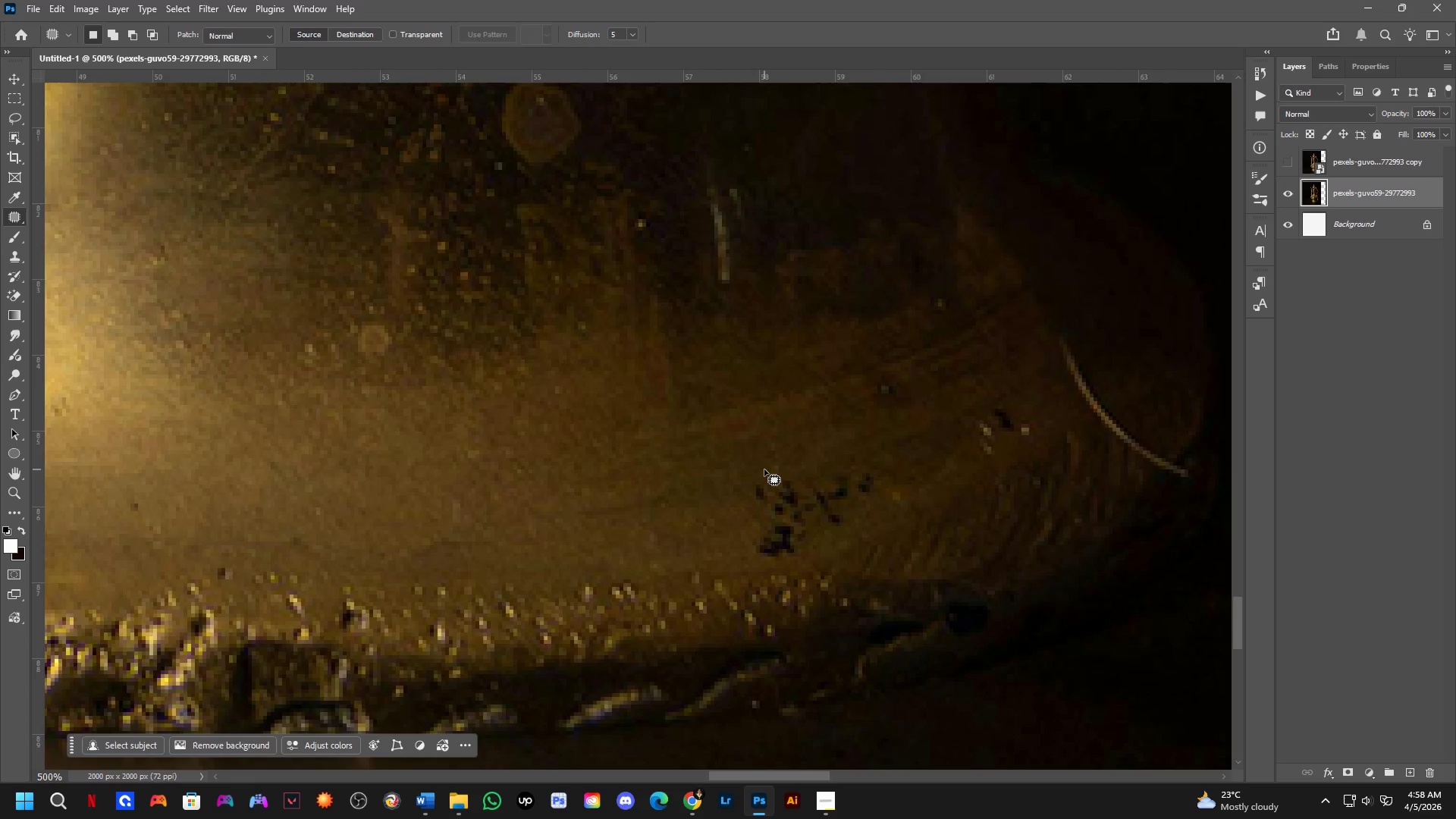 
left_click_drag(start_coordinate=[768, 465], to_coordinate=[806, 440])
 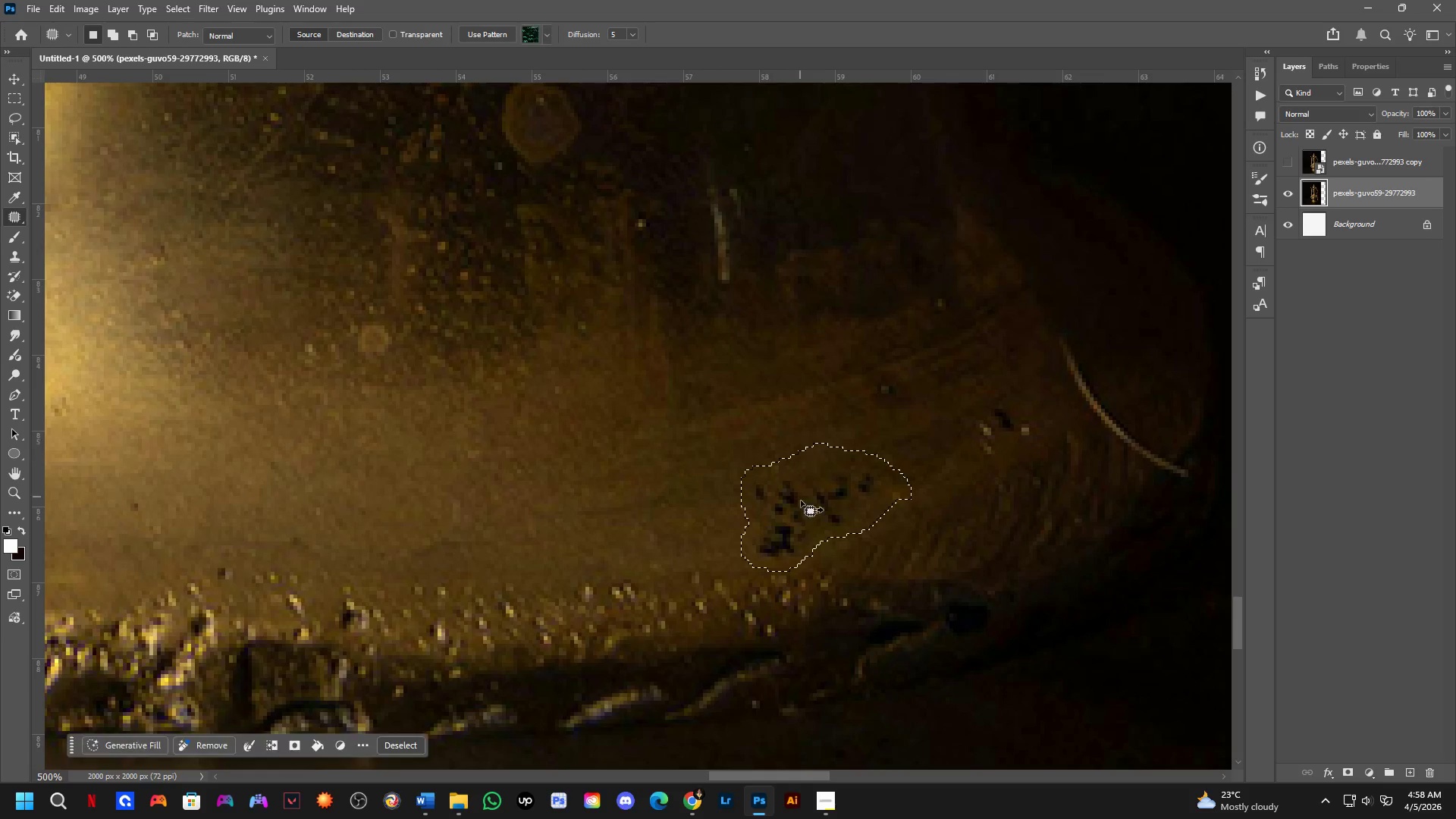 
left_click_drag(start_coordinate=[793, 506], to_coordinate=[625, 506])
 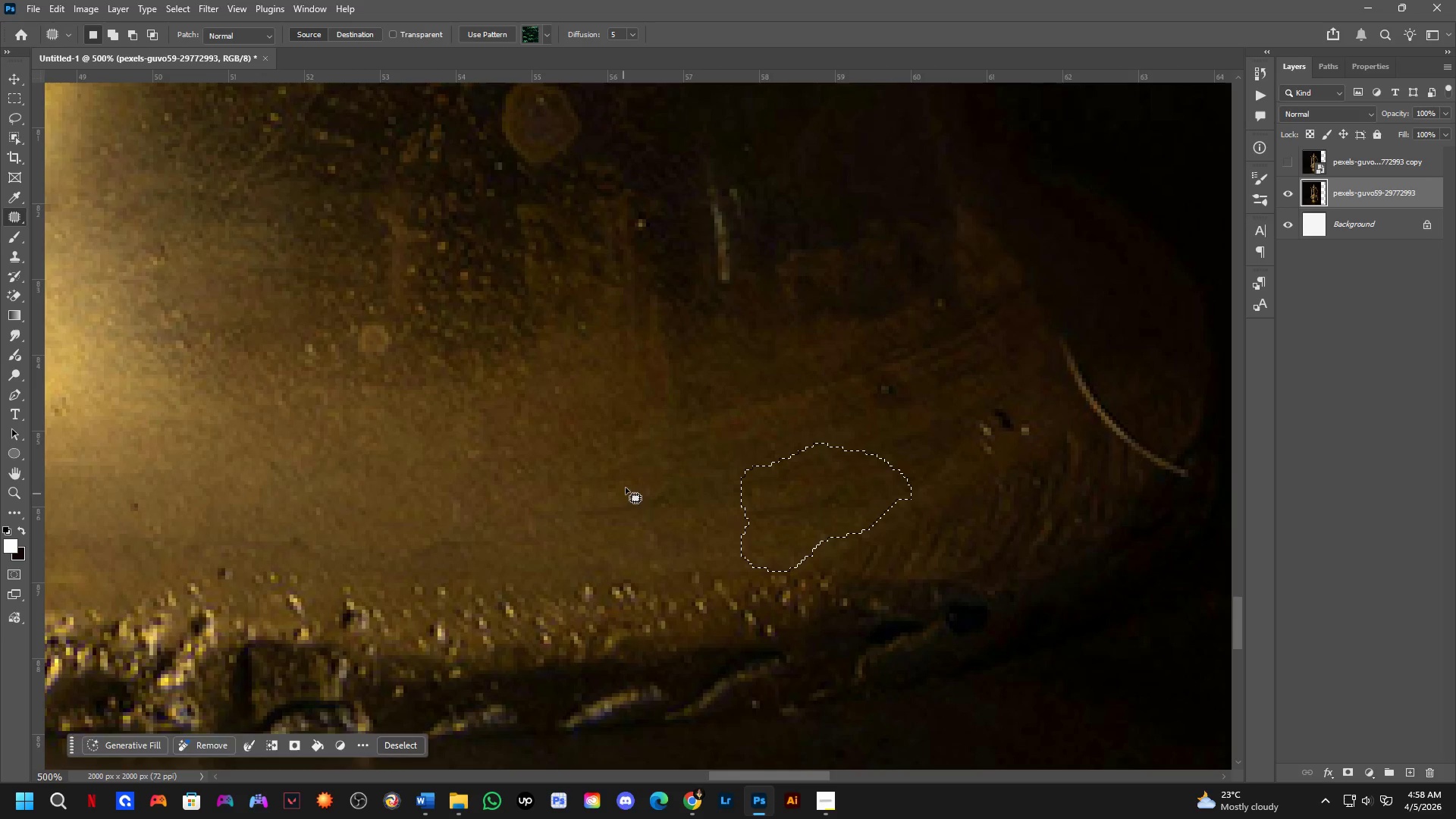 
left_click([639, 456])
 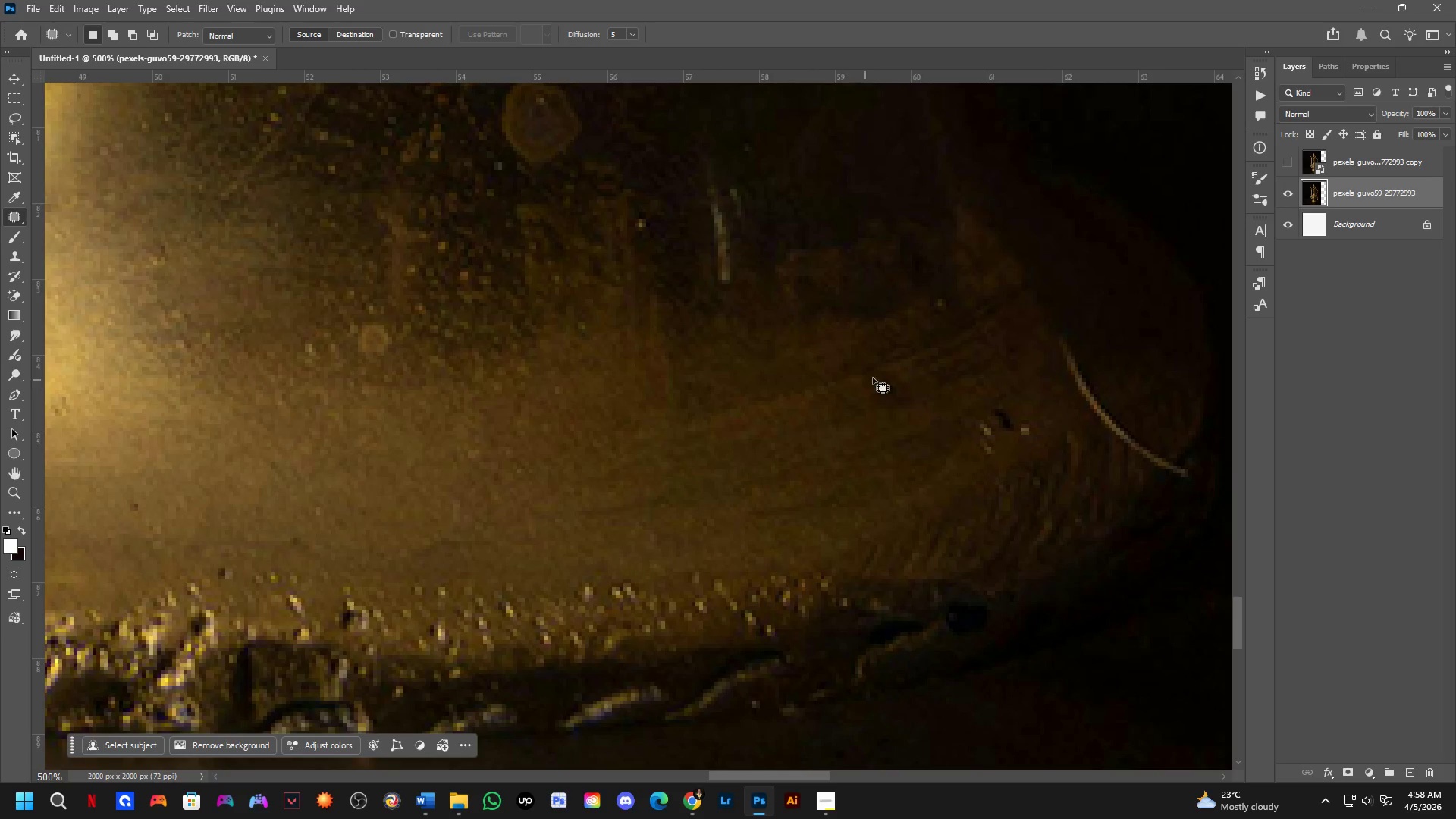 
left_click_drag(start_coordinate=[890, 369], to_coordinate=[925, 382])
 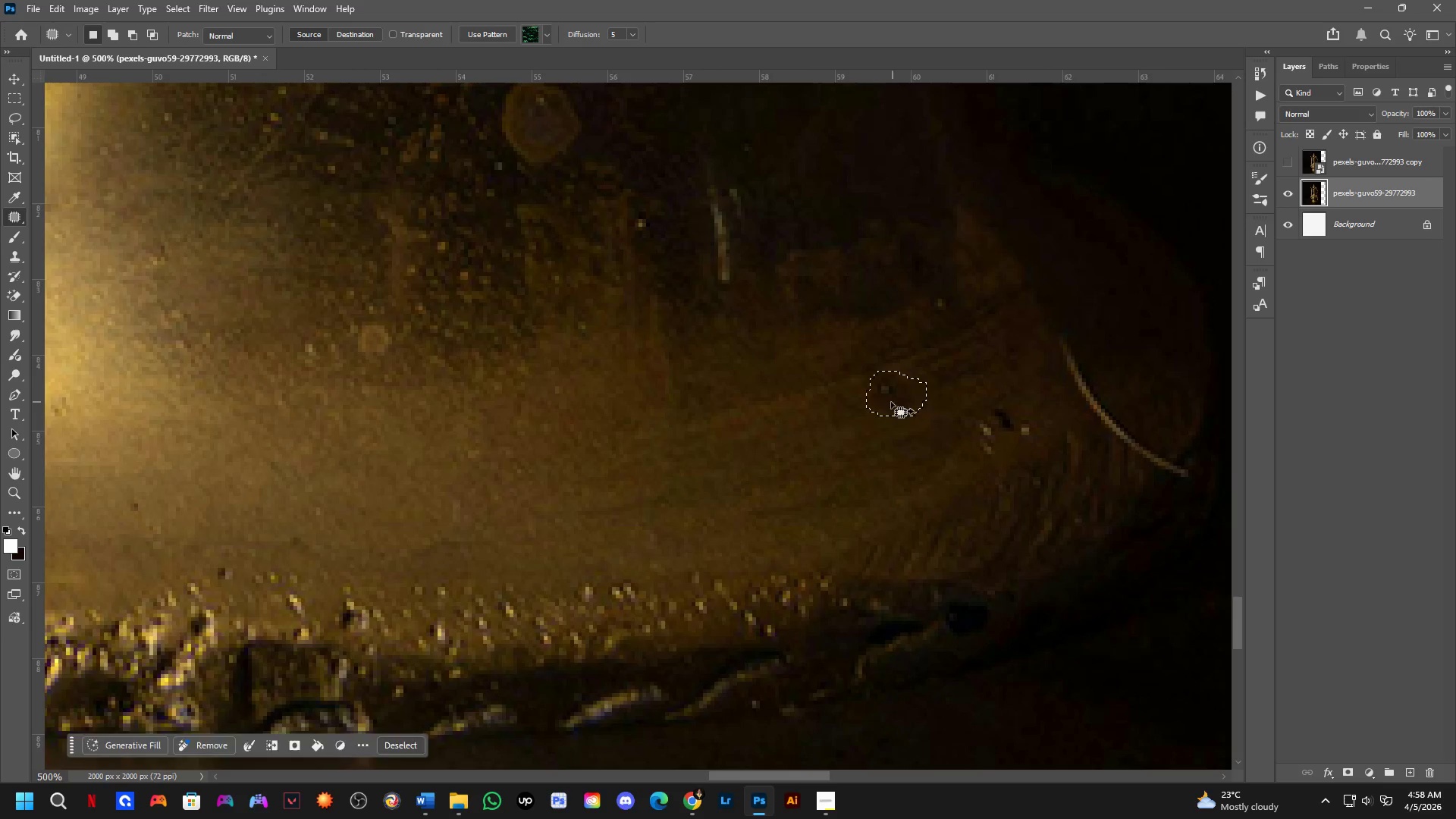 
left_click_drag(start_coordinate=[891, 402], to_coordinate=[780, 437])
 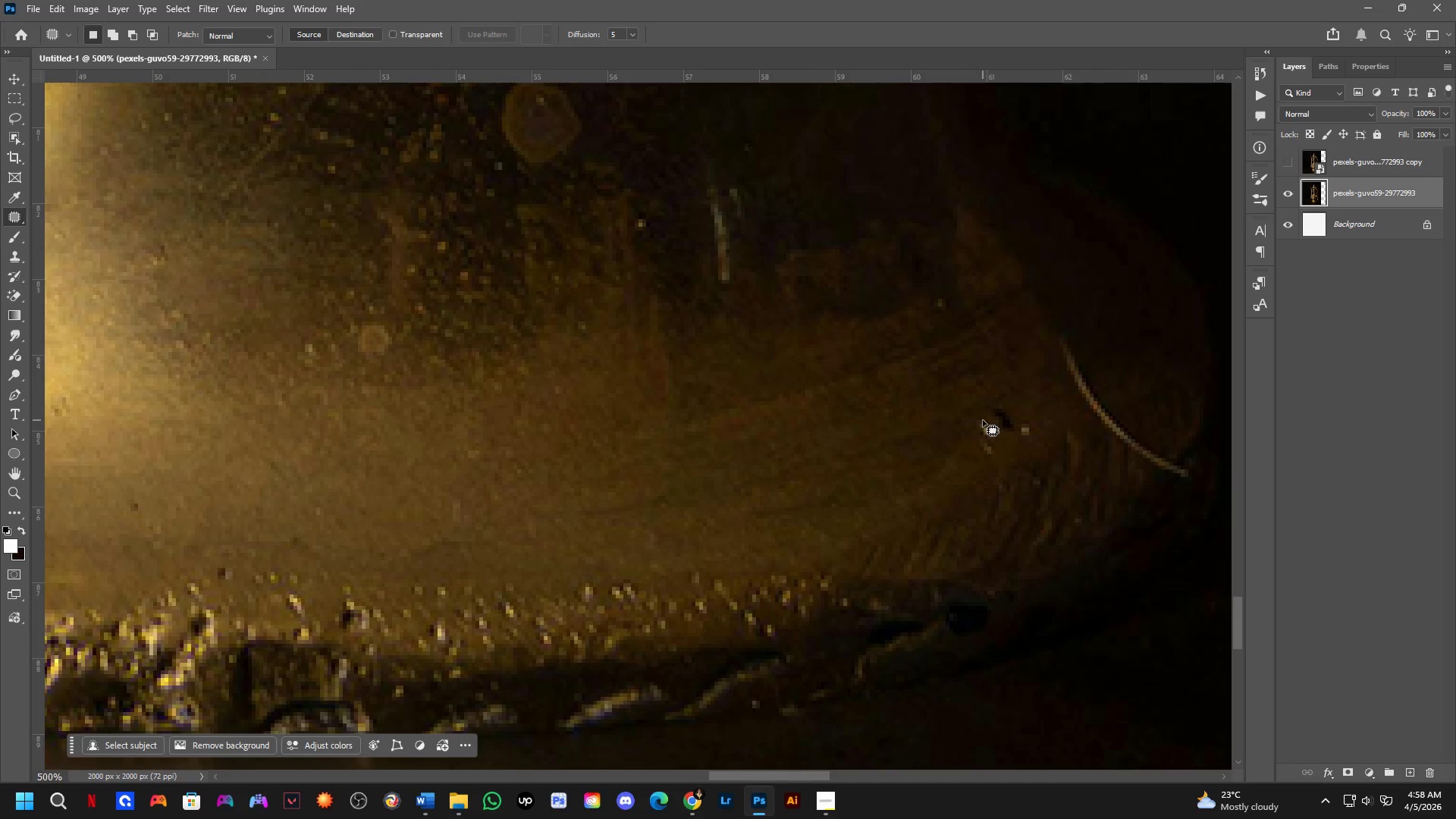 
key(Alt+Control+F)
 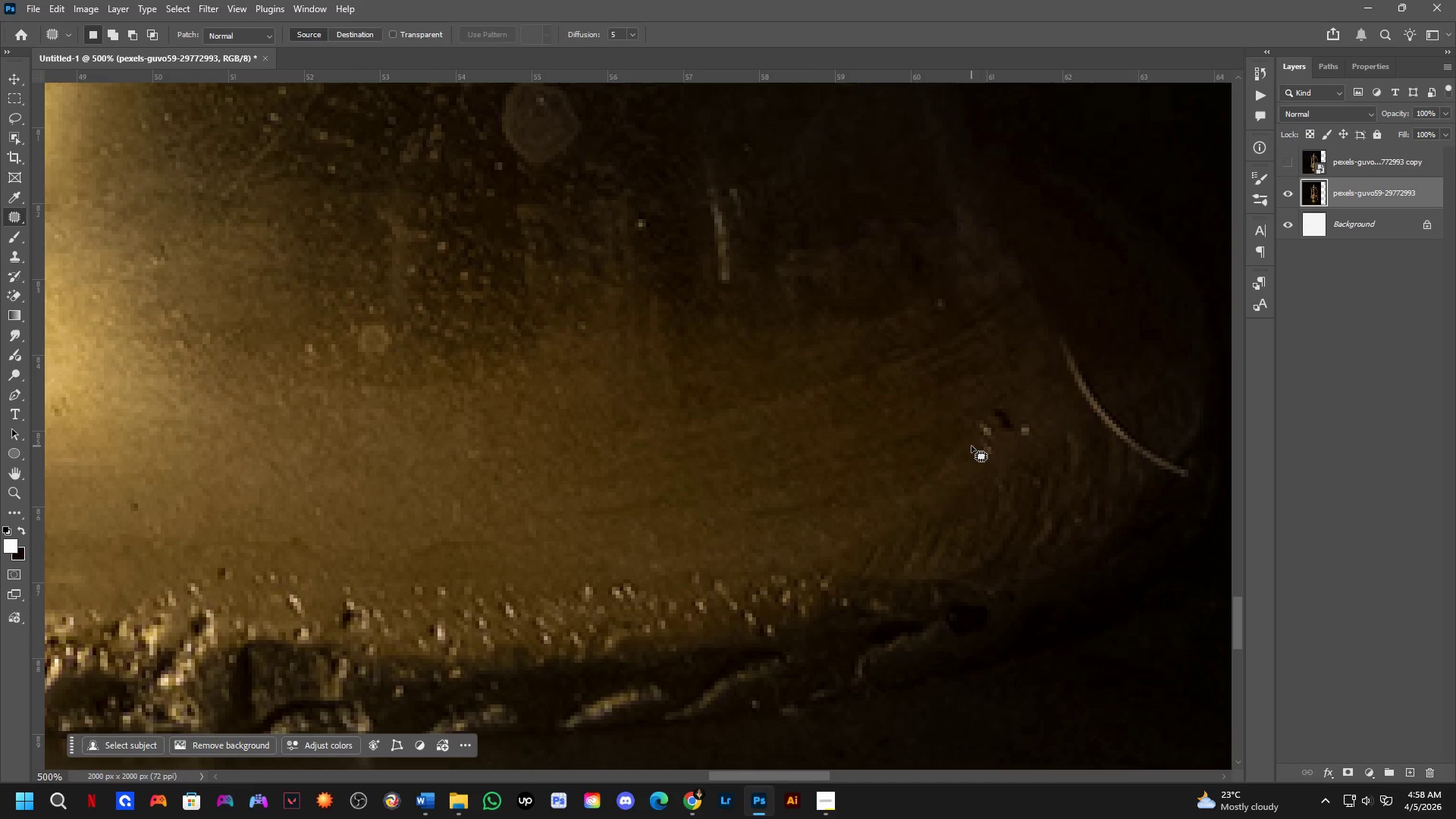 
key(Control+Z)
 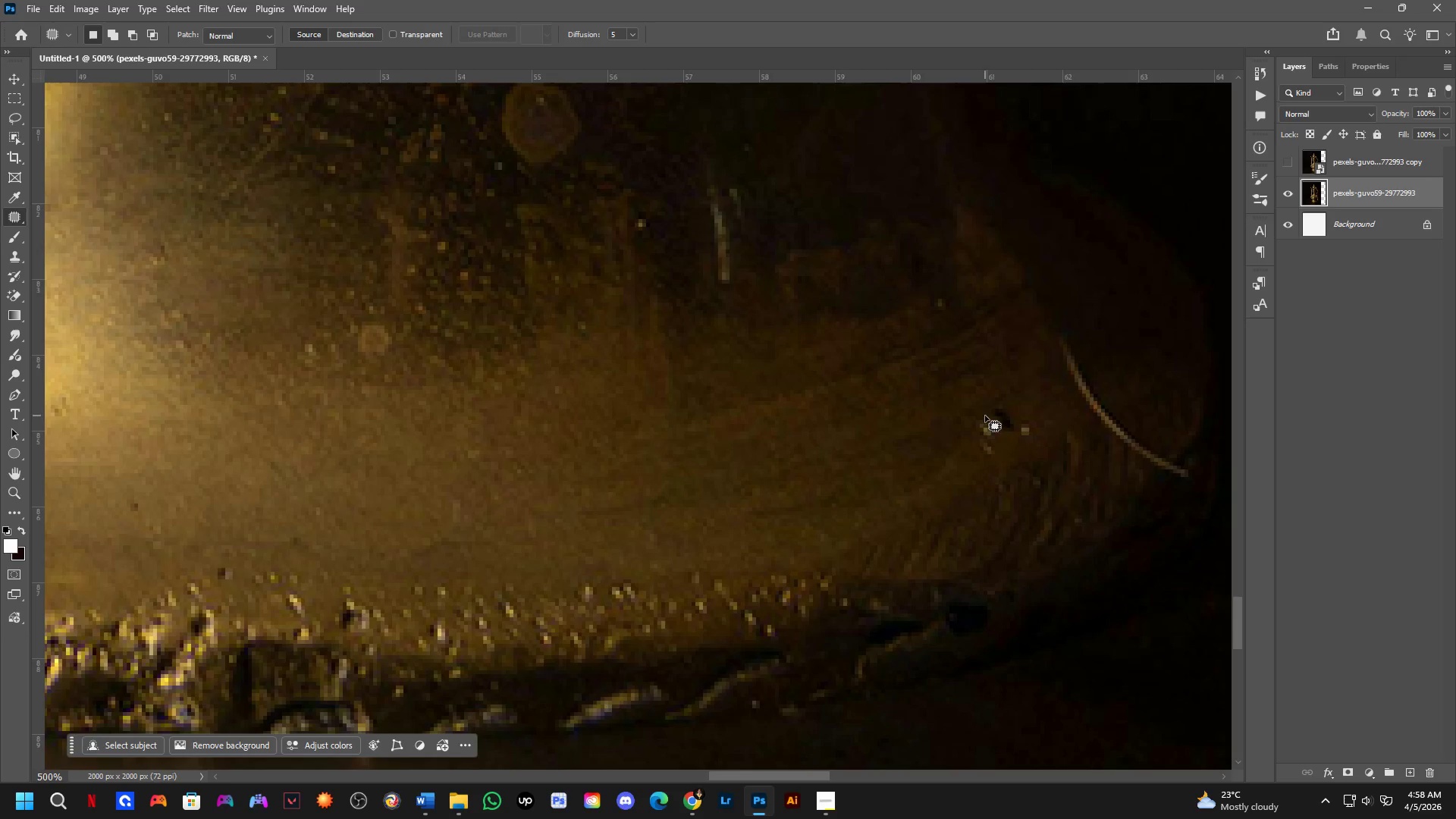 
key(Alt+Control+F)
 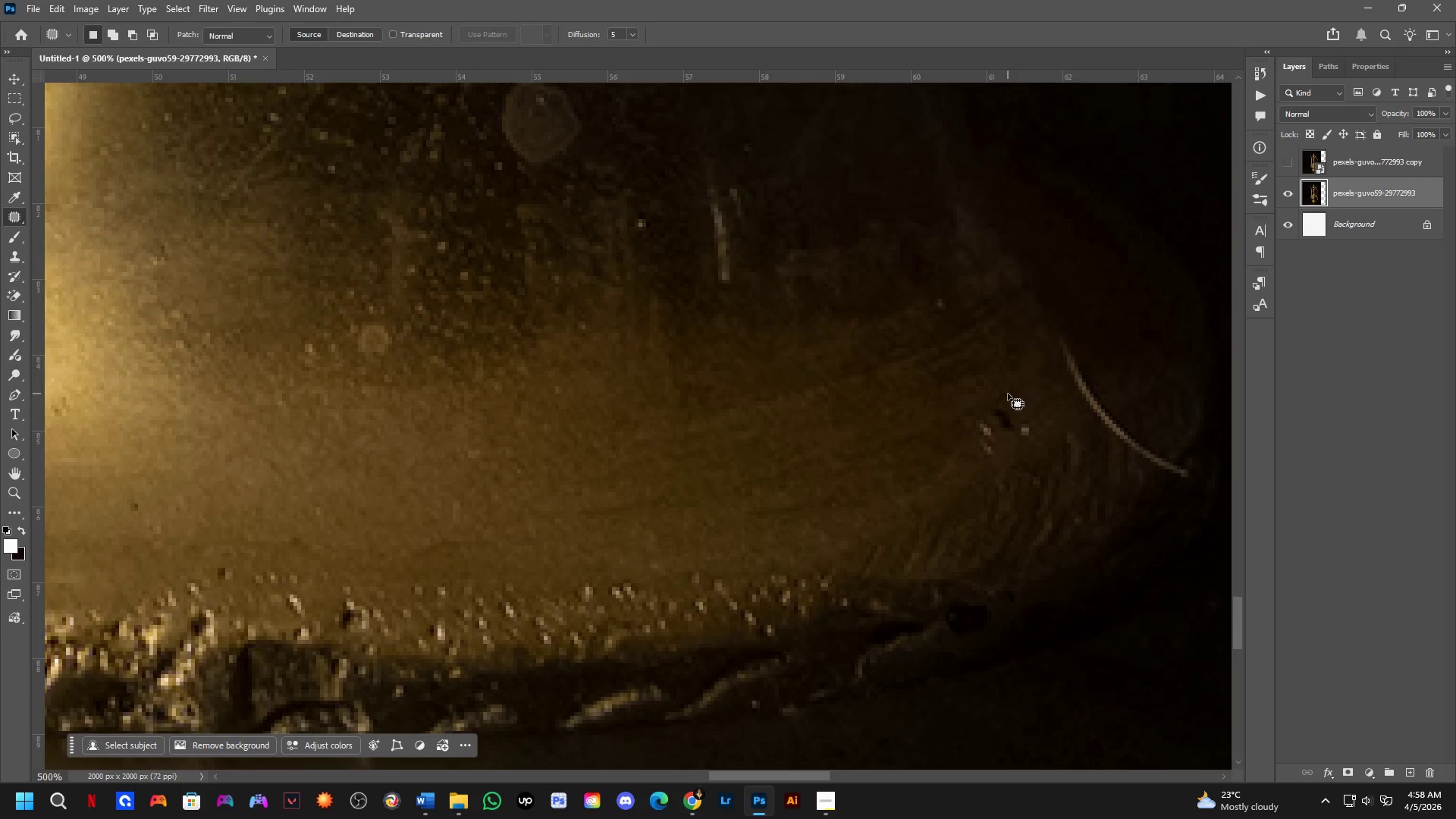 
left_click_drag(start_coordinate=[1003, 394], to_coordinate=[1007, 394])
 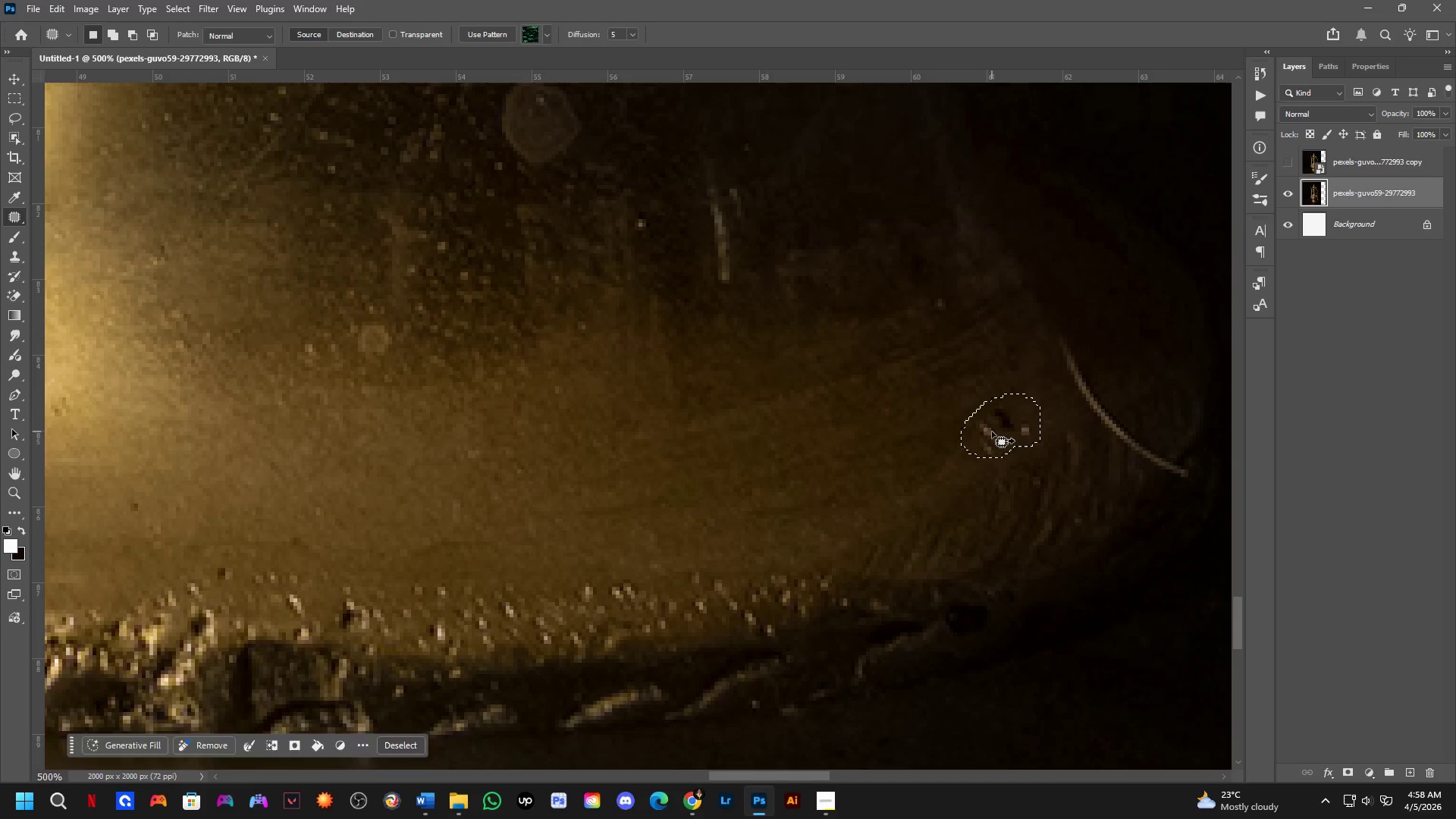 
left_click_drag(start_coordinate=[988, 431], to_coordinate=[867, 462])
 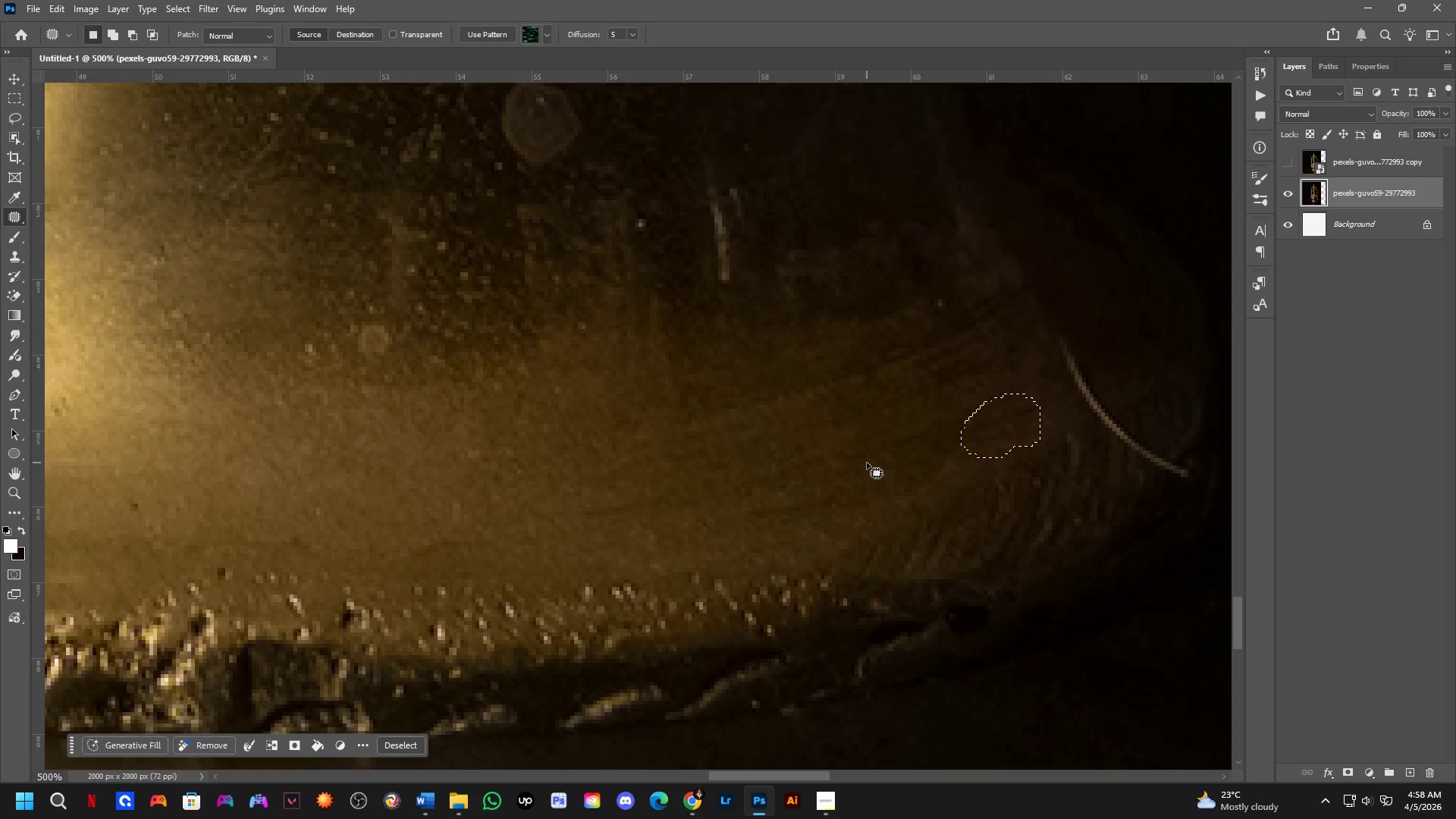 
key(Shift+ShiftLeft)
 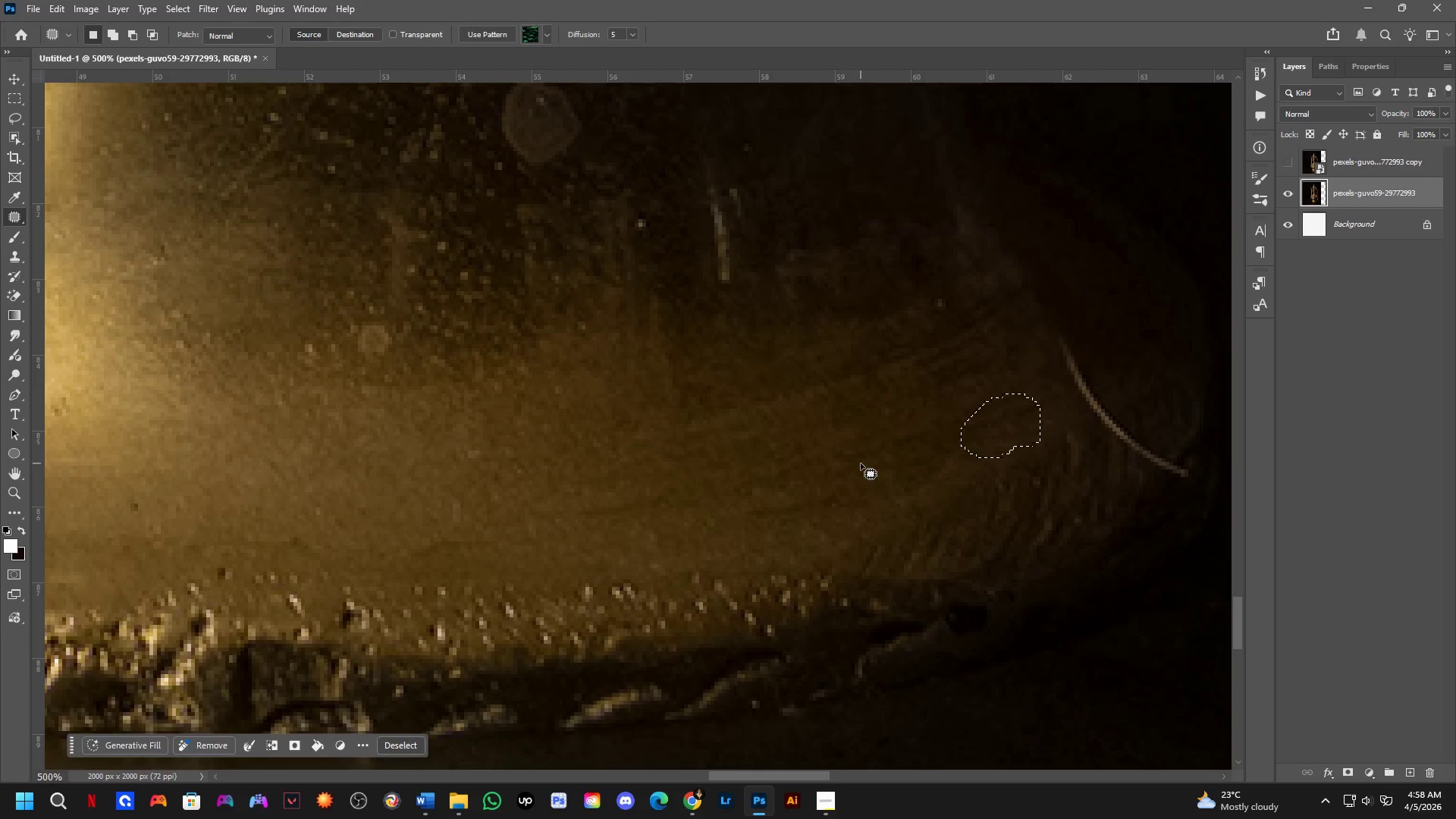 
key(Shift+ShiftLeft)
 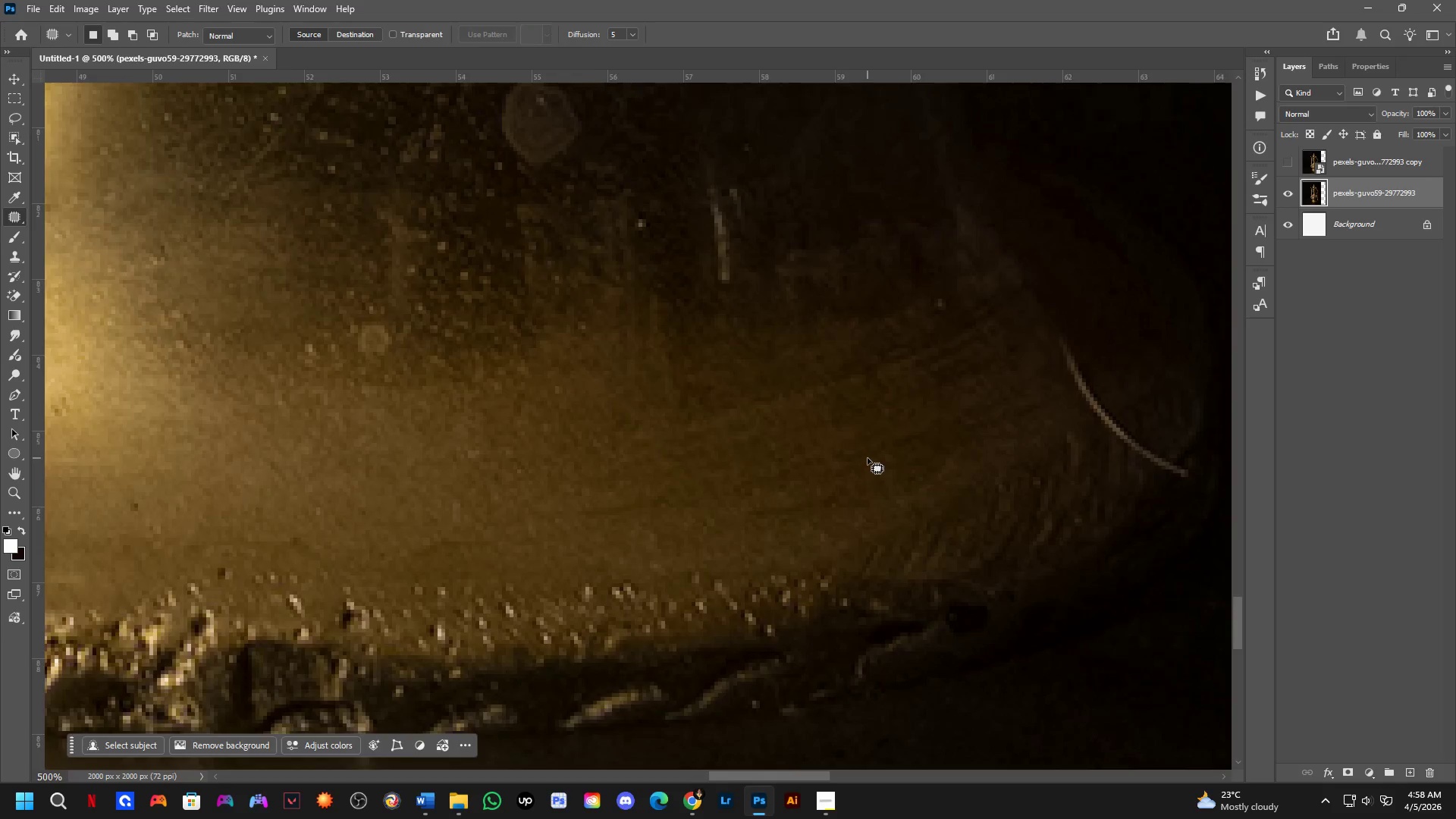 
key(Shift+ShiftLeft)
 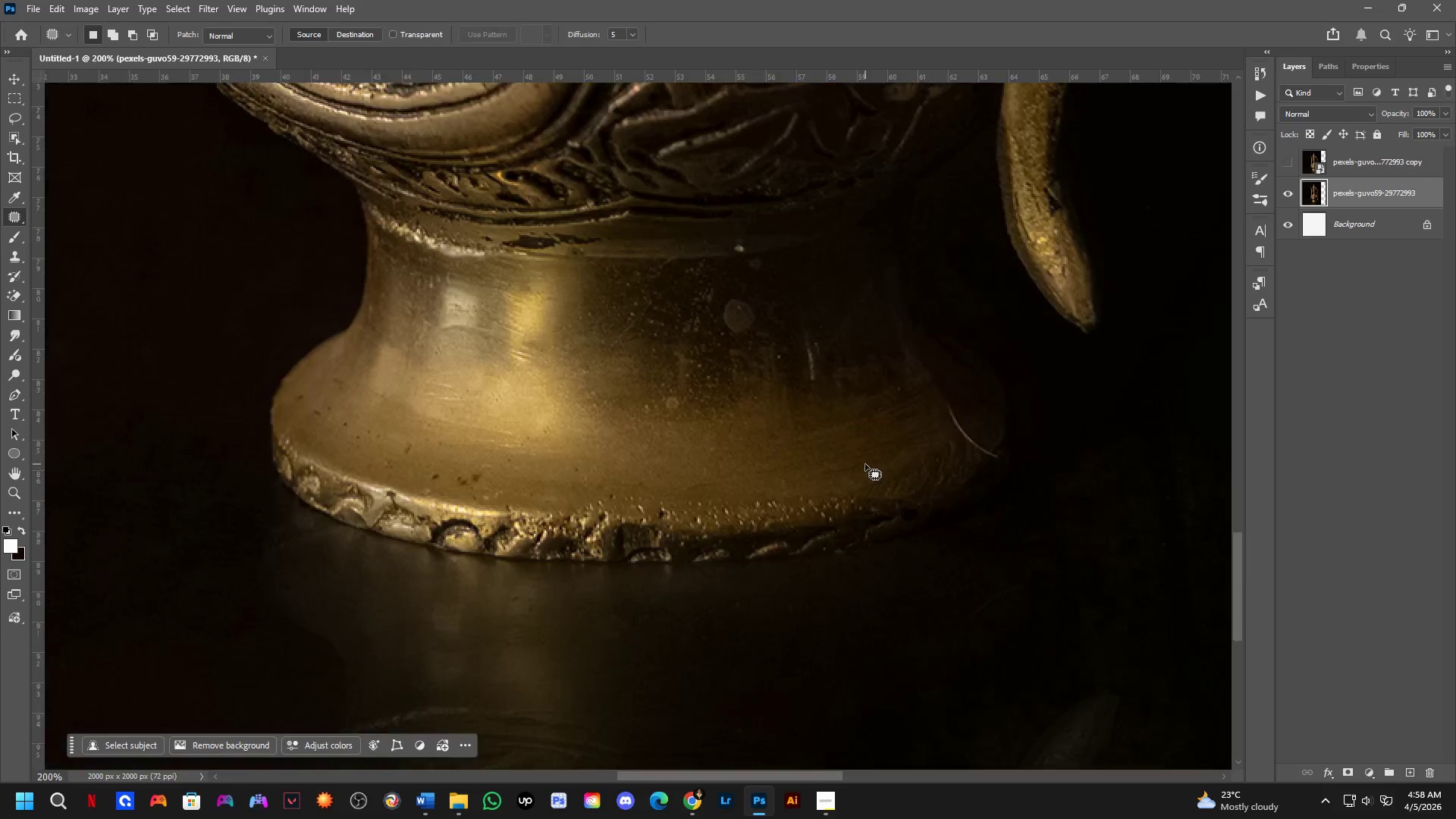 
scroll: coordinate [868, 457], scroll_direction: down, amount: 4.0
 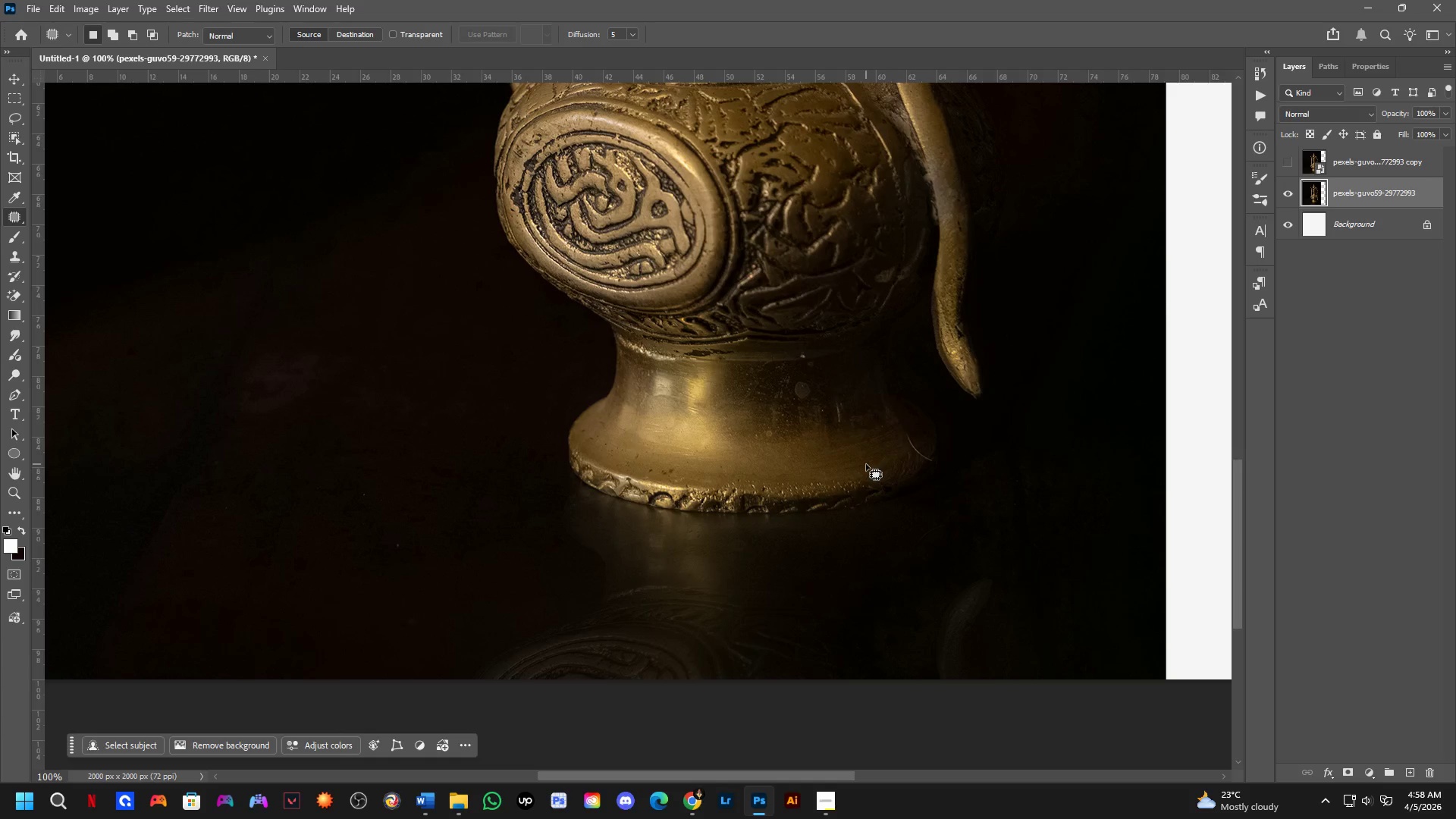 
scroll: coordinate [865, 464], scroll_direction: up, amount: 2.0
 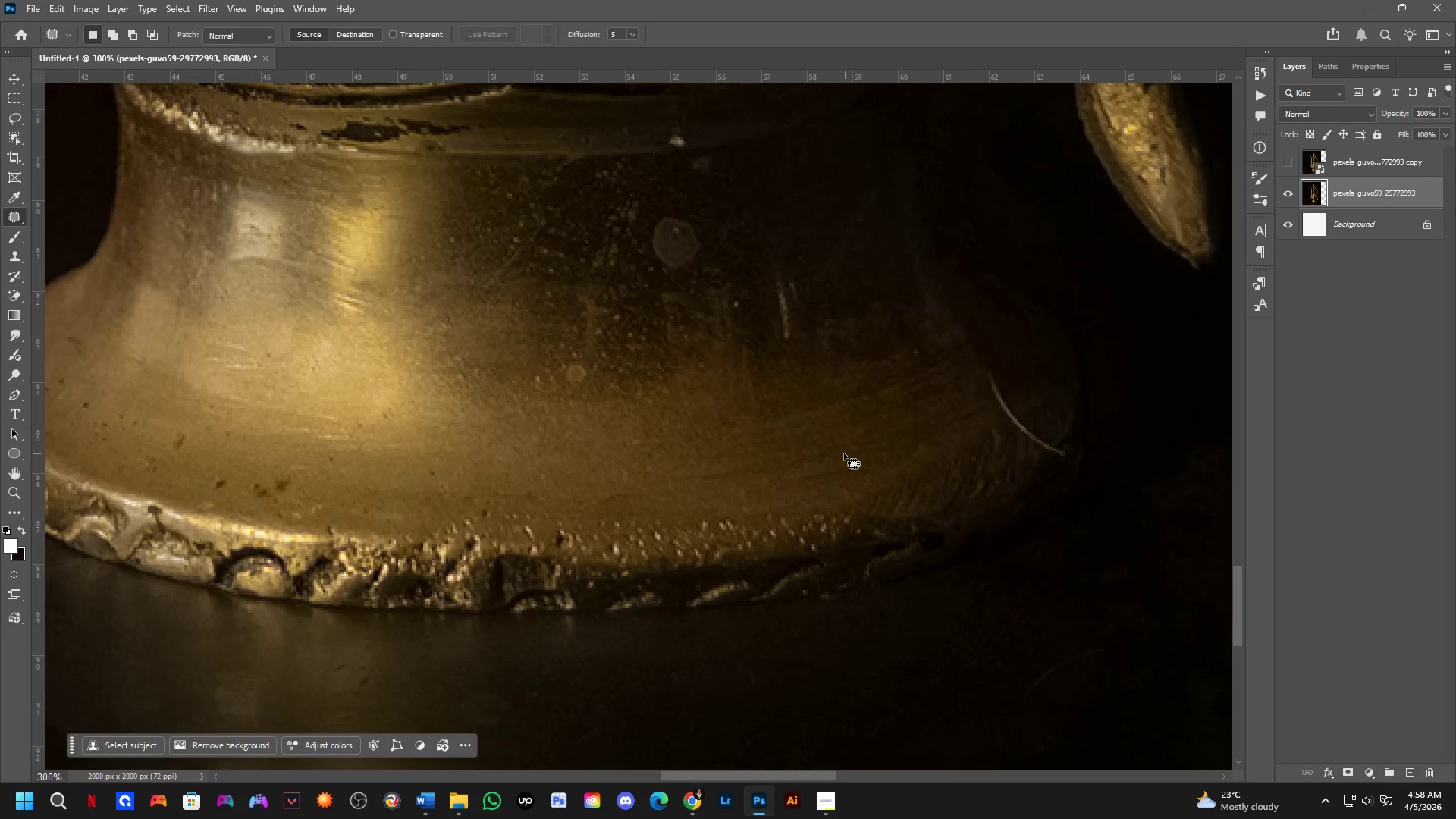 
hold_key(key=Space, duration=0.59)
 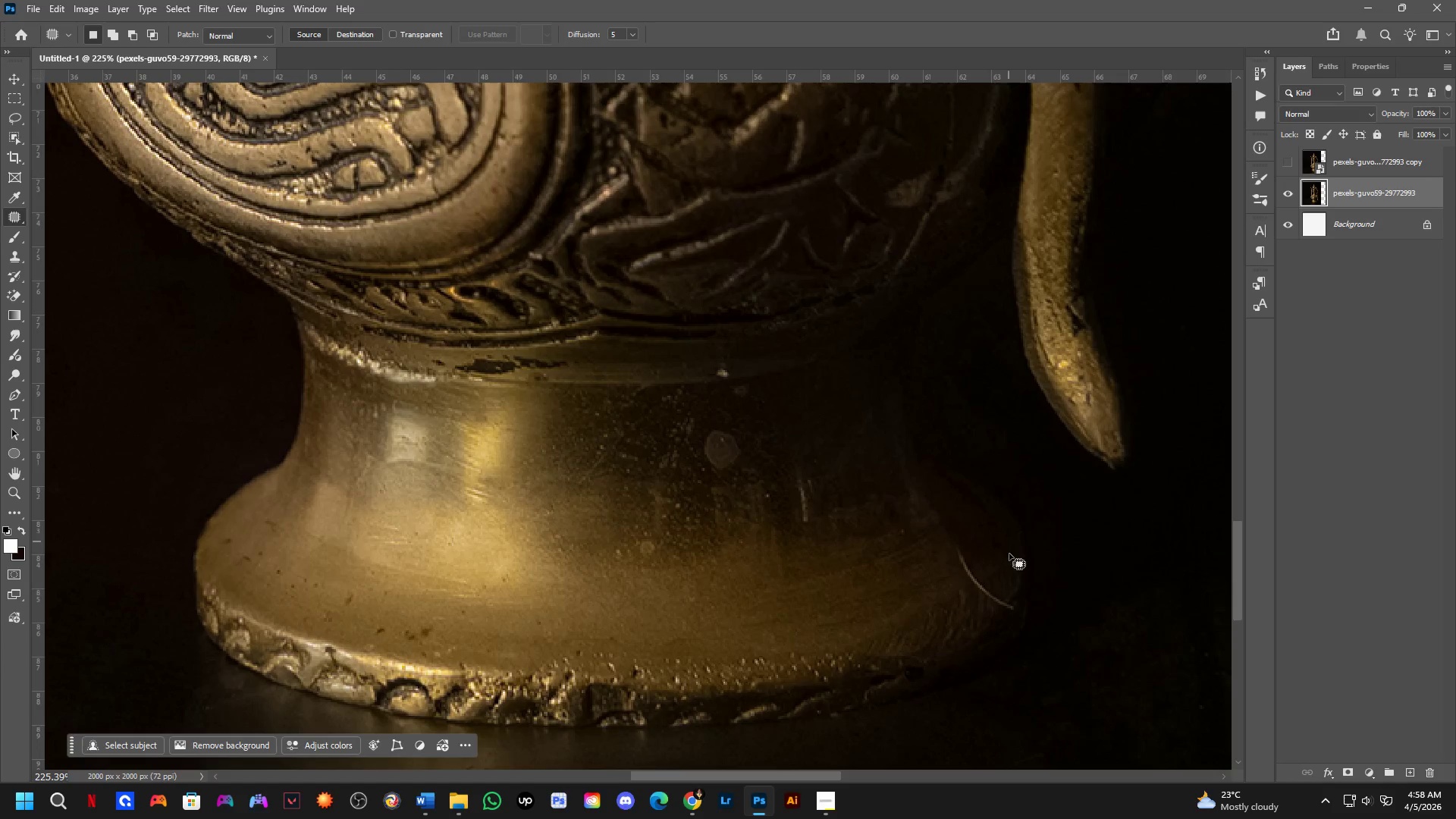 
left_click_drag(start_coordinate=[880, 366], to_coordinate=[886, 520])
 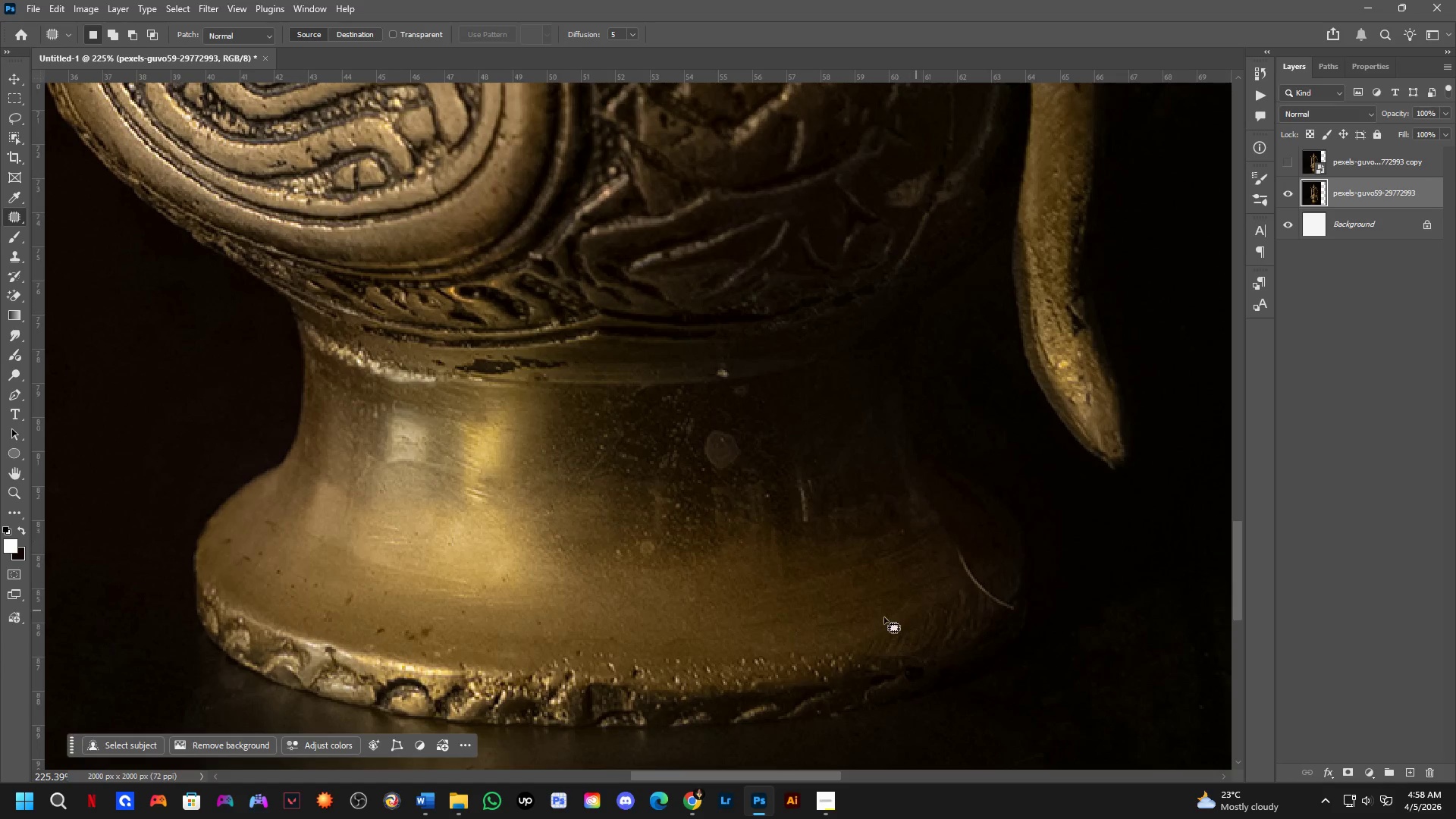 
scroll: coordinate [840, 452], scroll_direction: down, amount: 3.0
 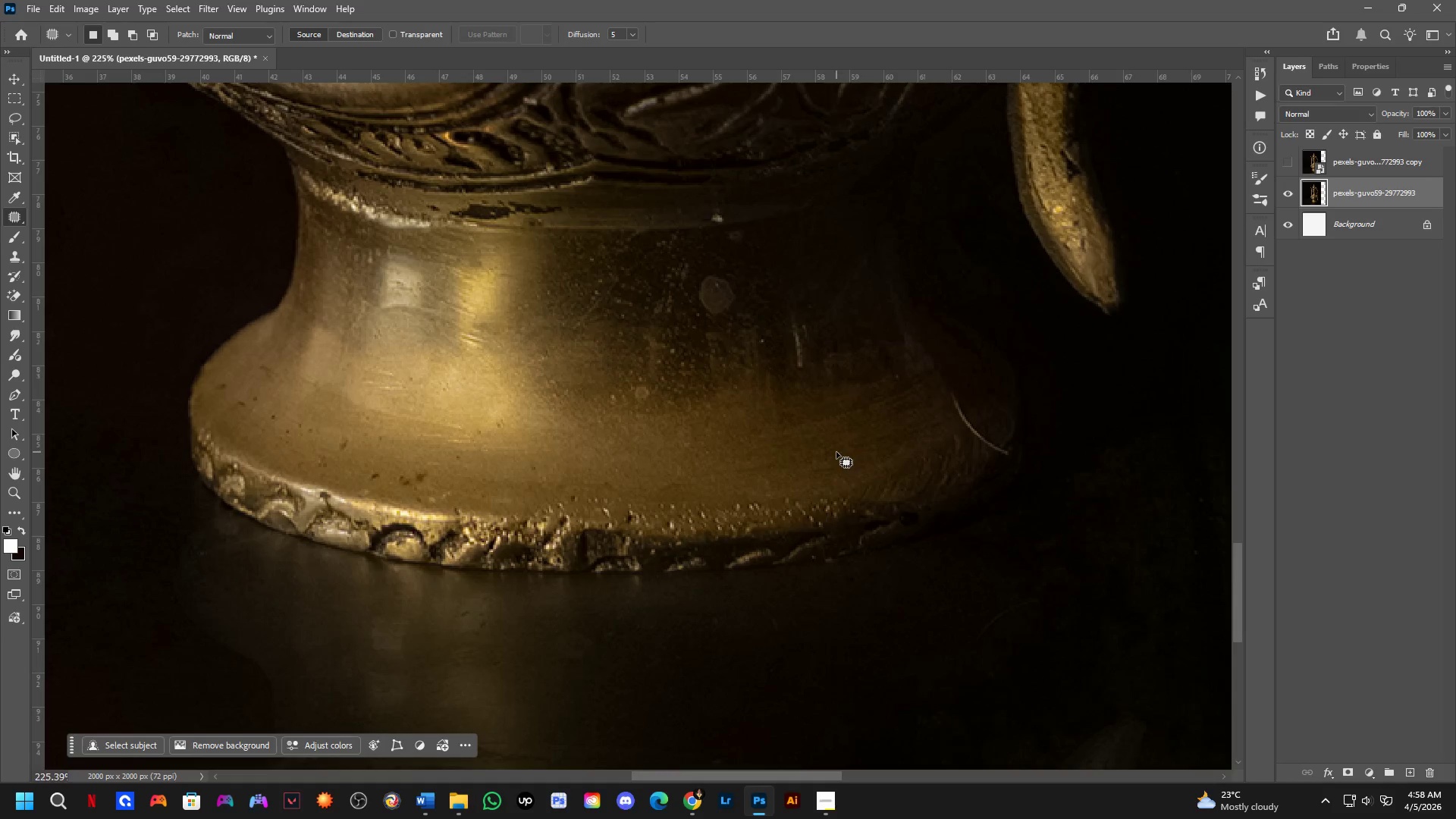 
hold_key(key=Space, duration=0.7)
 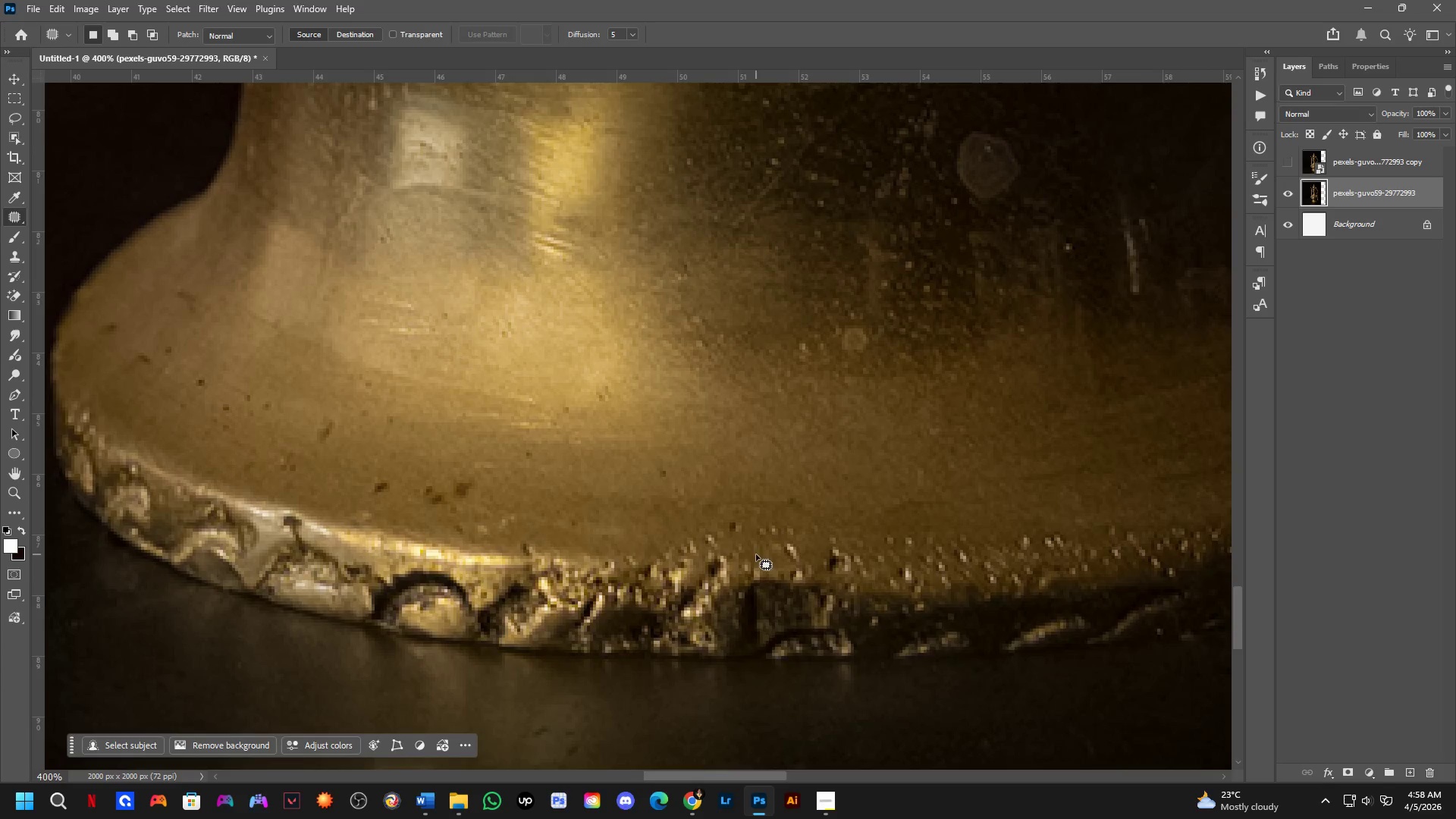 
left_click_drag(start_coordinate=[726, 592], to_coordinate=[893, 483])
 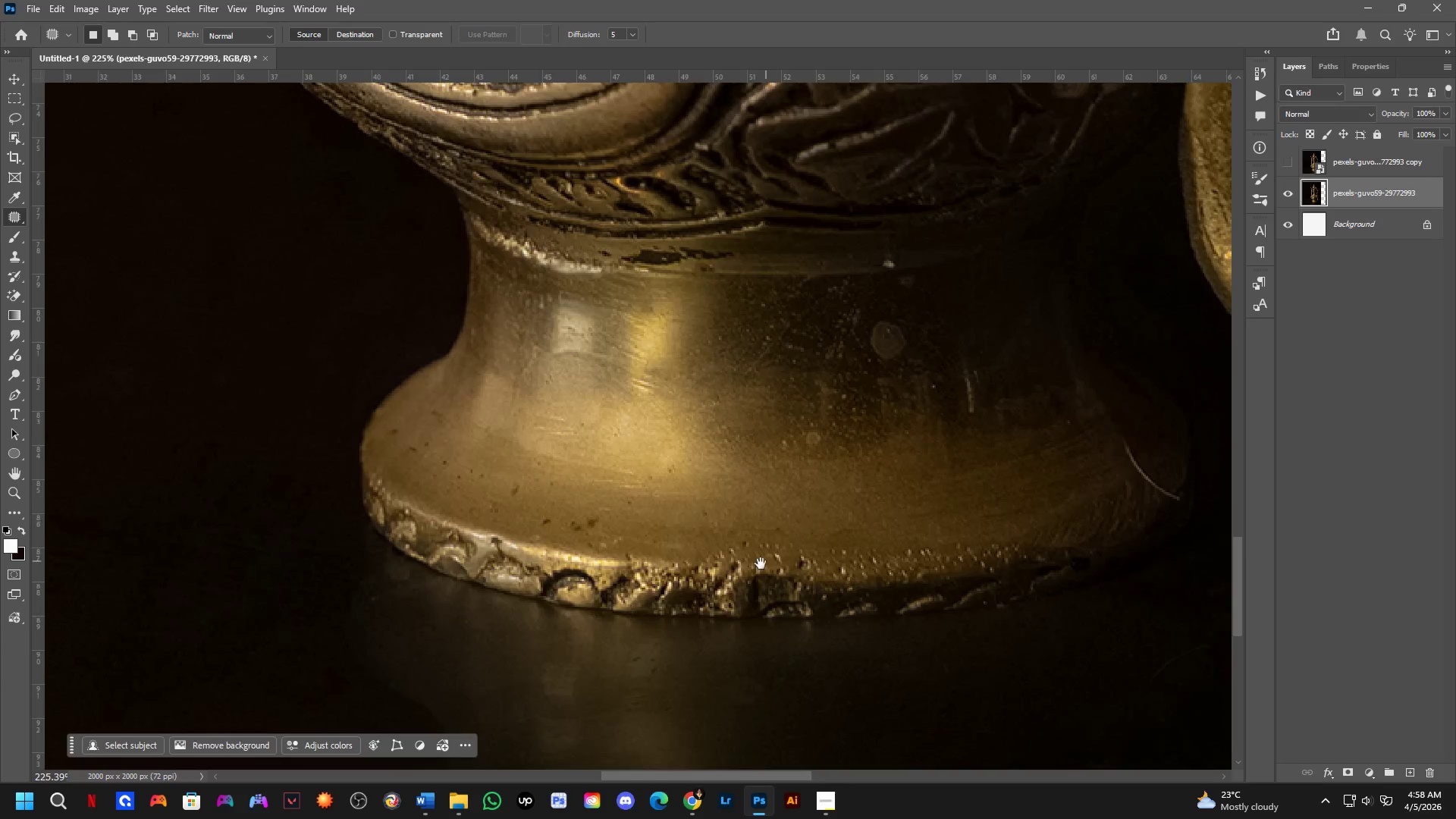 
hold_key(key=Space, duration=1.51)
 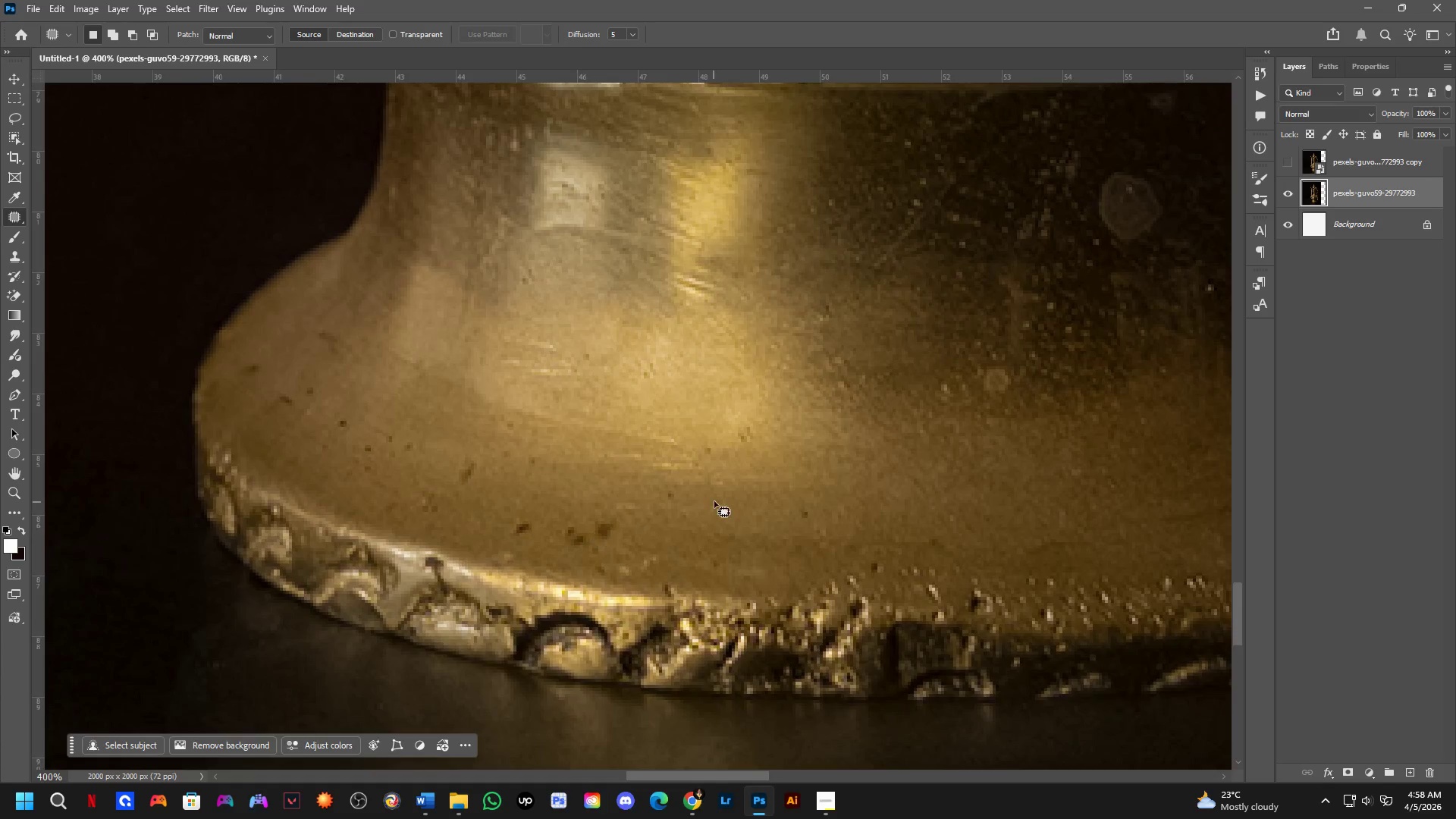 
key(Shift+ShiftLeft)
 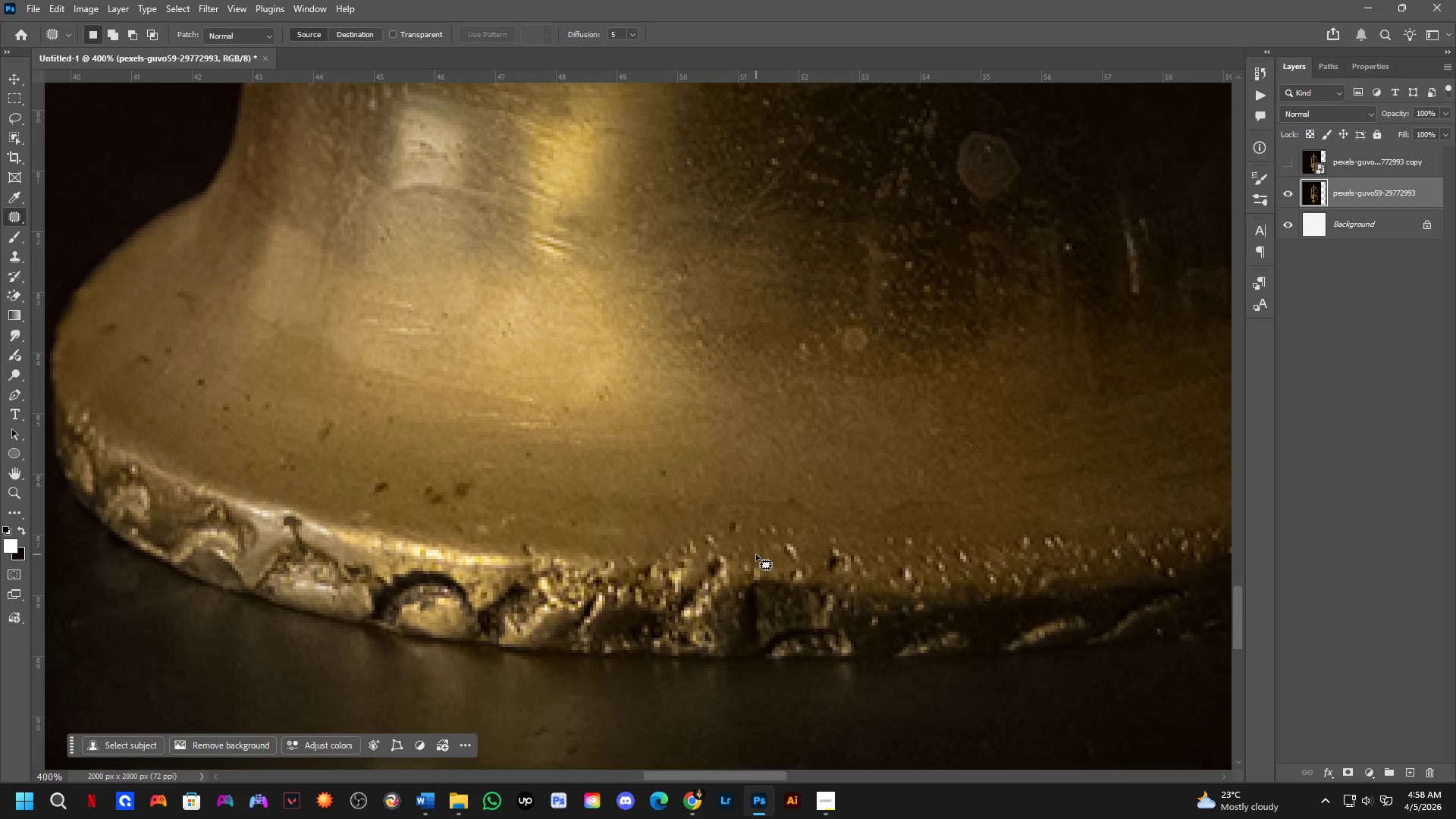 
scroll: coordinate [760, 565], scroll_direction: up, amount: 1.0
 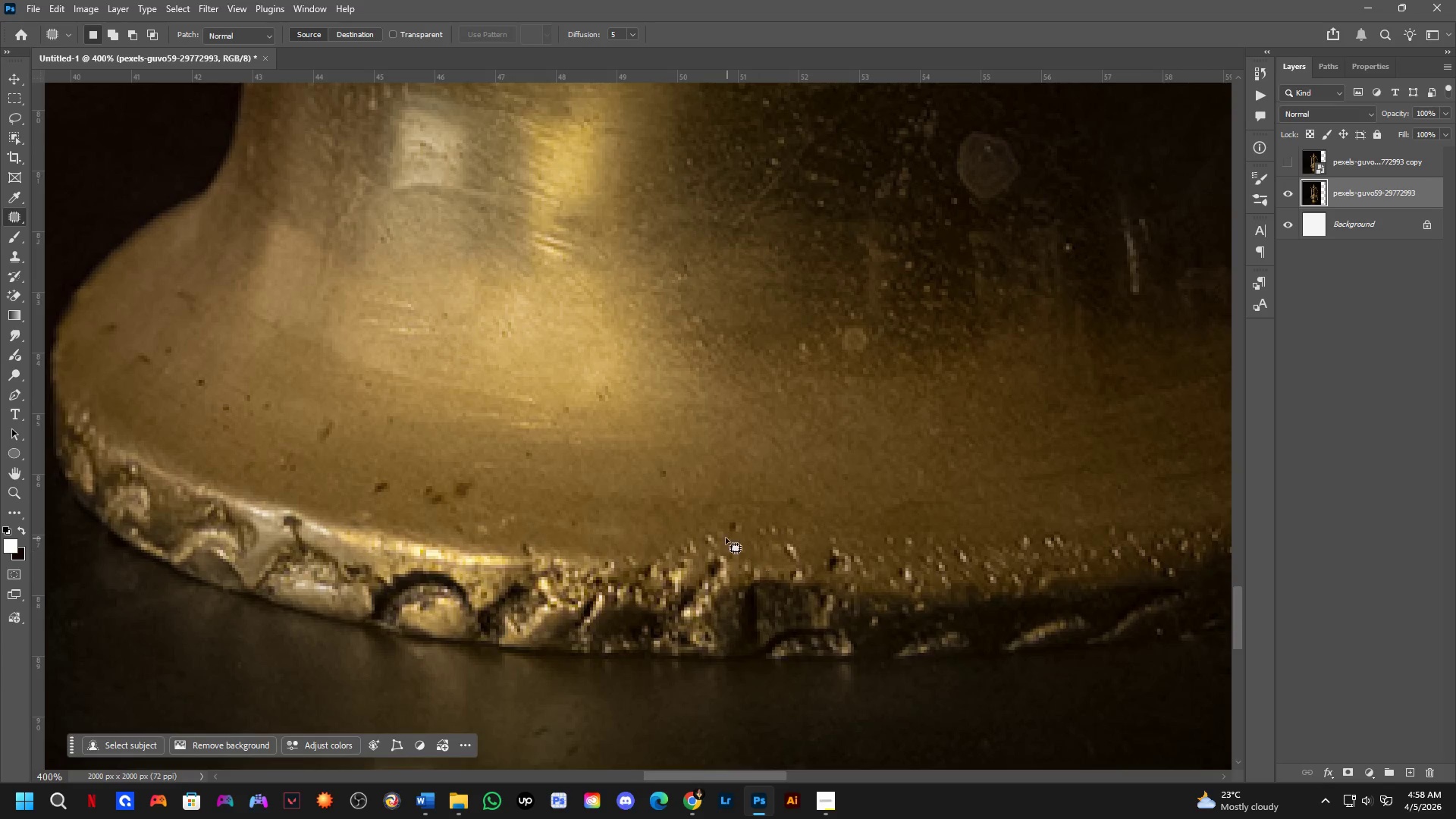 
left_click_drag(start_coordinate=[701, 549], to_coordinate=[877, 594])
 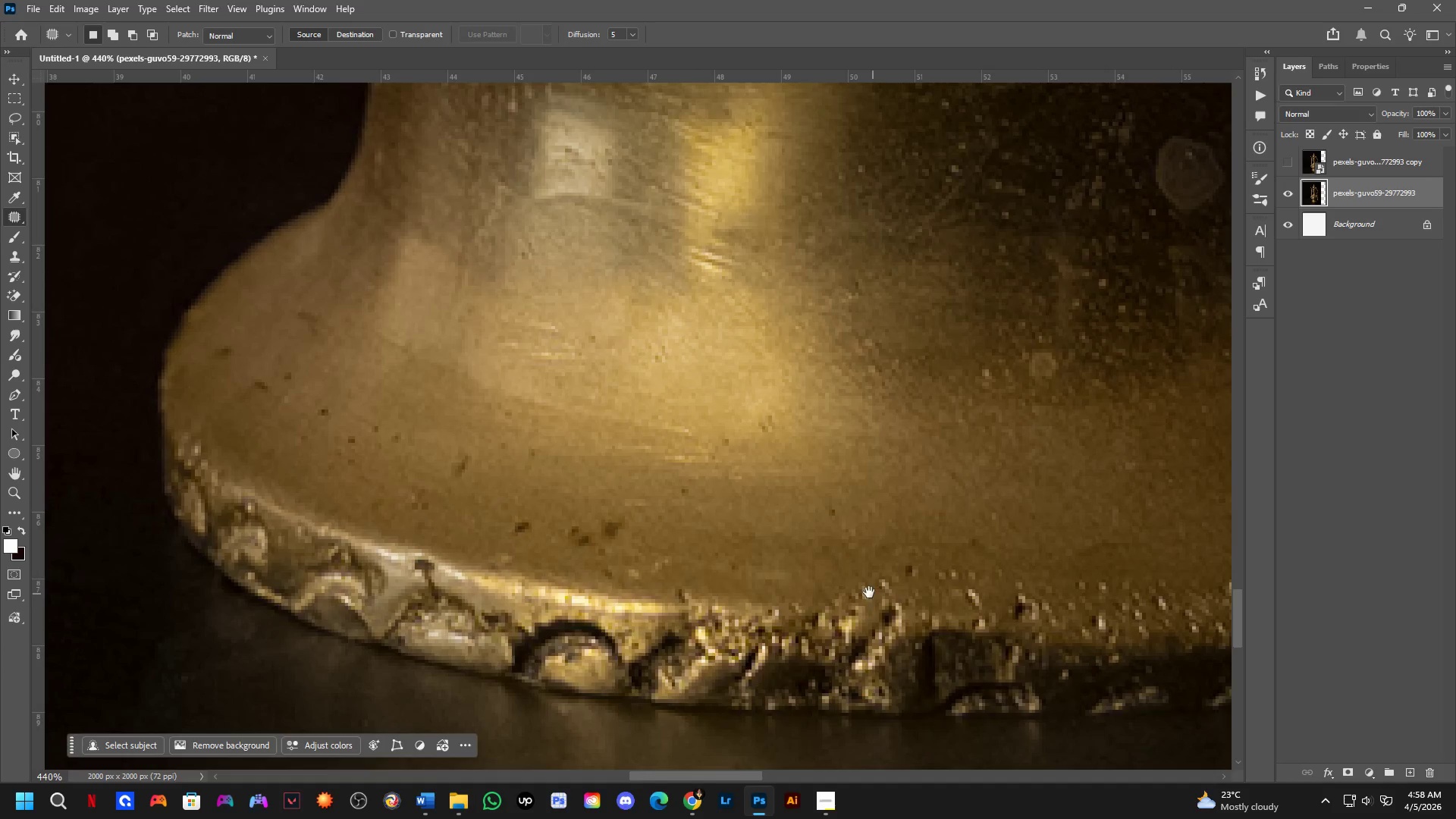 
scroll: coordinate [725, 538], scroll_direction: up, amount: 1.0
 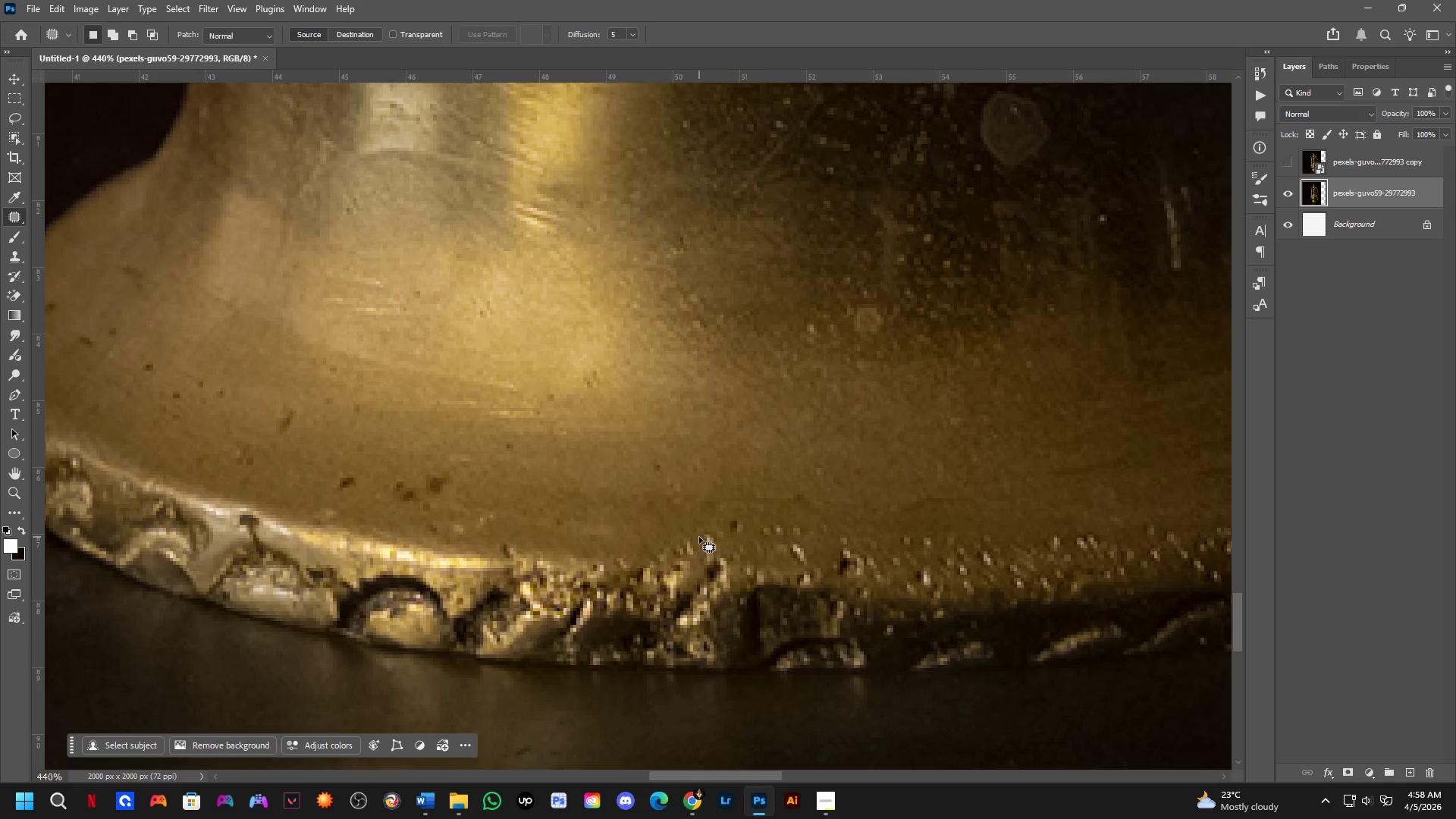 
key(Space)
 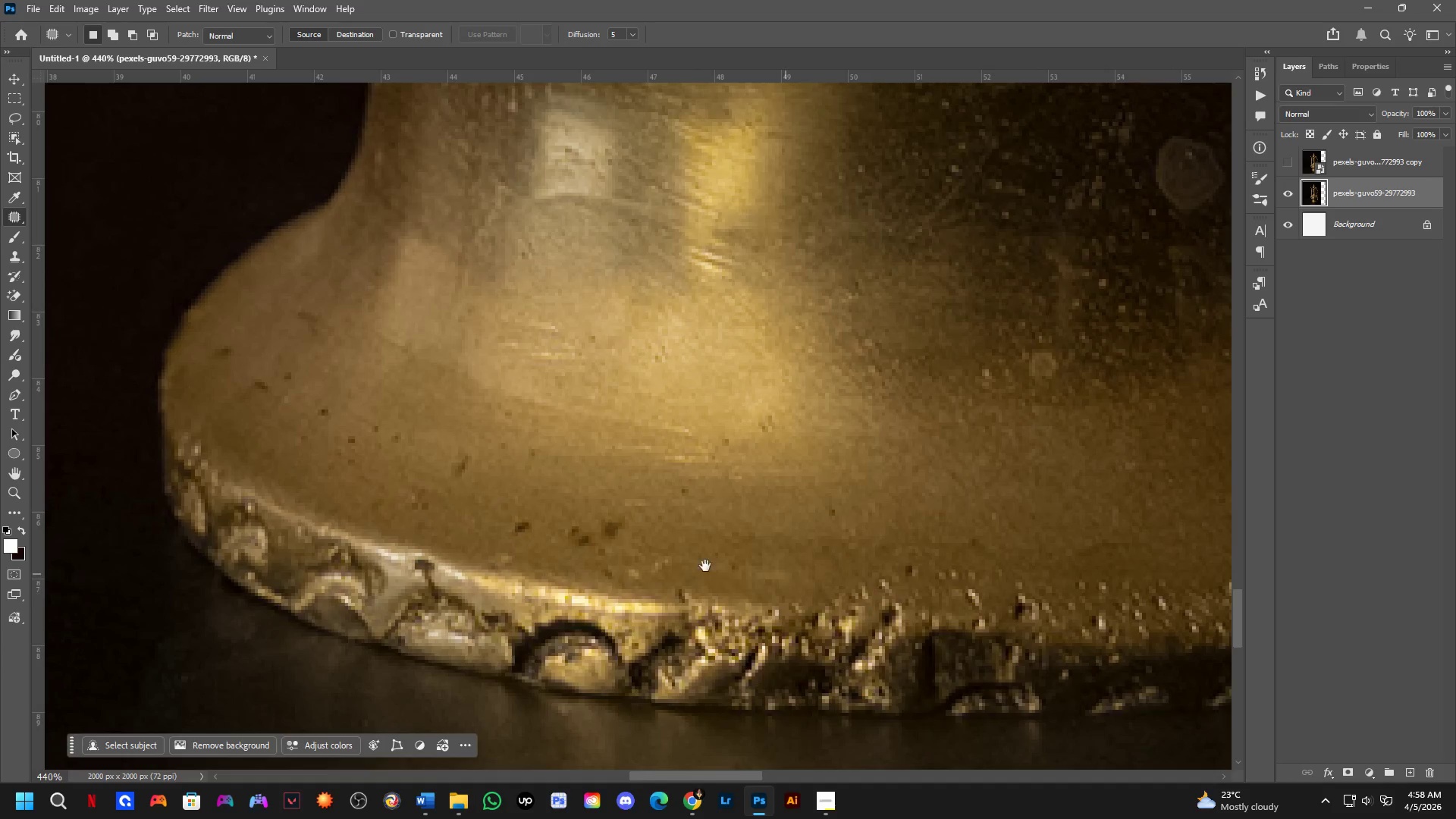 
key(Space)
 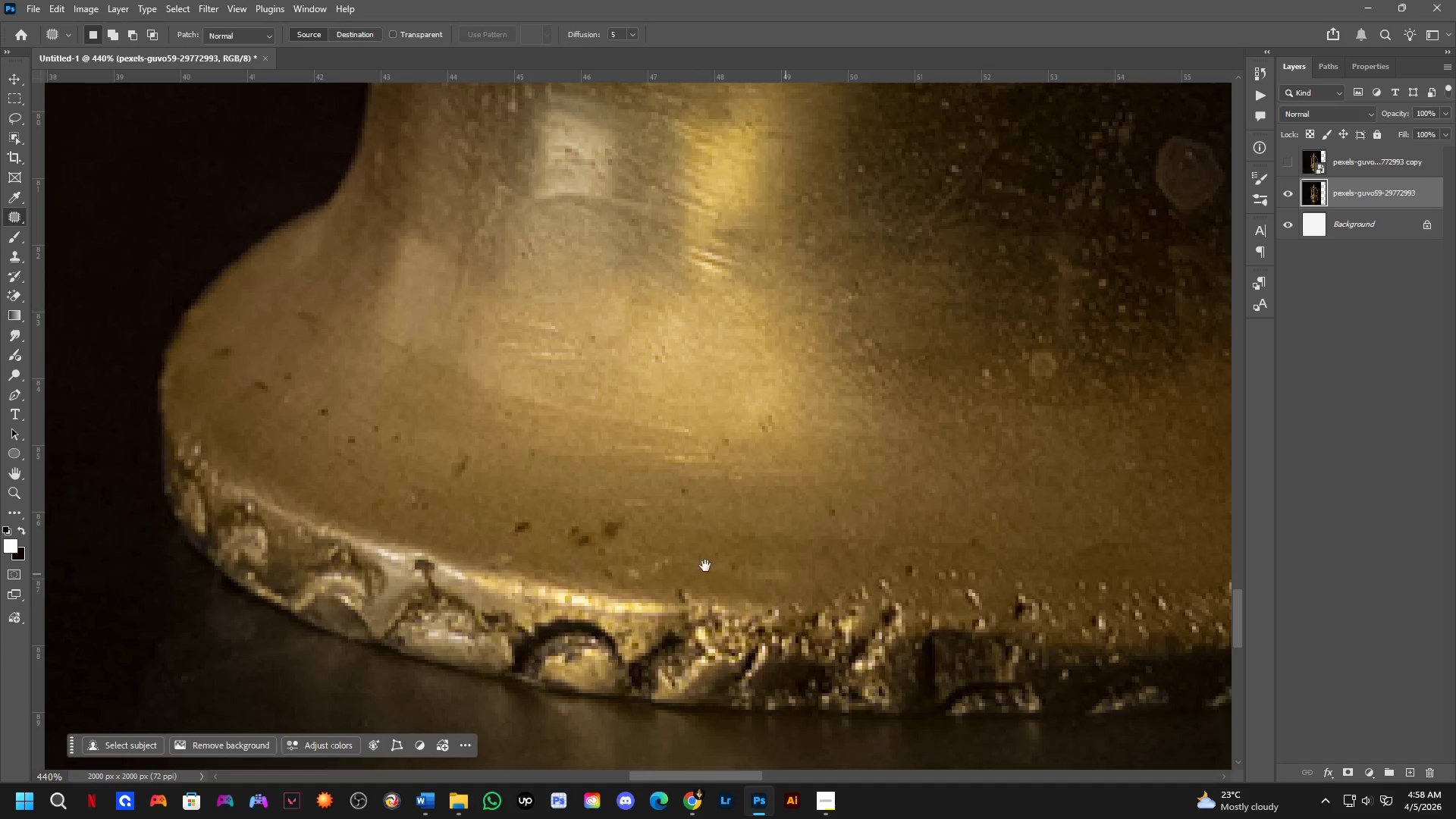 
key(Shift+ShiftLeft)
 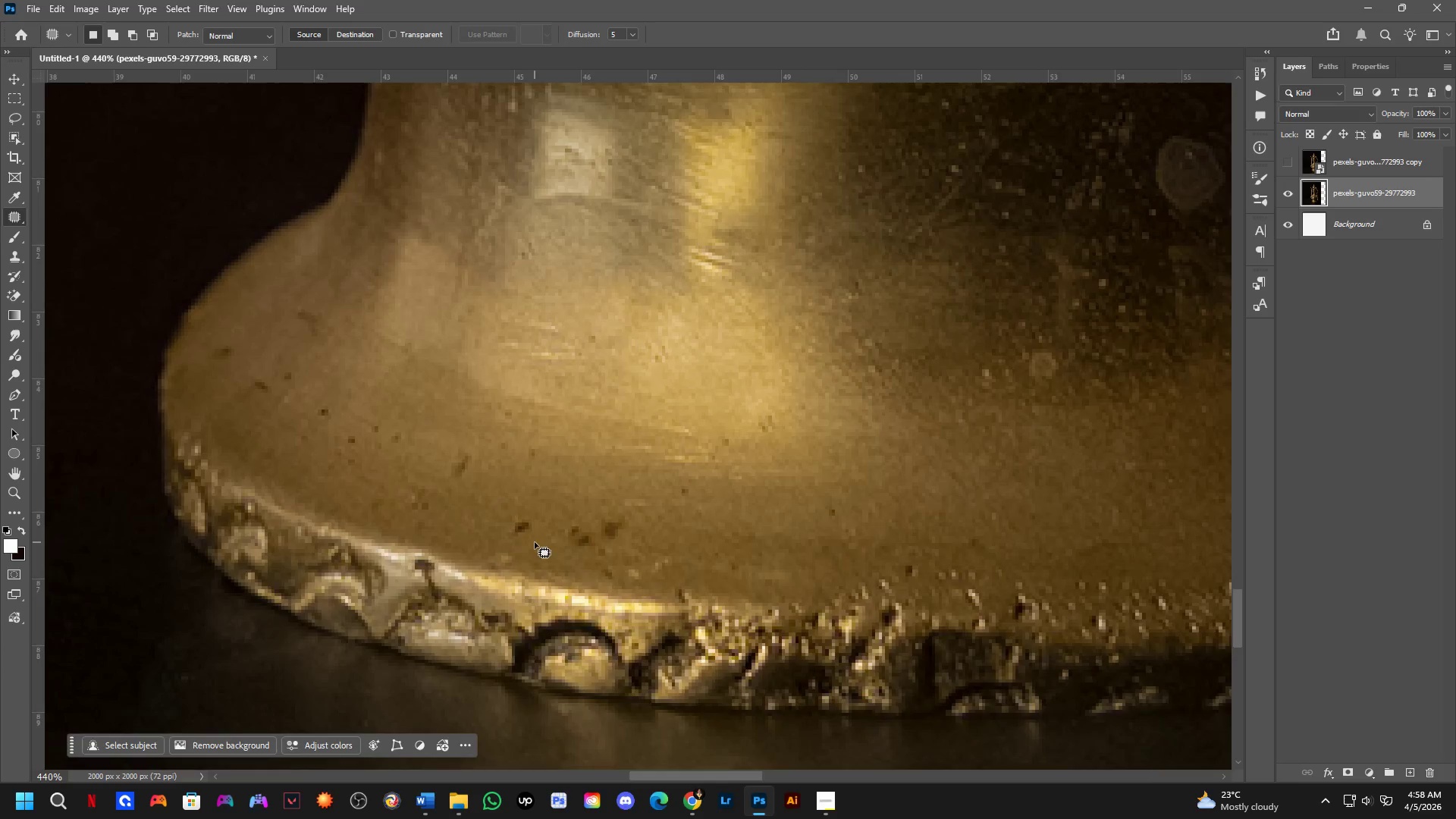 
scroll: coordinate [714, 501], scroll_direction: none, amount: 0.0
 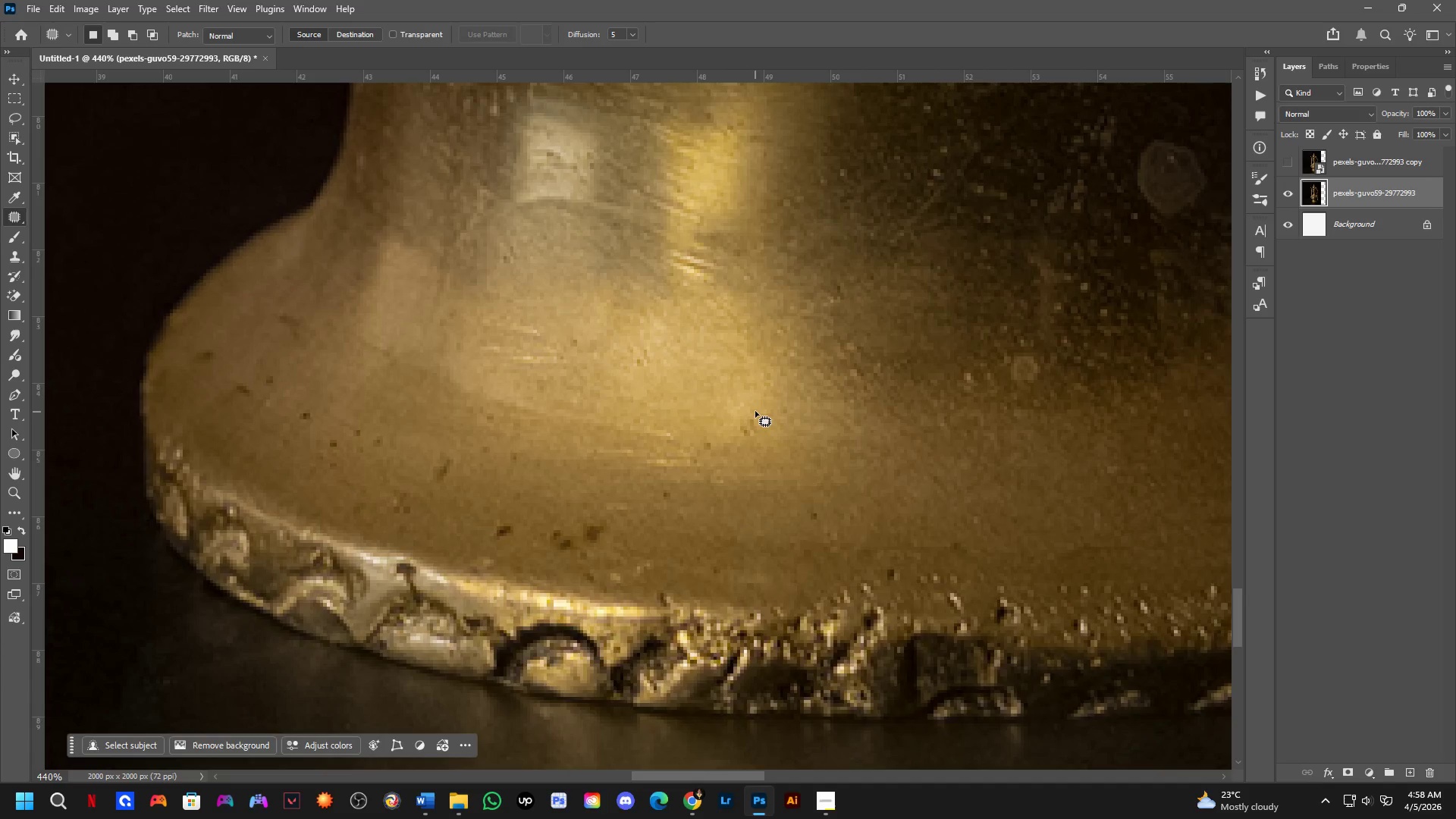 
left_click_drag(start_coordinate=[757, 409], to_coordinate=[767, 413])
 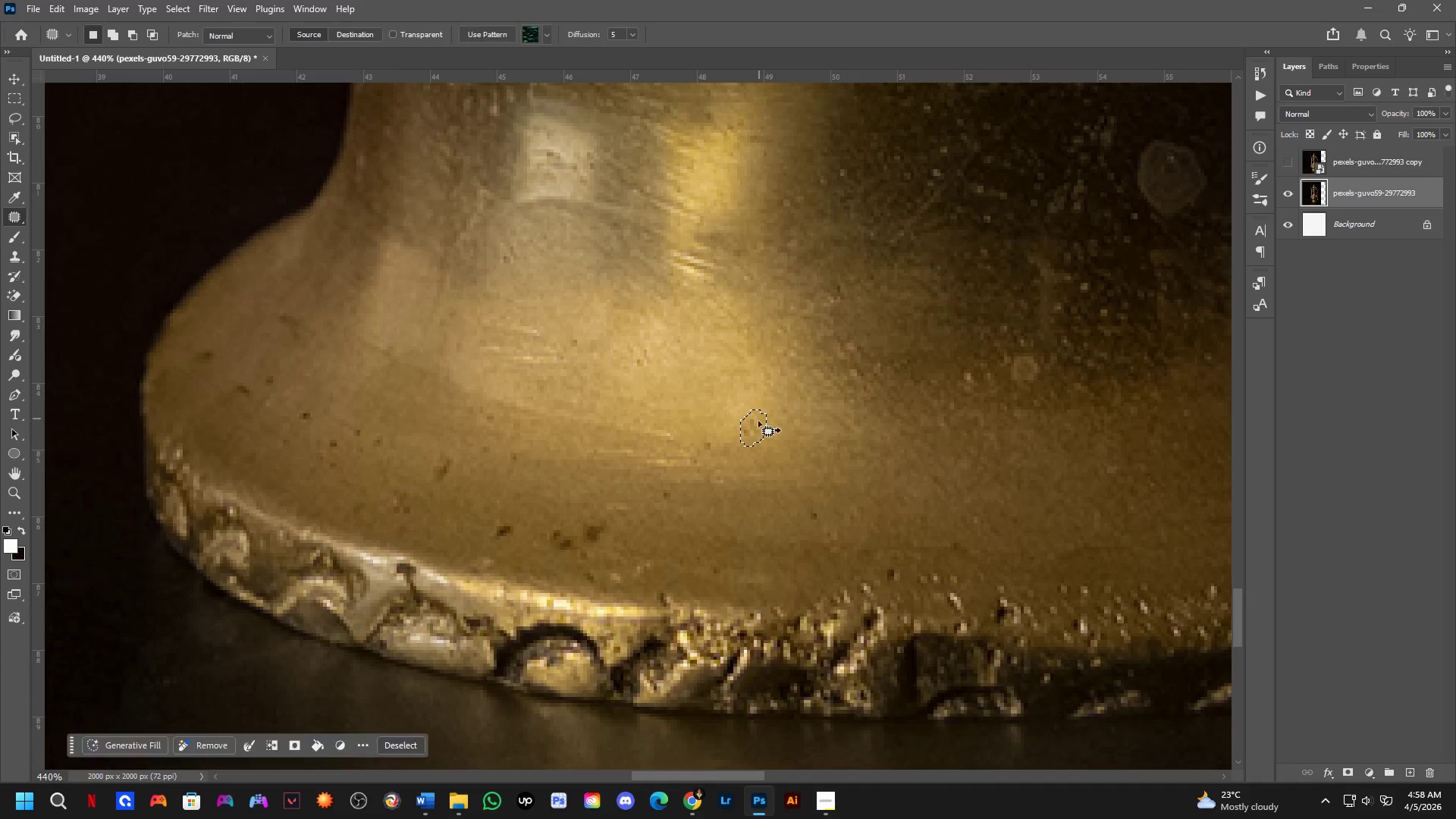 
left_click_drag(start_coordinate=[758, 424], to_coordinate=[784, 442])
 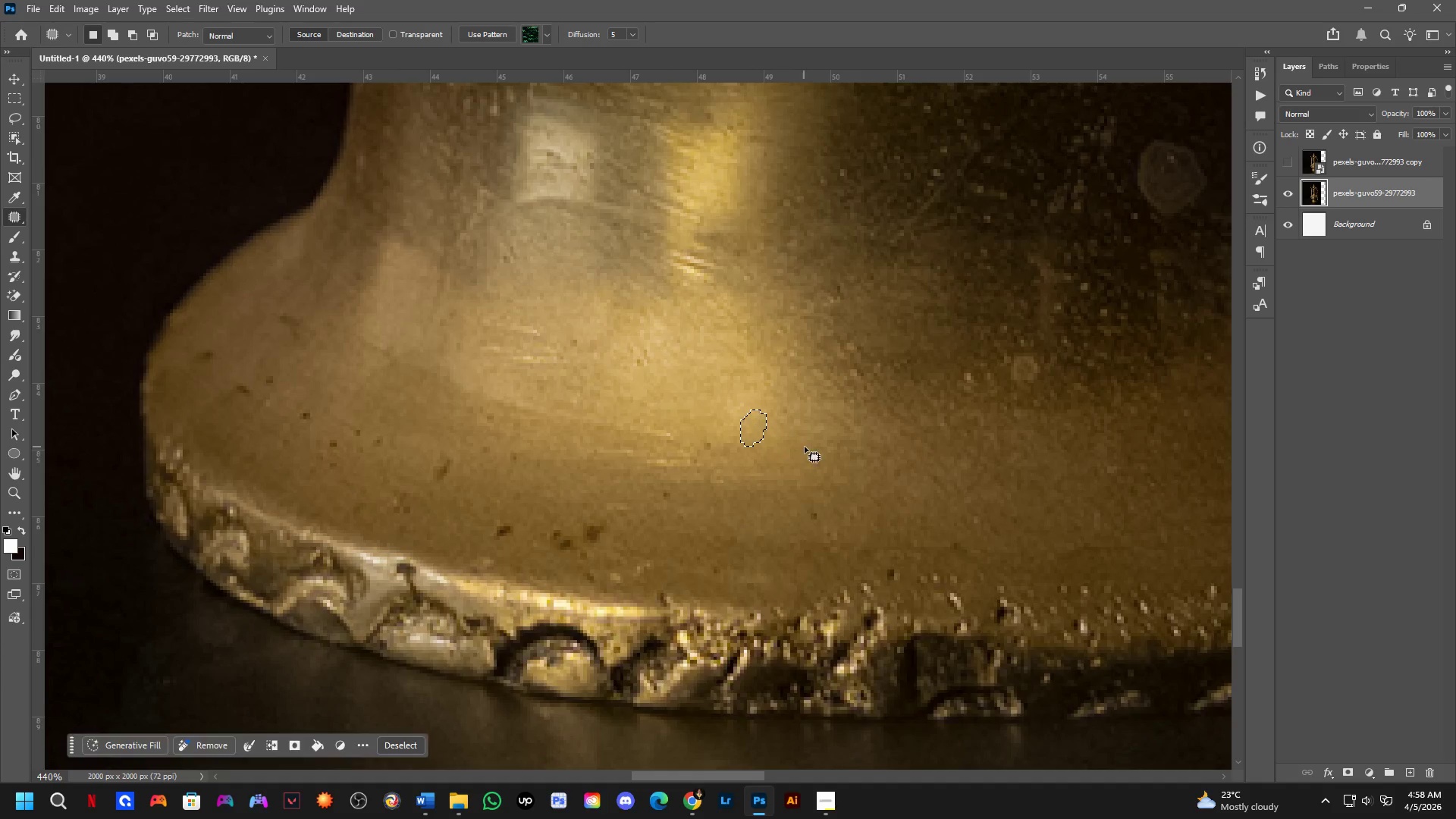 
key(Shift+ShiftLeft)
 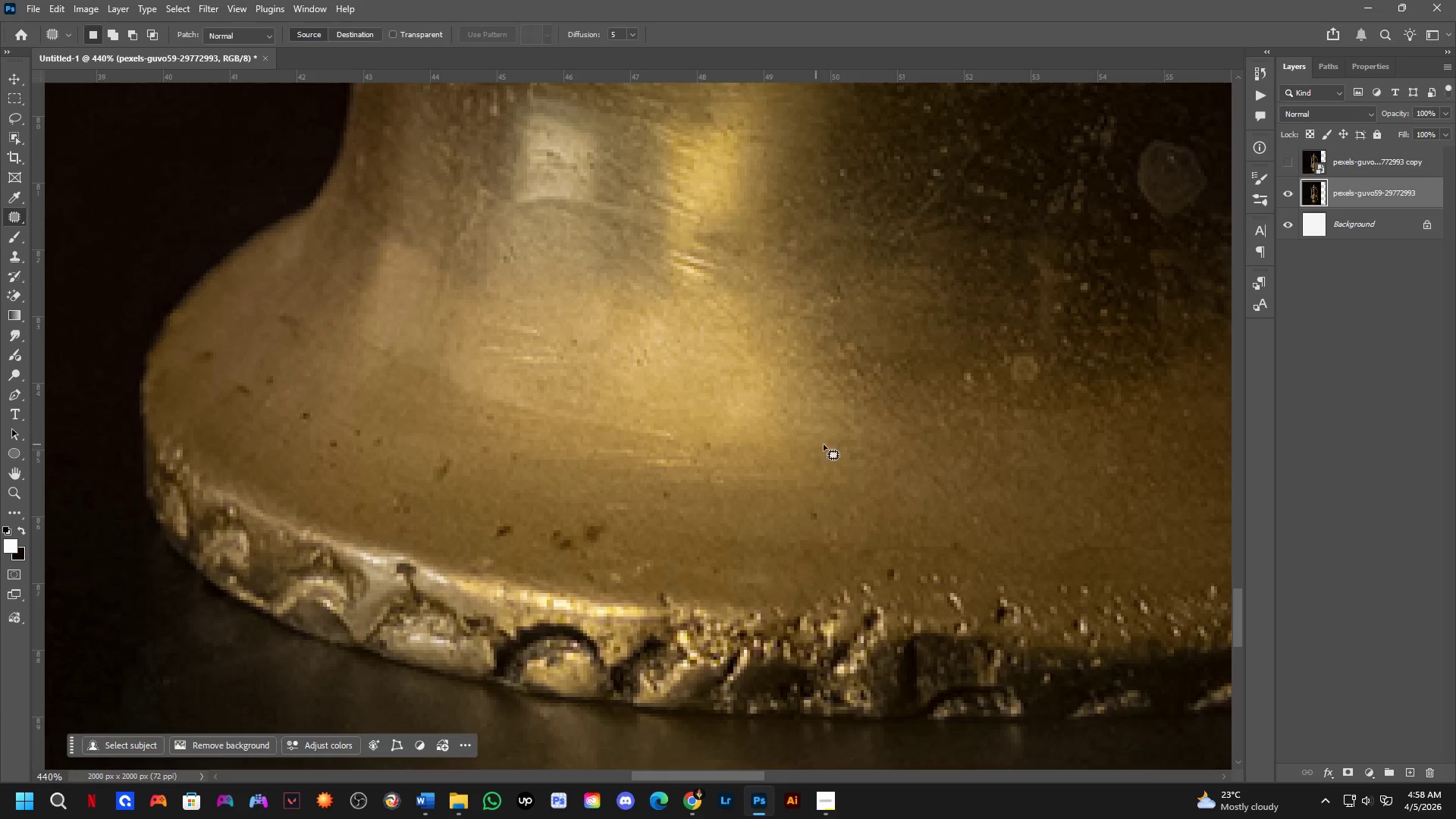 
hold_key(key=Space, duration=0.59)
 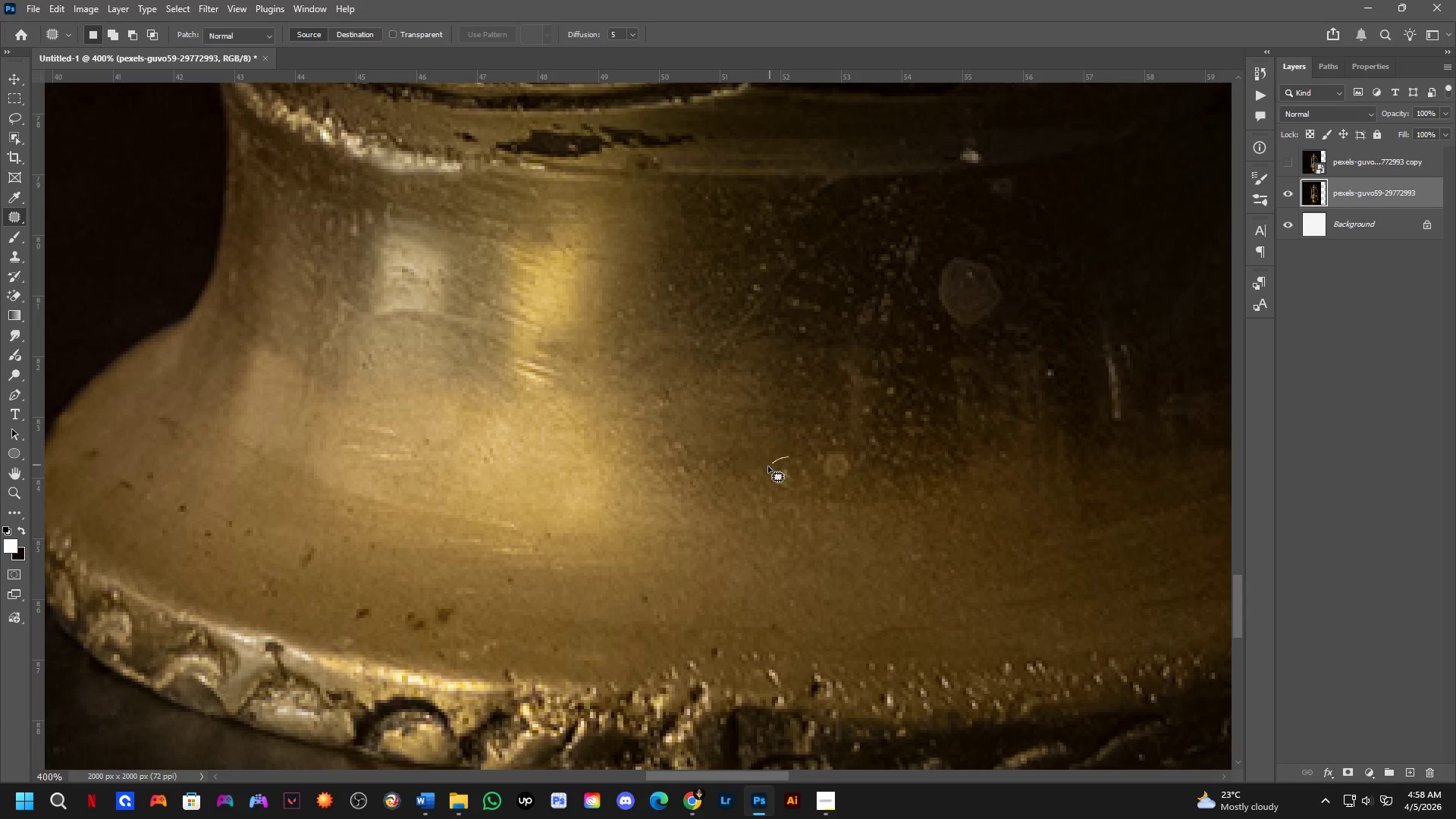 
left_click_drag(start_coordinate=[965, 447], to_coordinate=[794, 537])
 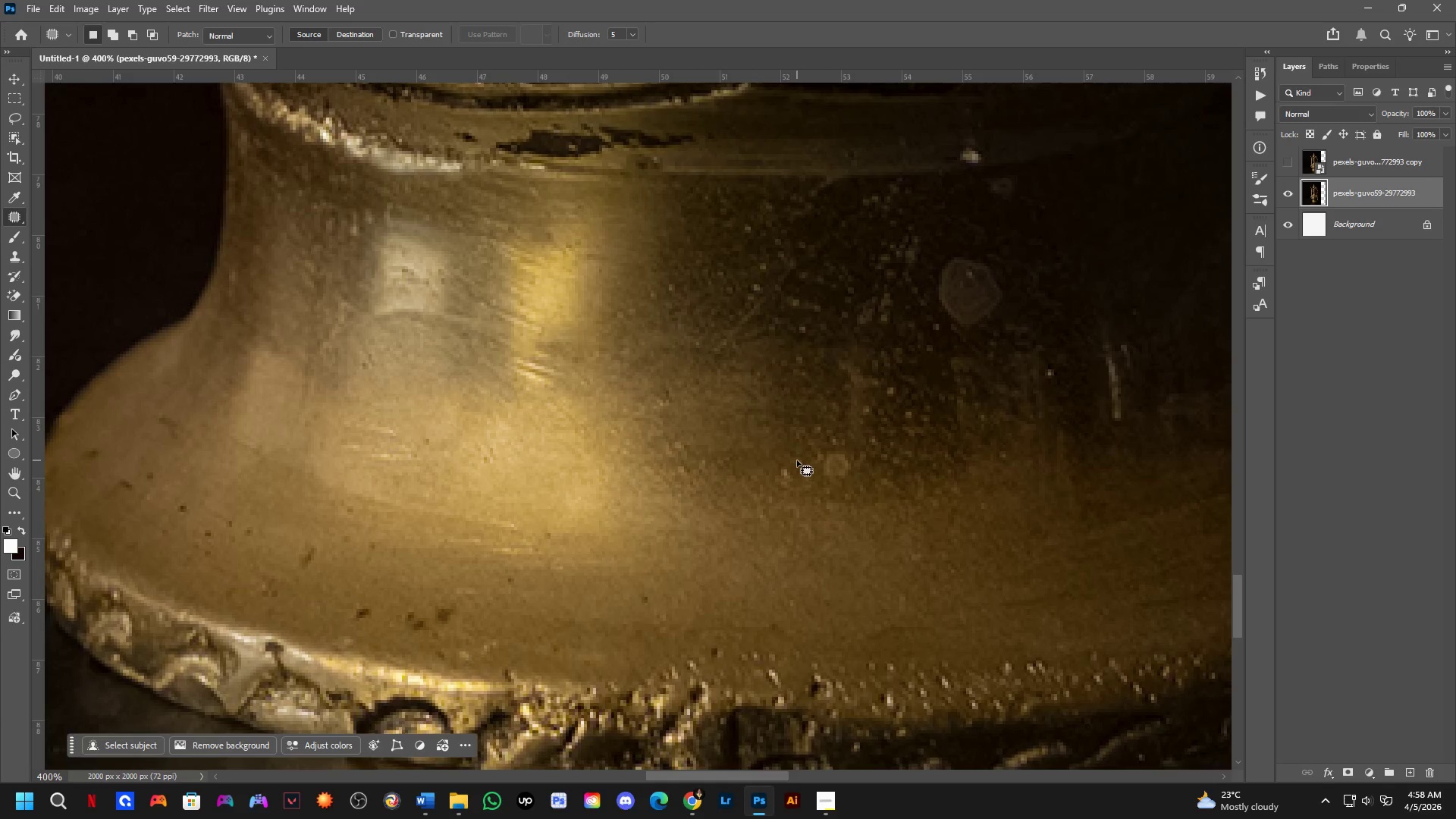 
scroll: coordinate [835, 446], scroll_direction: down, amount: 1.0
 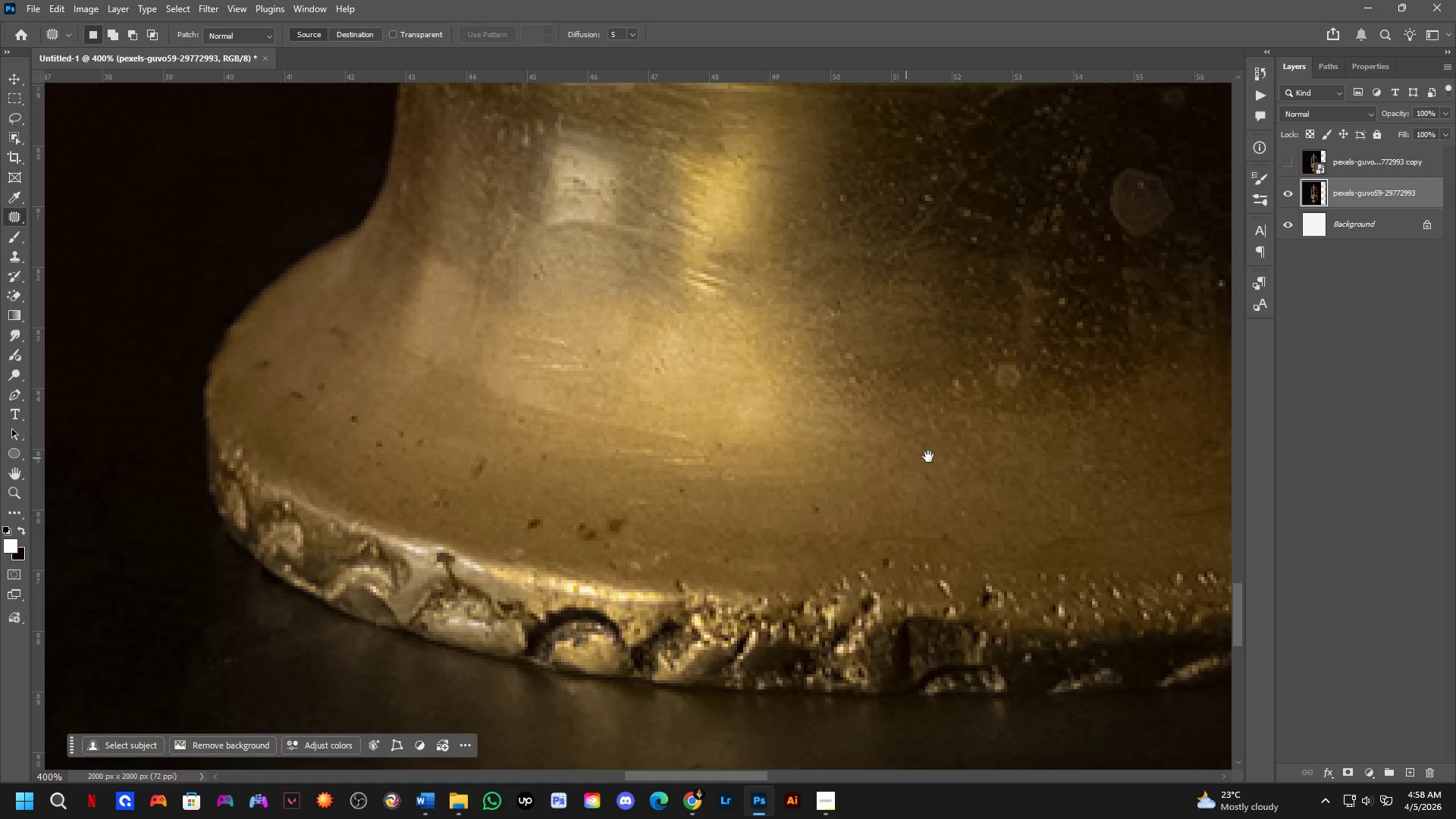 
left_click_drag(start_coordinate=[788, 457], to_coordinate=[805, 484])
 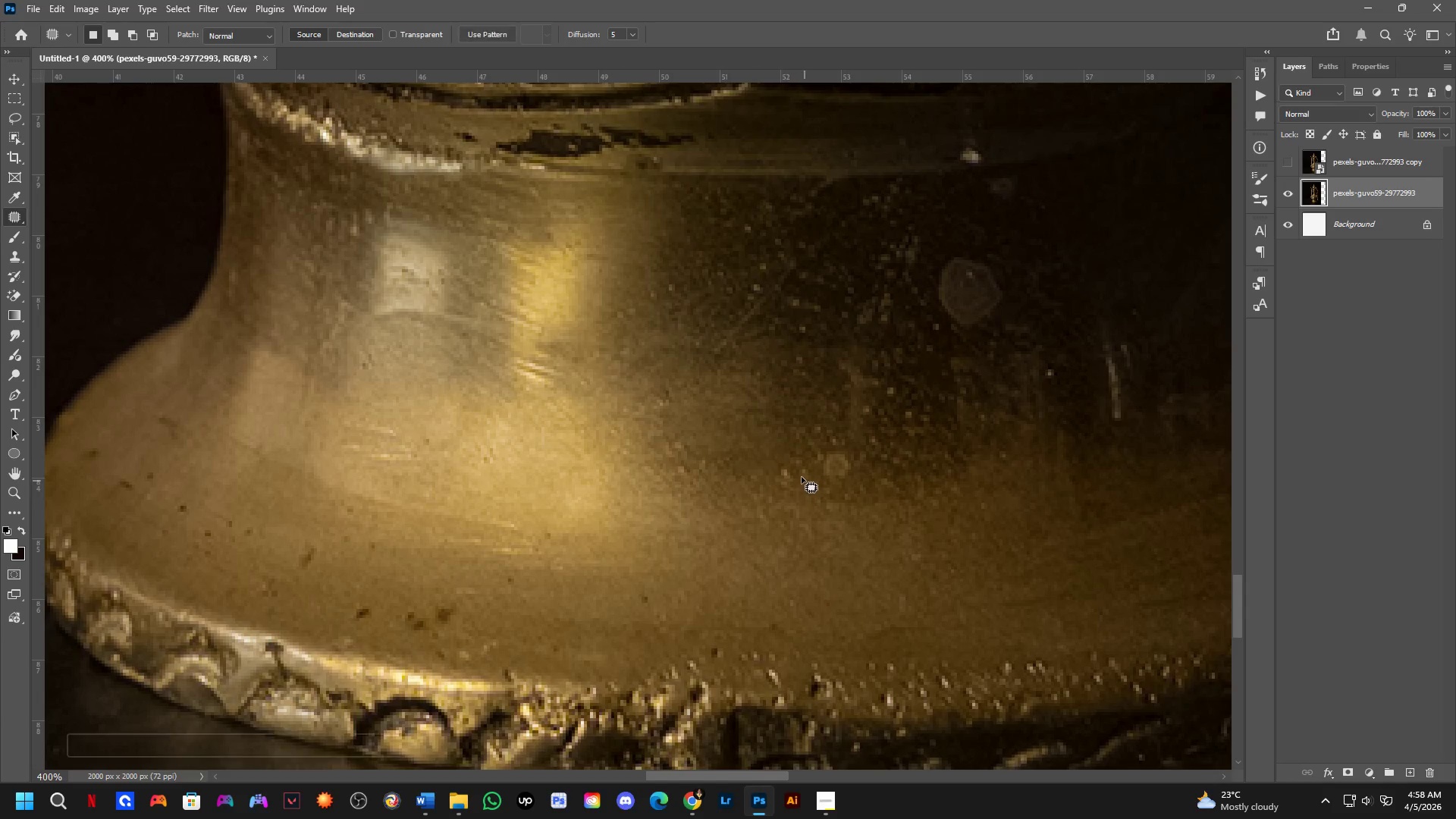 
key(Control+ControlLeft)
 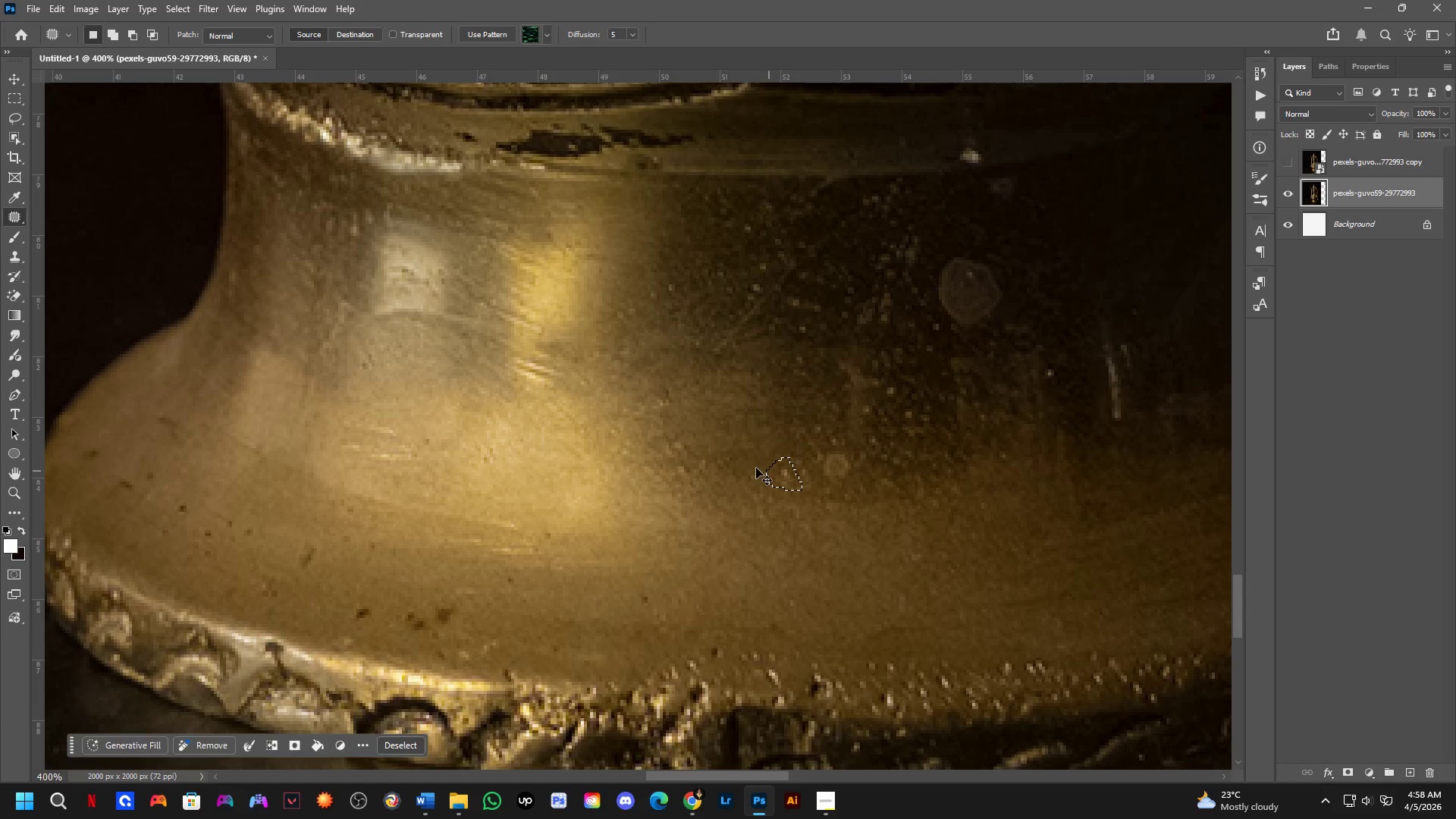 
key(Control+Z)
 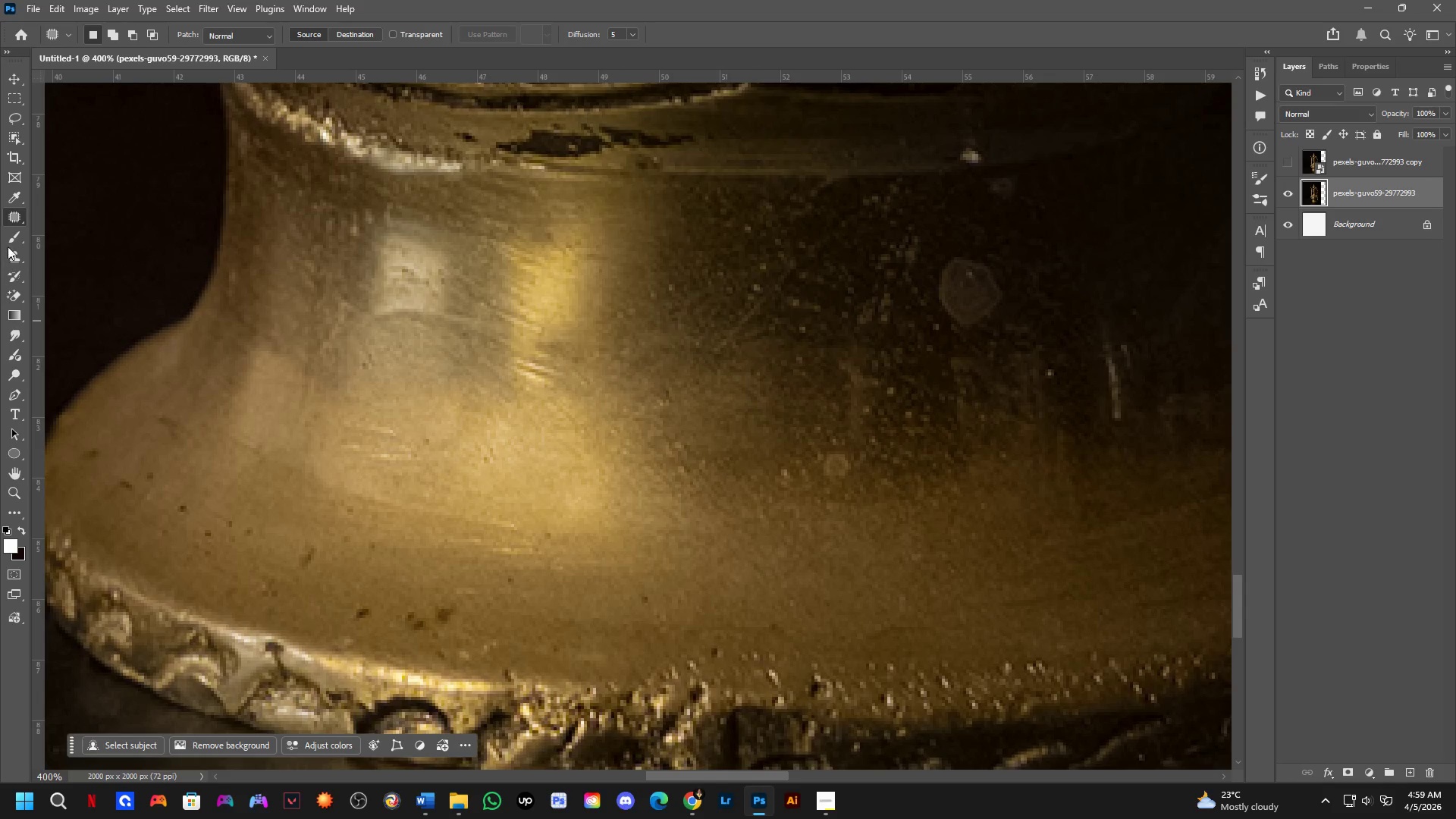 
right_click([17, 218])
 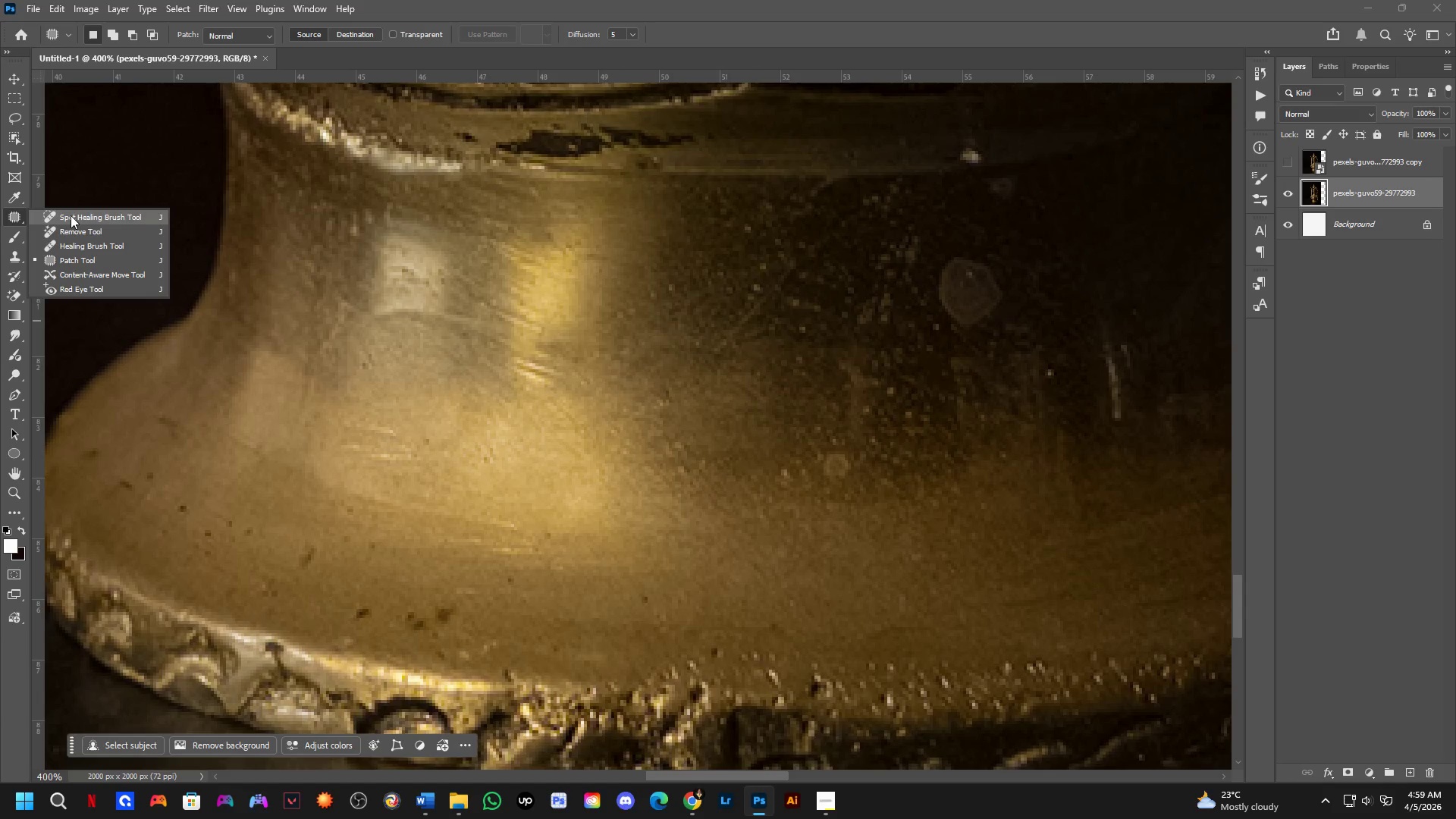 
left_click([71, 215])
 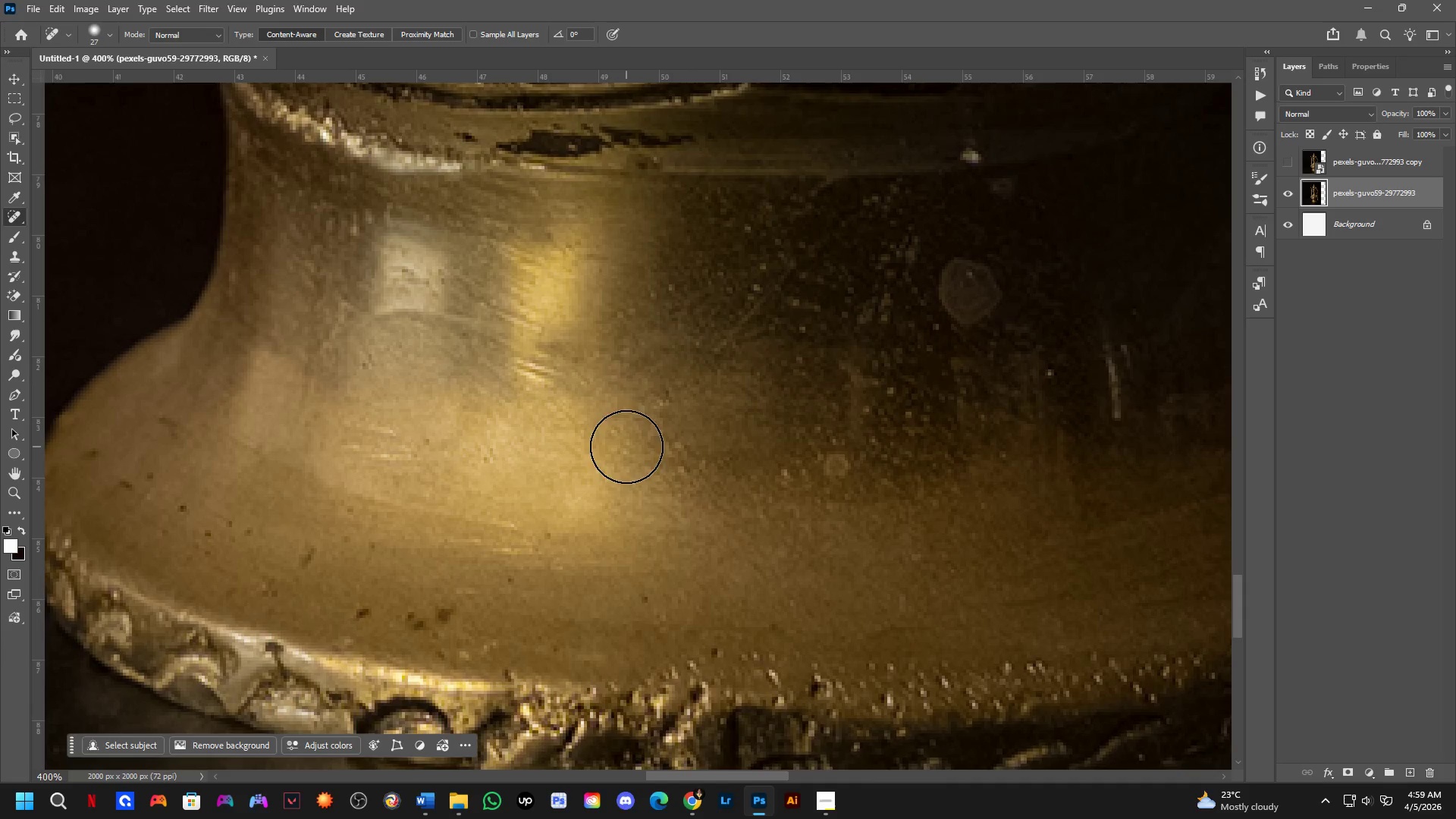 
key(Alt+AltLeft)
 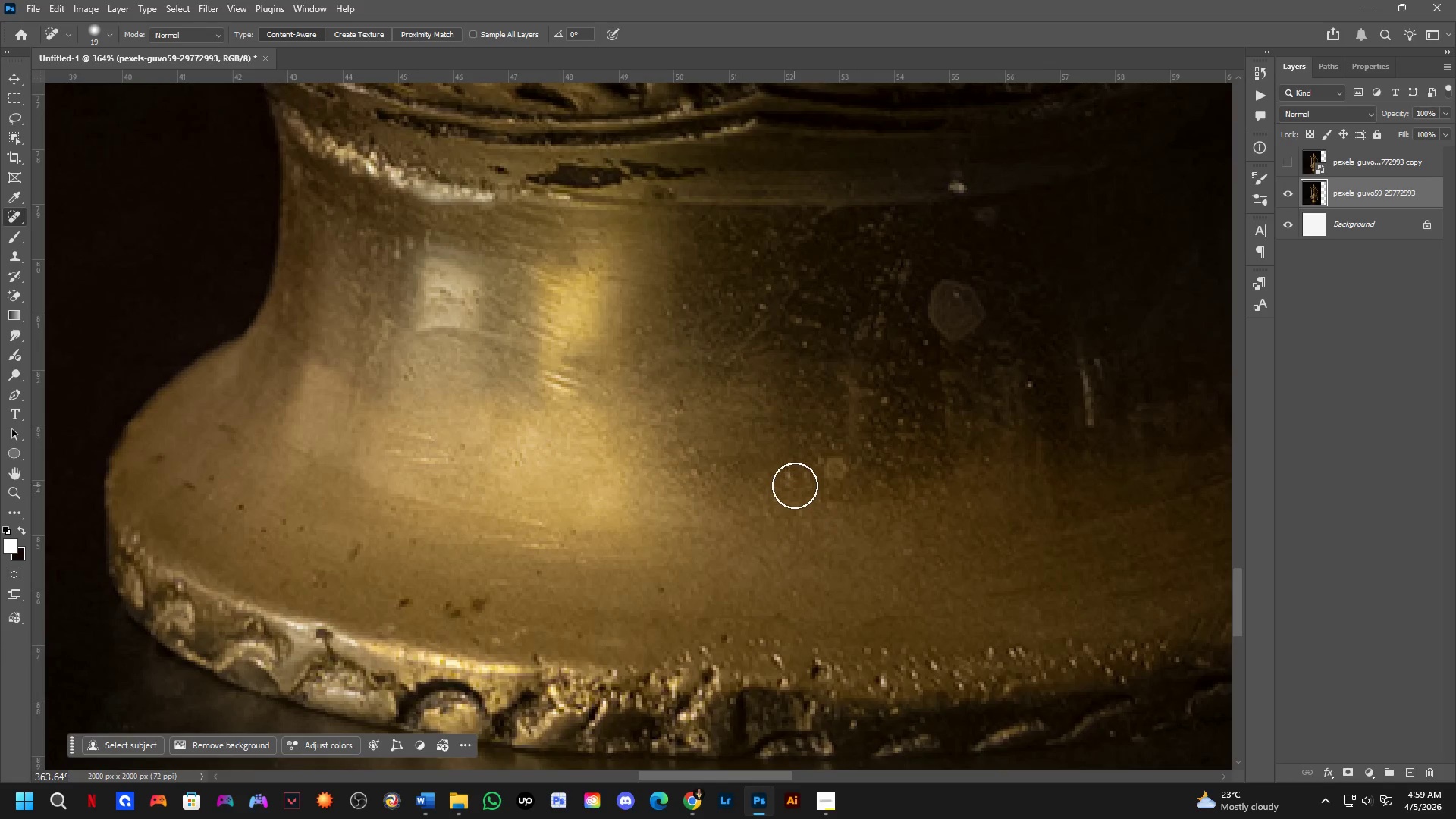 
left_click([794, 482])
 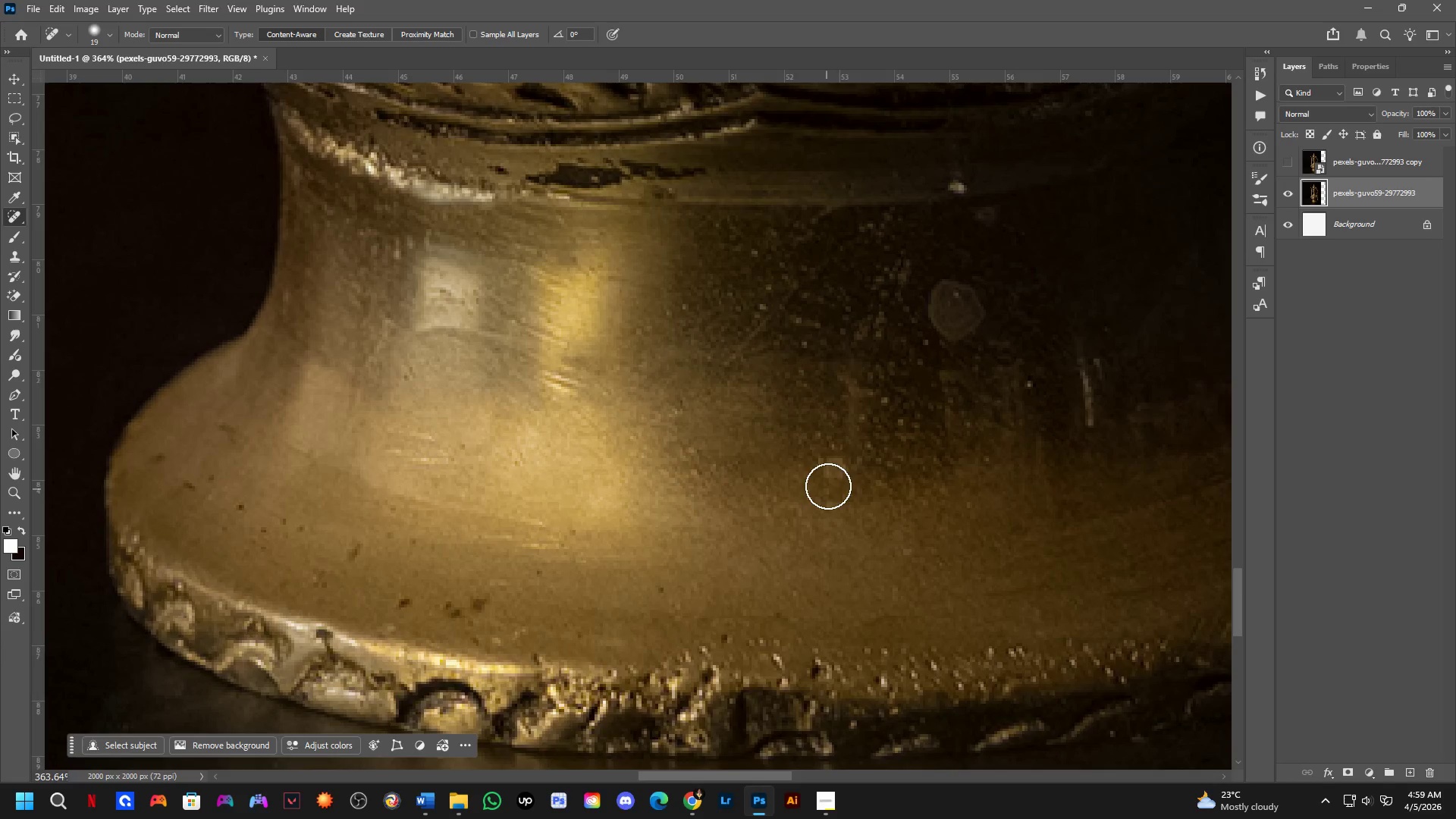 
scroll: coordinate [793, 495], scroll_direction: down, amount: 1.0
 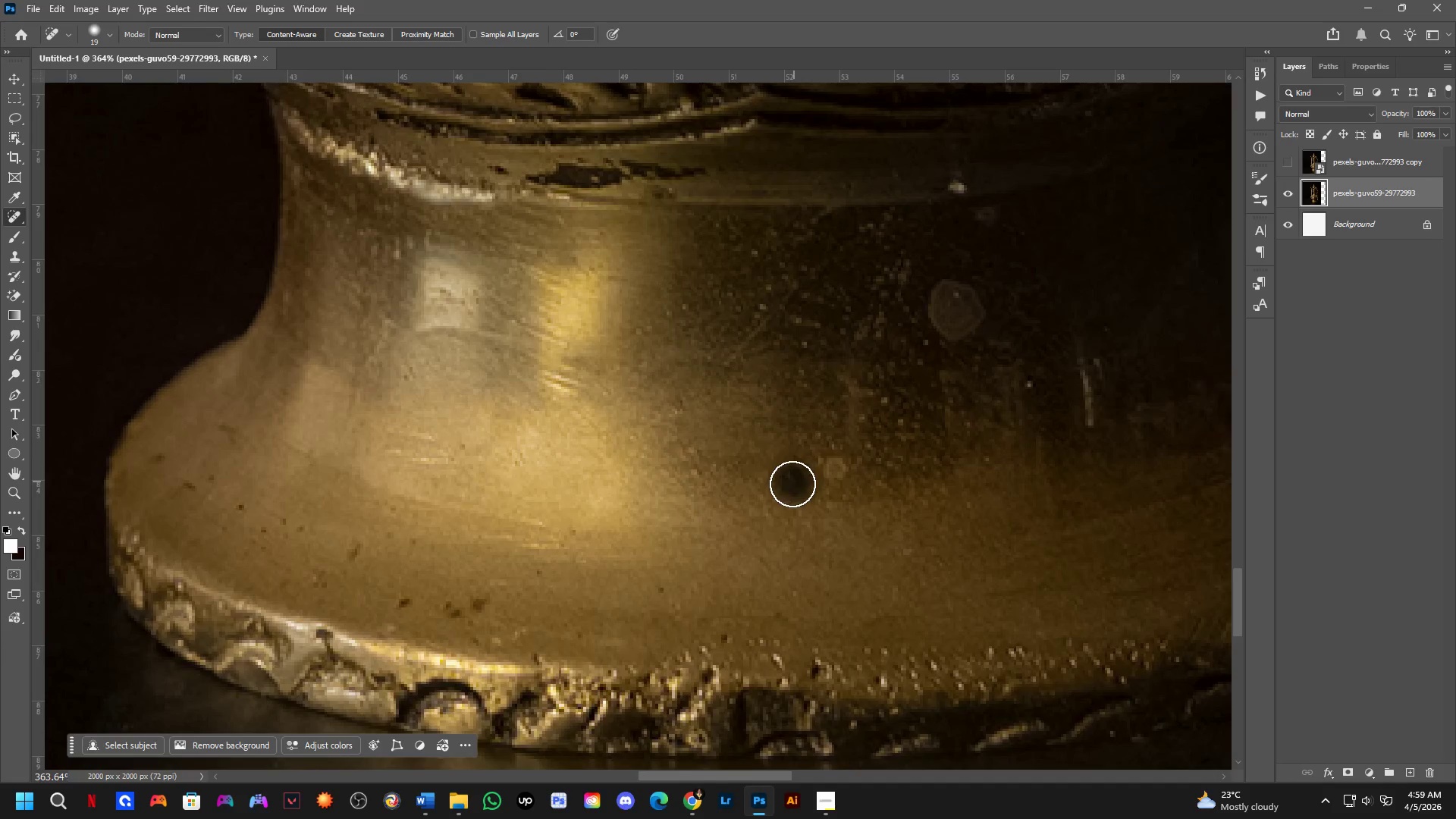 
left_click_drag(start_coordinate=[833, 469], to_coordinate=[830, 461])
 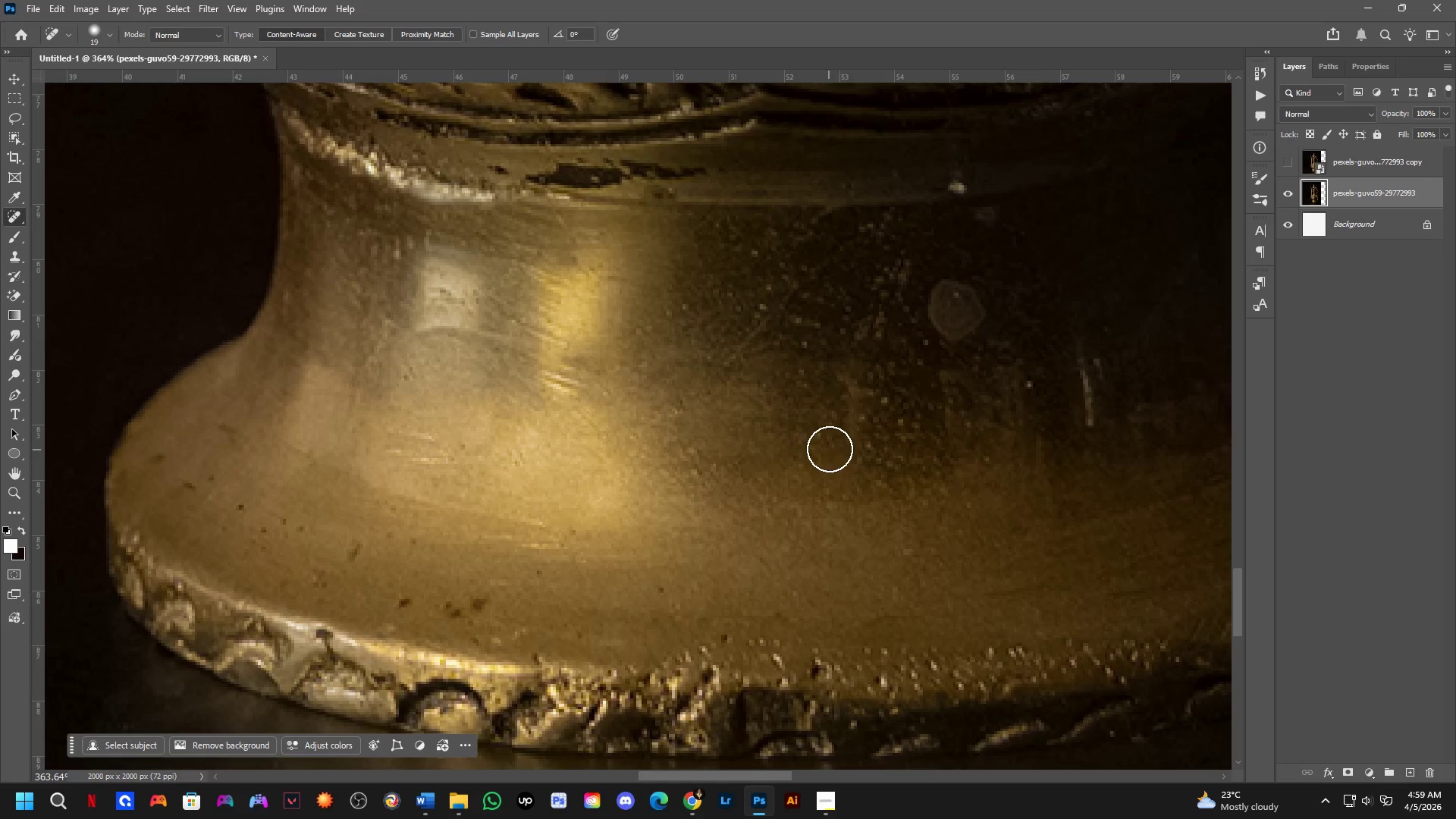 
left_click_drag(start_coordinate=[830, 449], to_coordinate=[824, 460])
 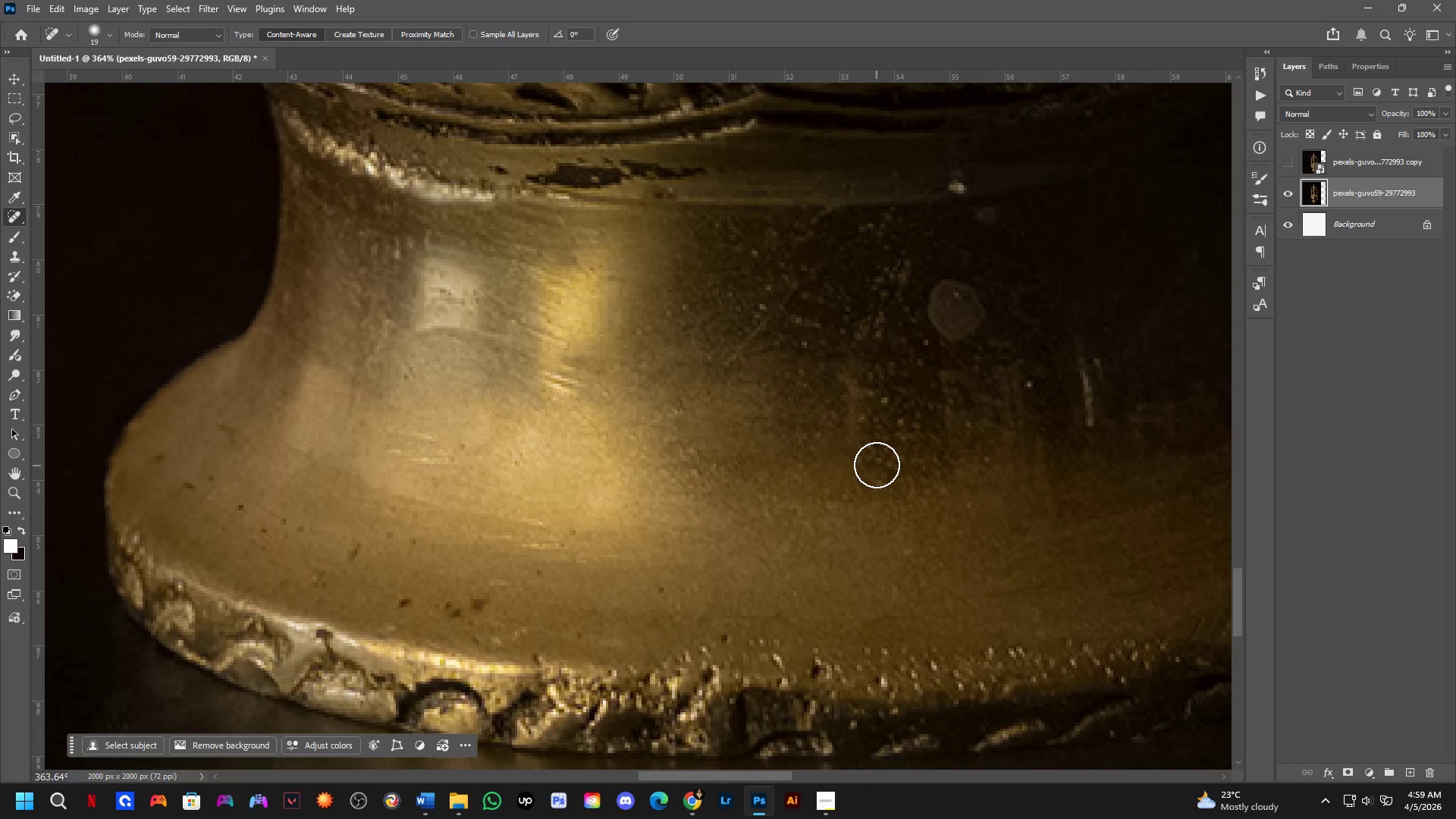 
key(Alt+AltLeft)
 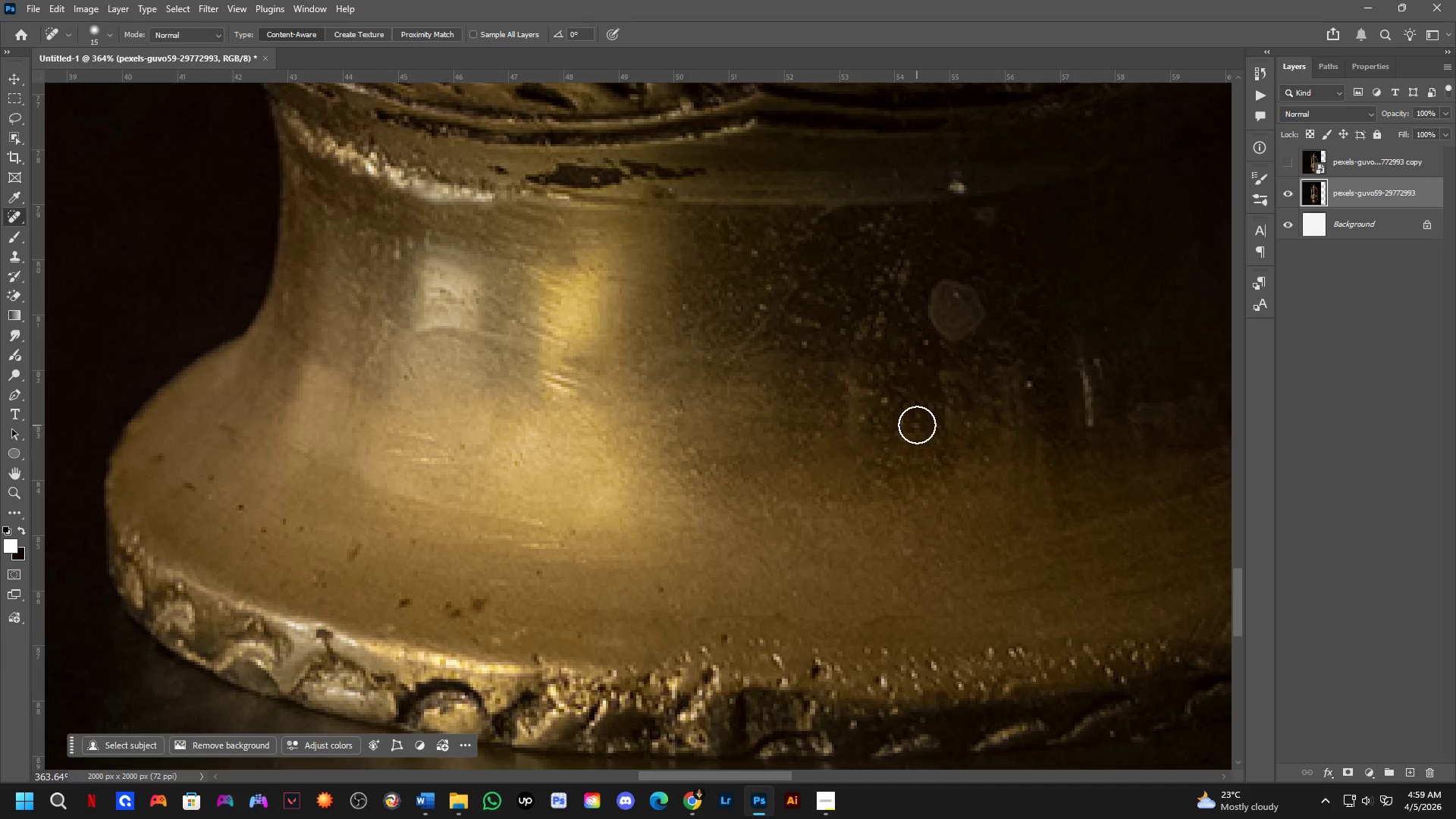 
double_click([905, 422])
 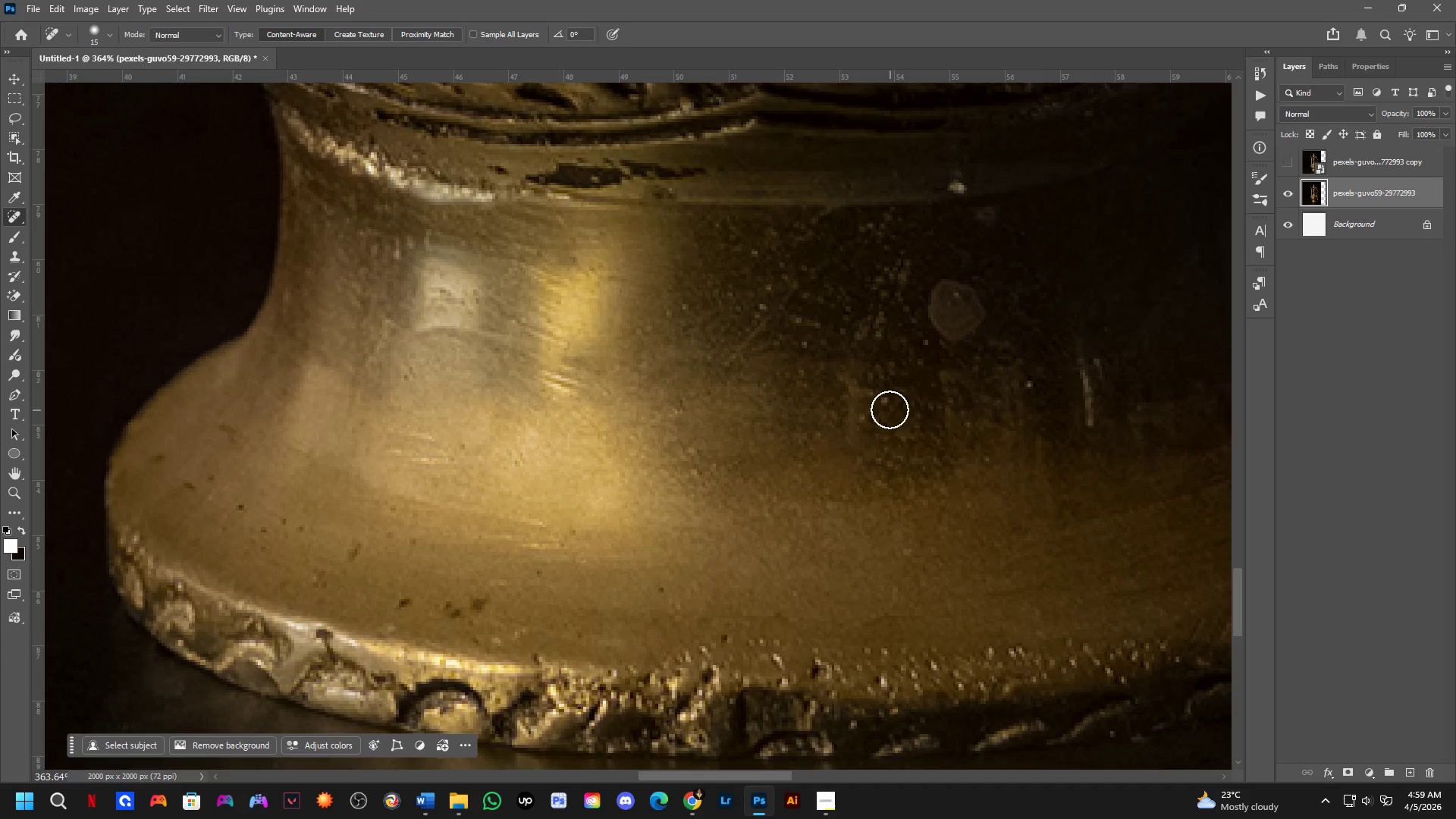 
triple_click([886, 406])
 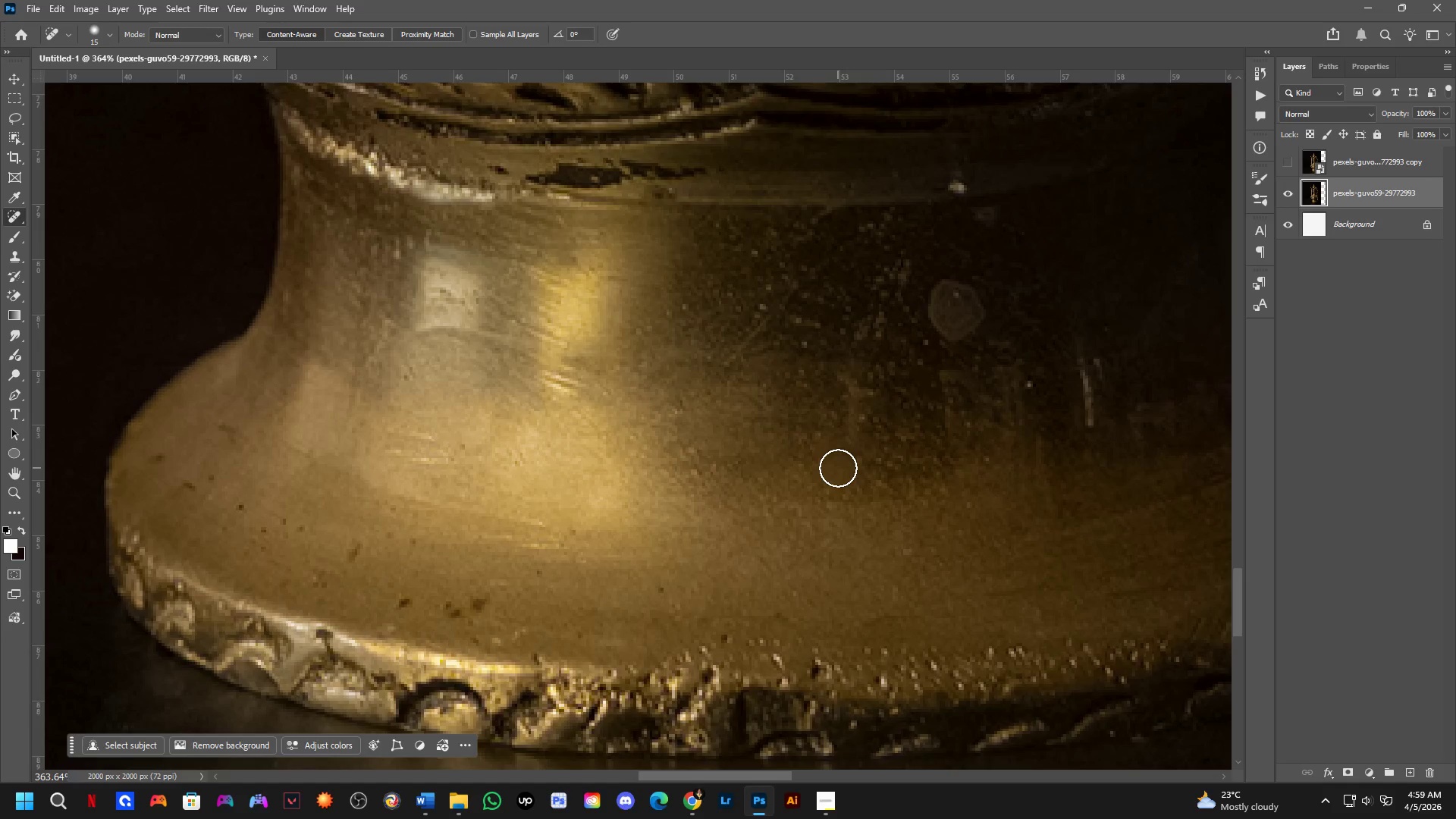 
wait(12.94)
 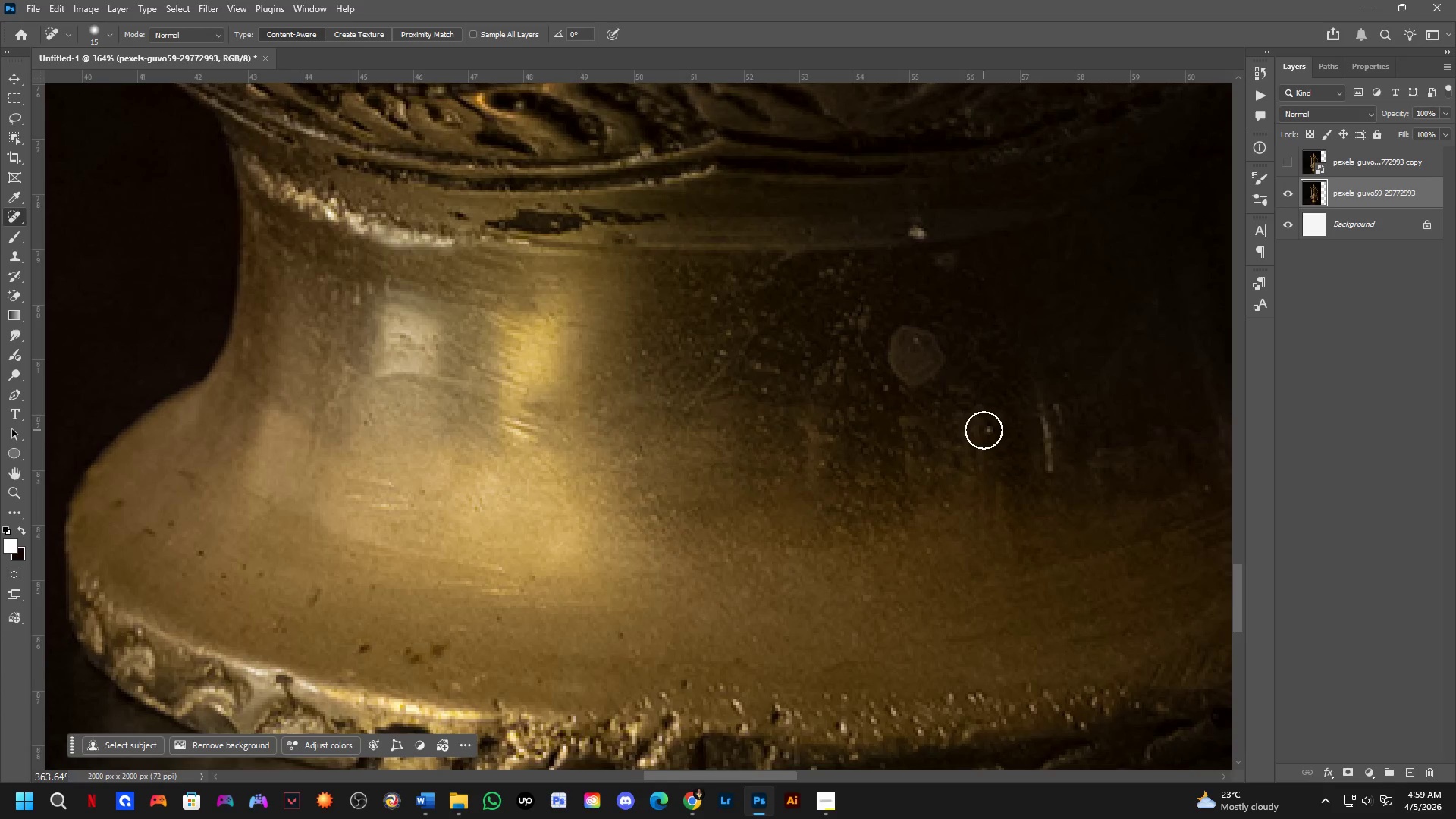 
left_click_drag(start_coordinate=[986, 428], to_coordinate=[986, 439])
 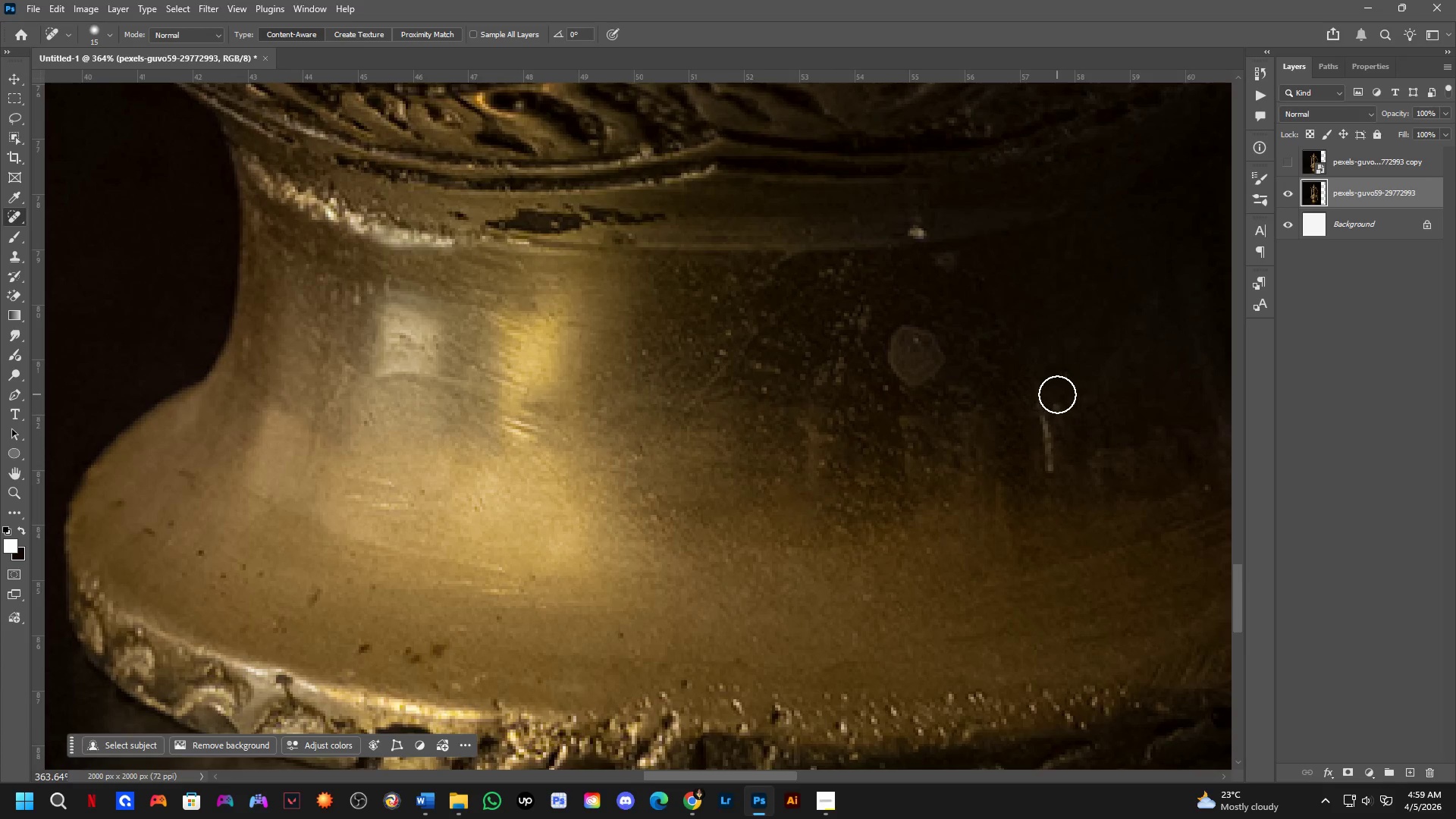 
scroll: coordinate [934, 400], scroll_direction: none, amount: 0.0
 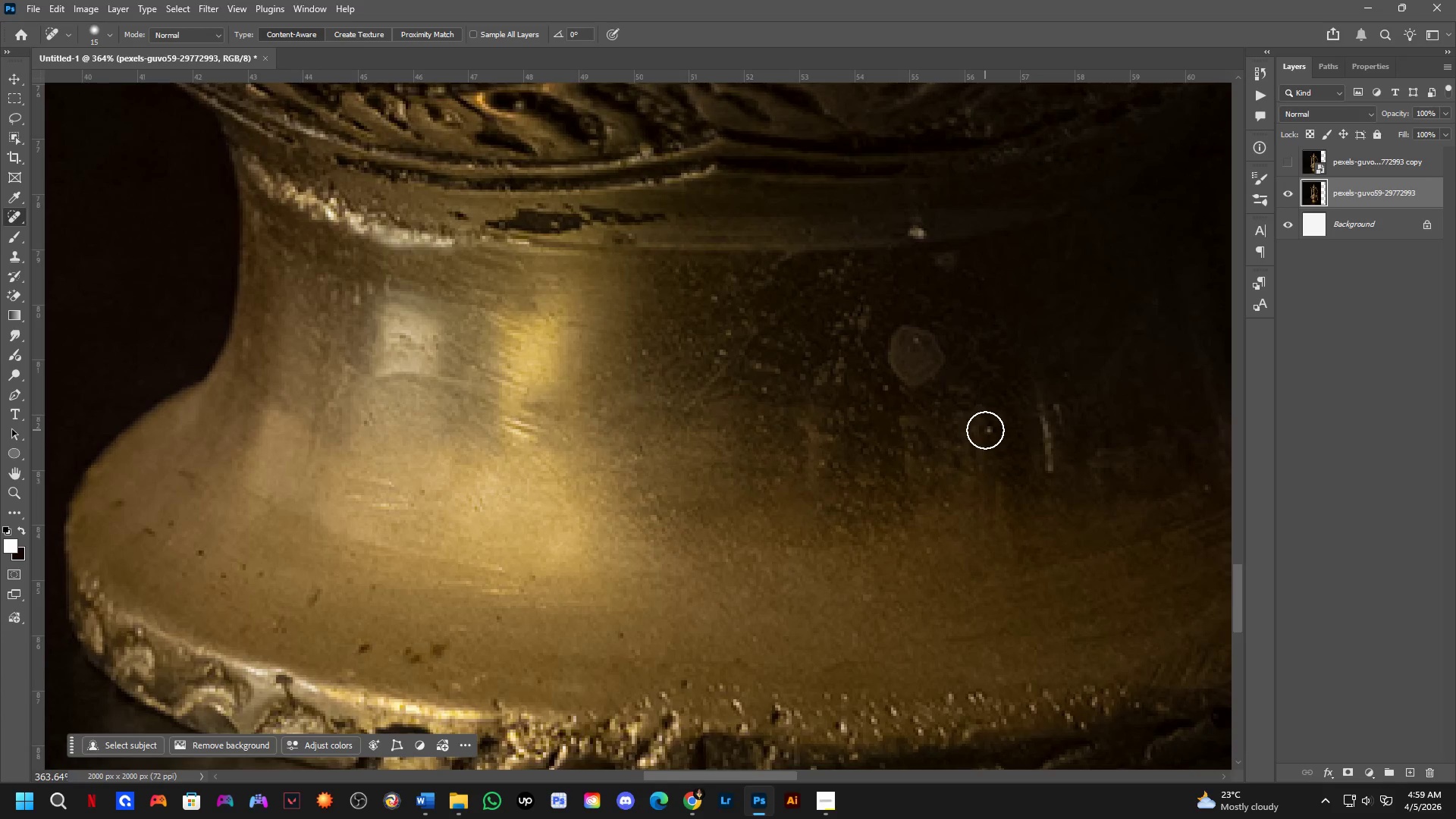 
left_click_drag(start_coordinate=[1046, 390], to_coordinate=[1056, 480])
 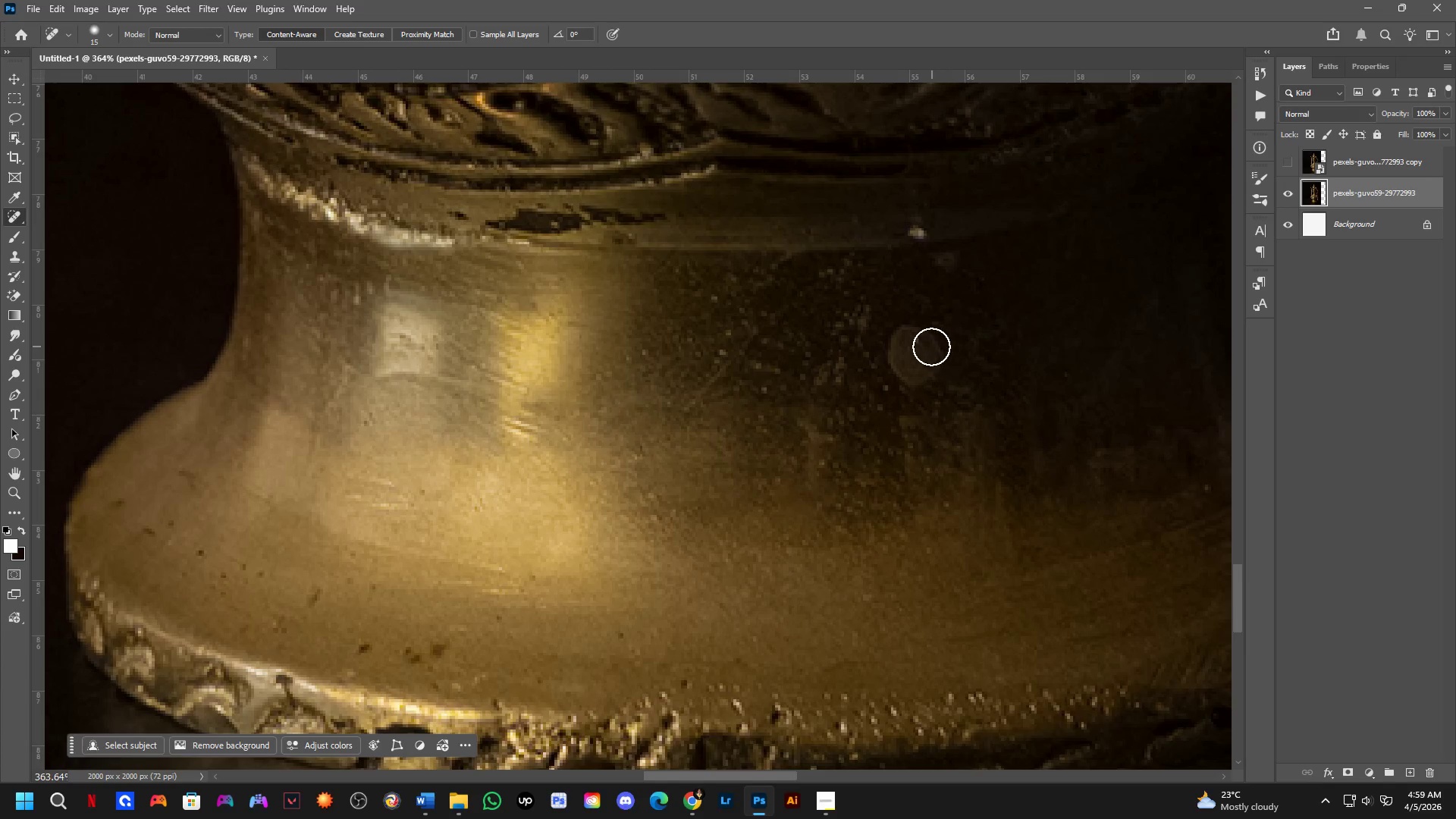 
left_click_drag(start_coordinate=[919, 338], to_coordinate=[905, 339])
 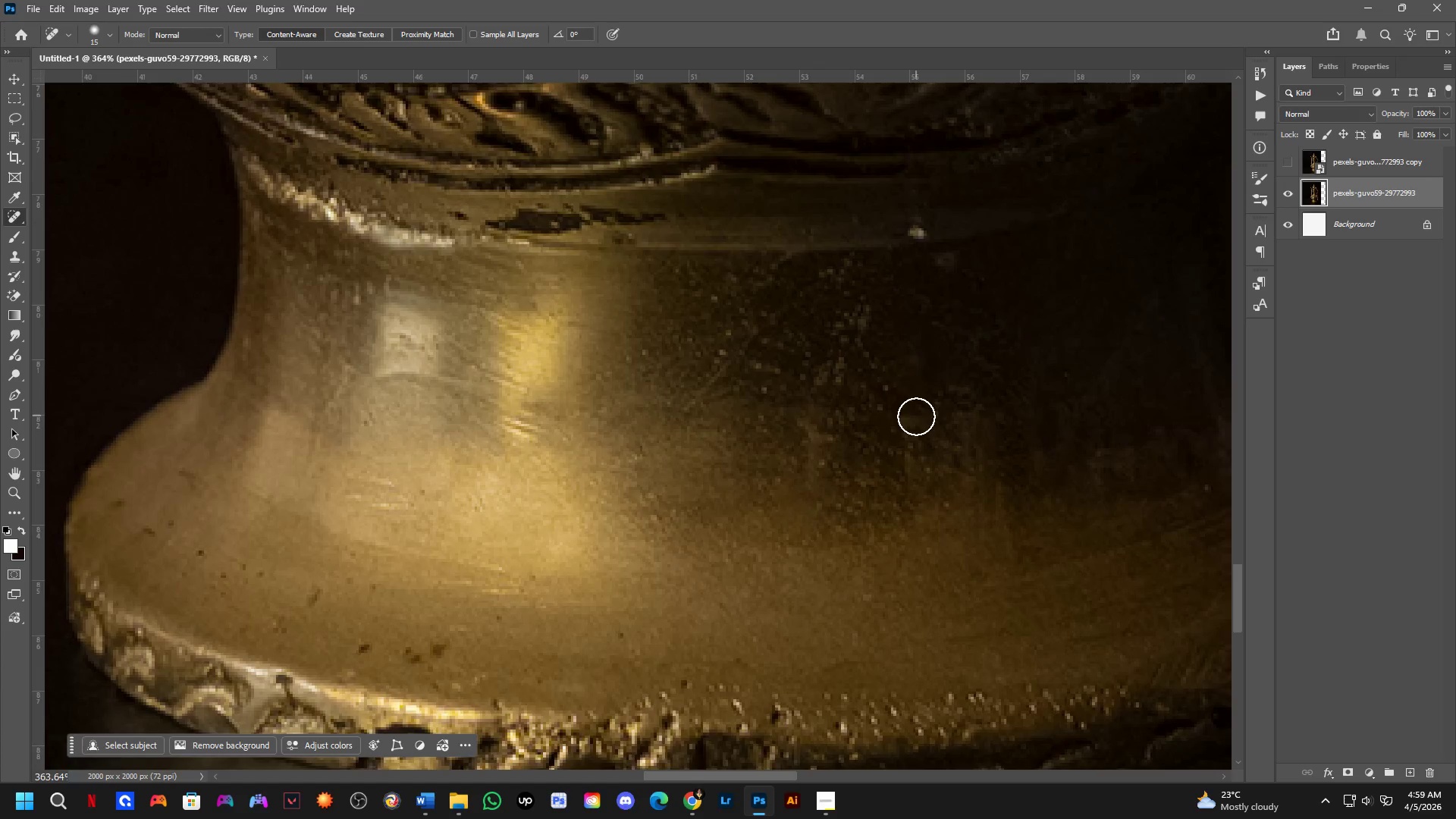 
left_click_drag(start_coordinate=[938, 296], to_coordinate=[956, 297])
 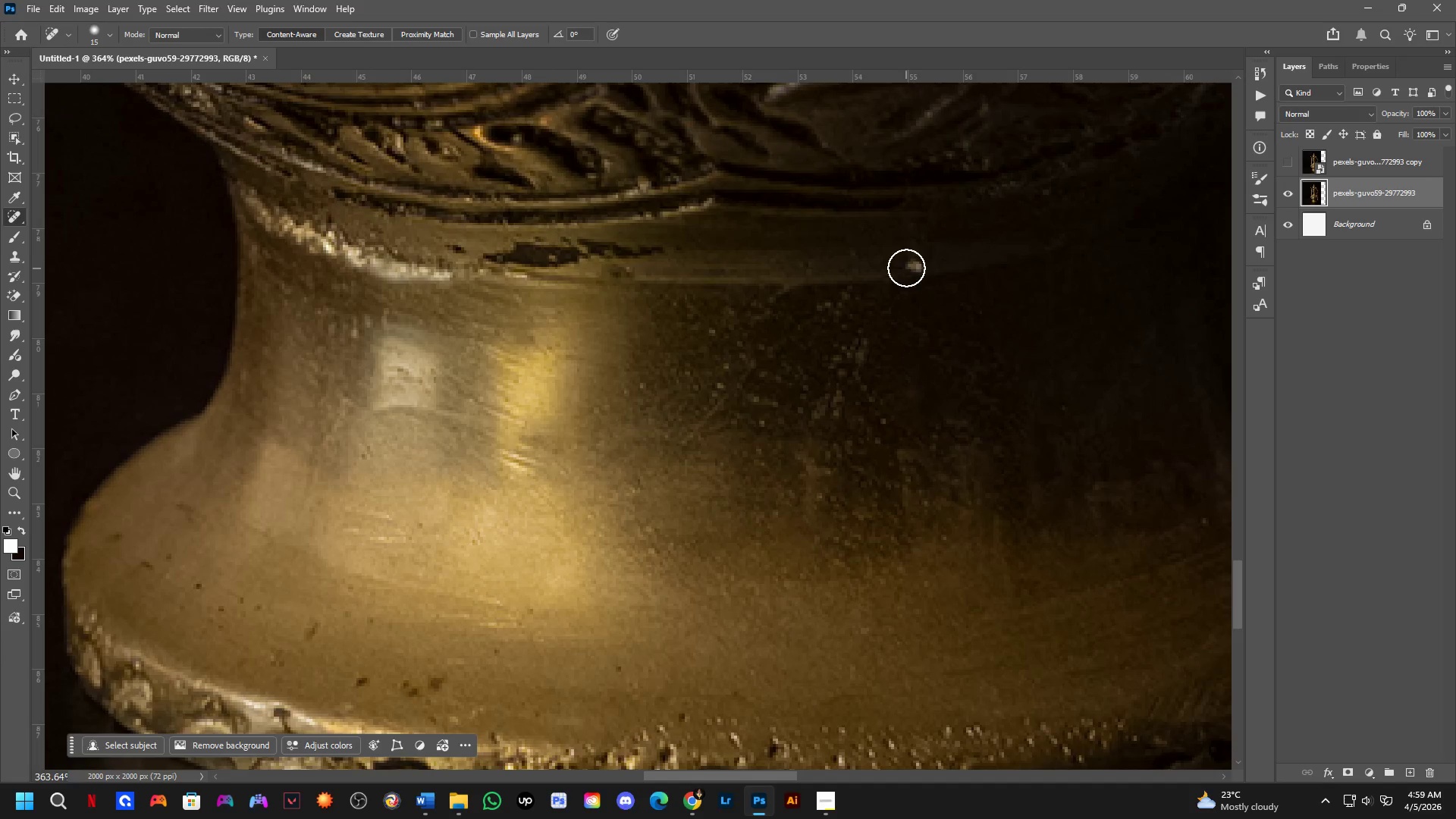 
scroll: coordinate [921, 310], scroll_direction: none, amount: 0.0
 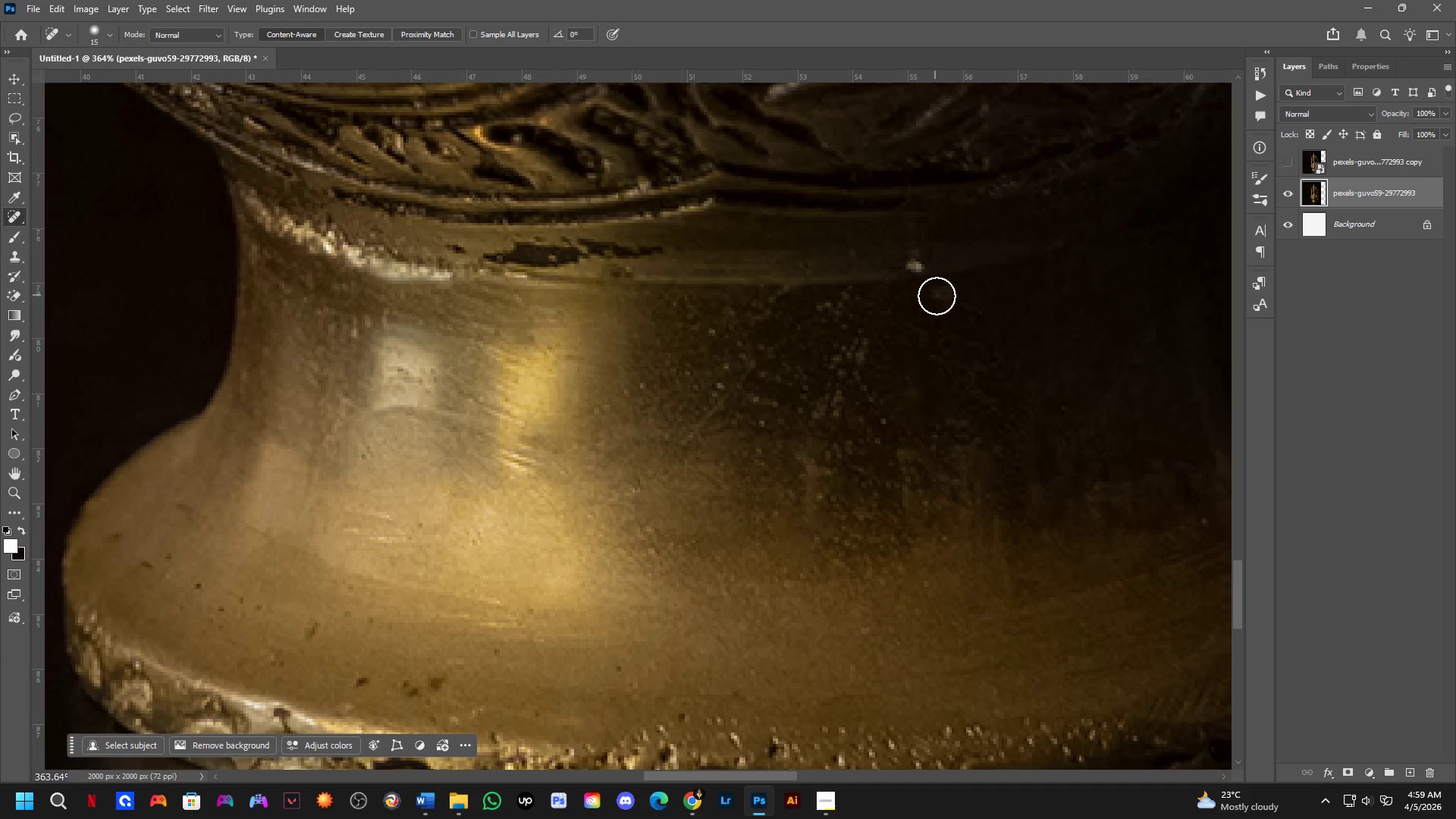 
left_click_drag(start_coordinate=[906, 266], to_coordinate=[933, 267])
 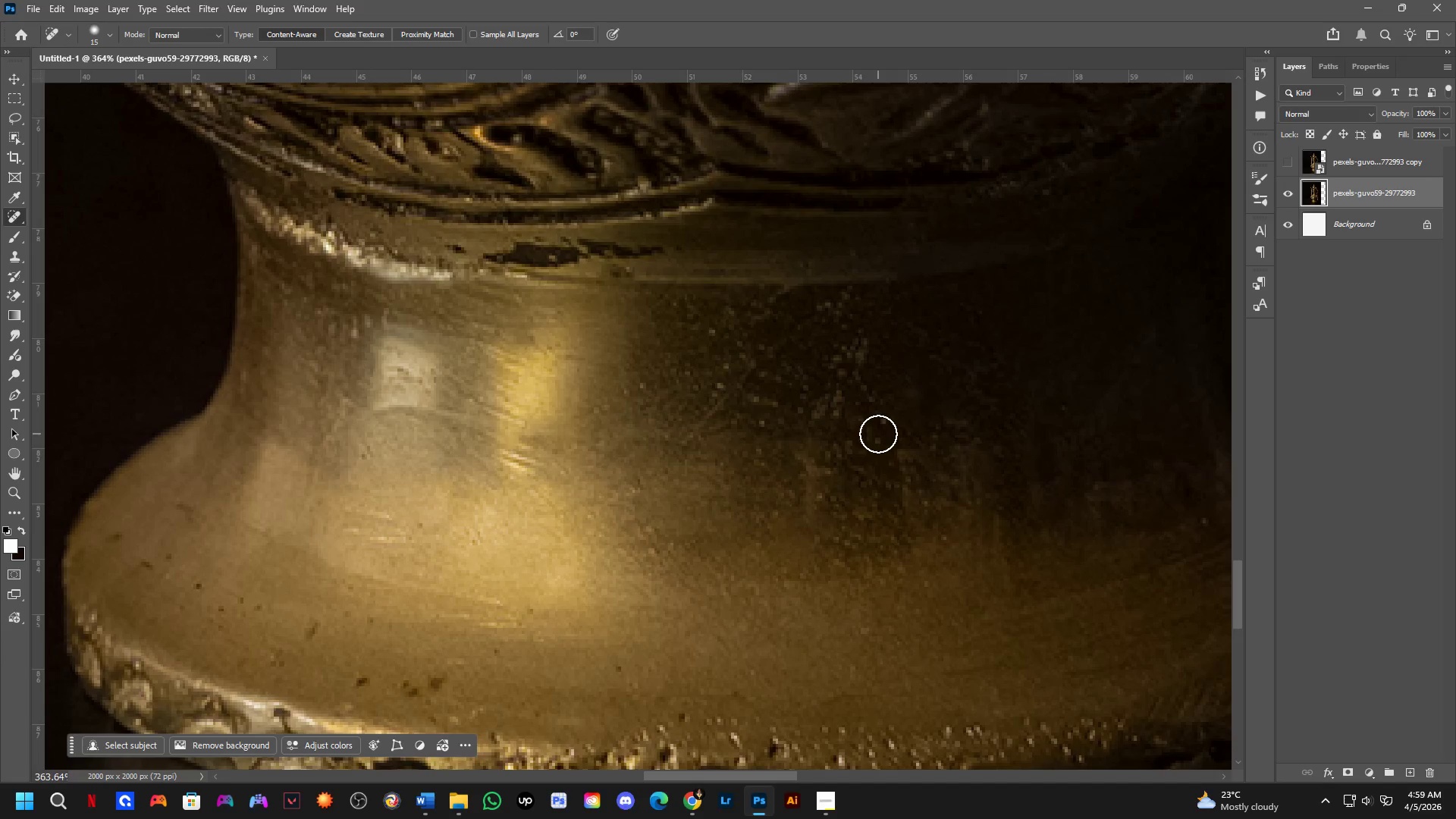 
scroll: coordinate [878, 434], scroll_direction: down, amount: 2.0
 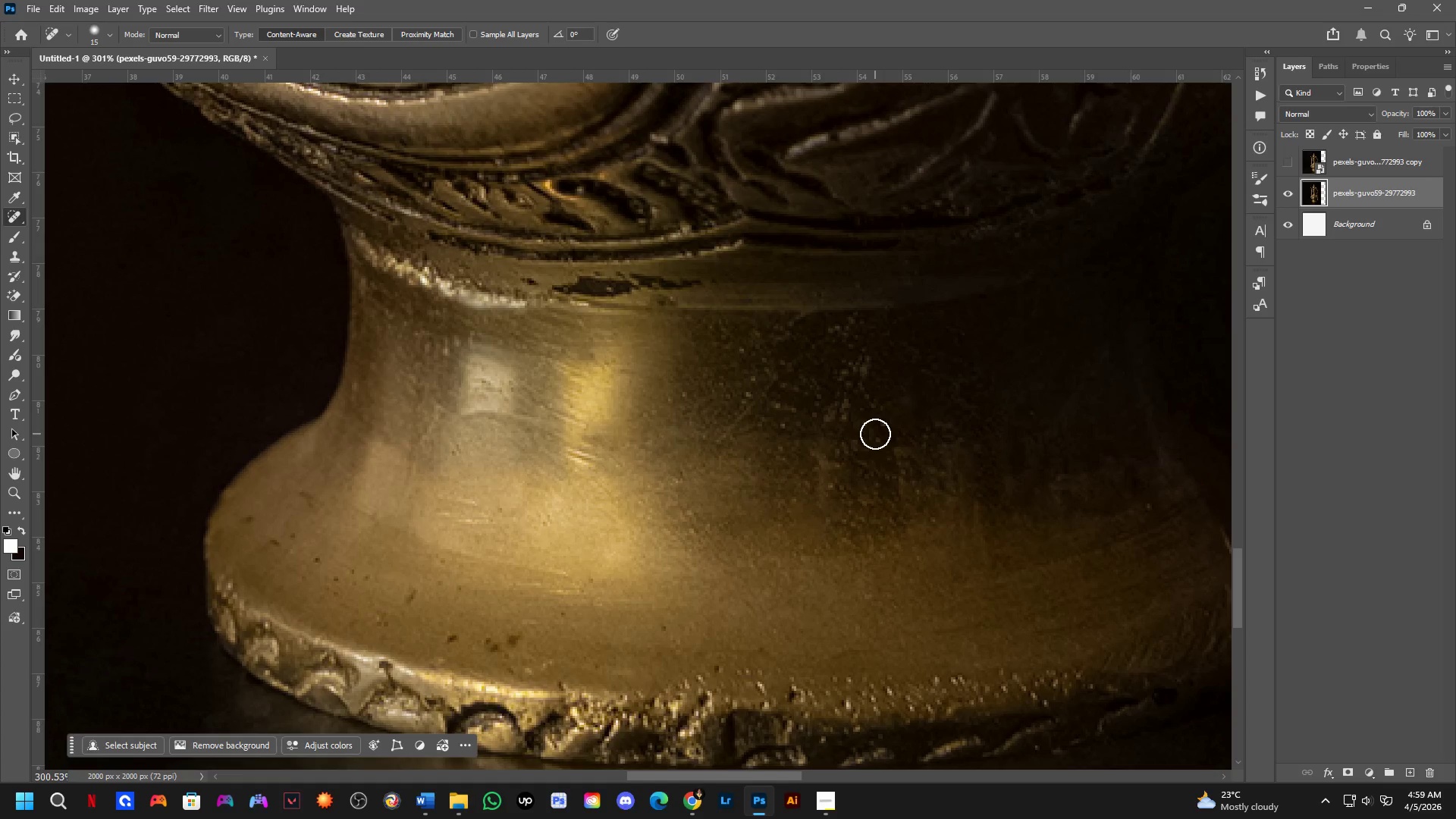 
scroll: coordinate [850, 452], scroll_direction: up, amount: 4.0
 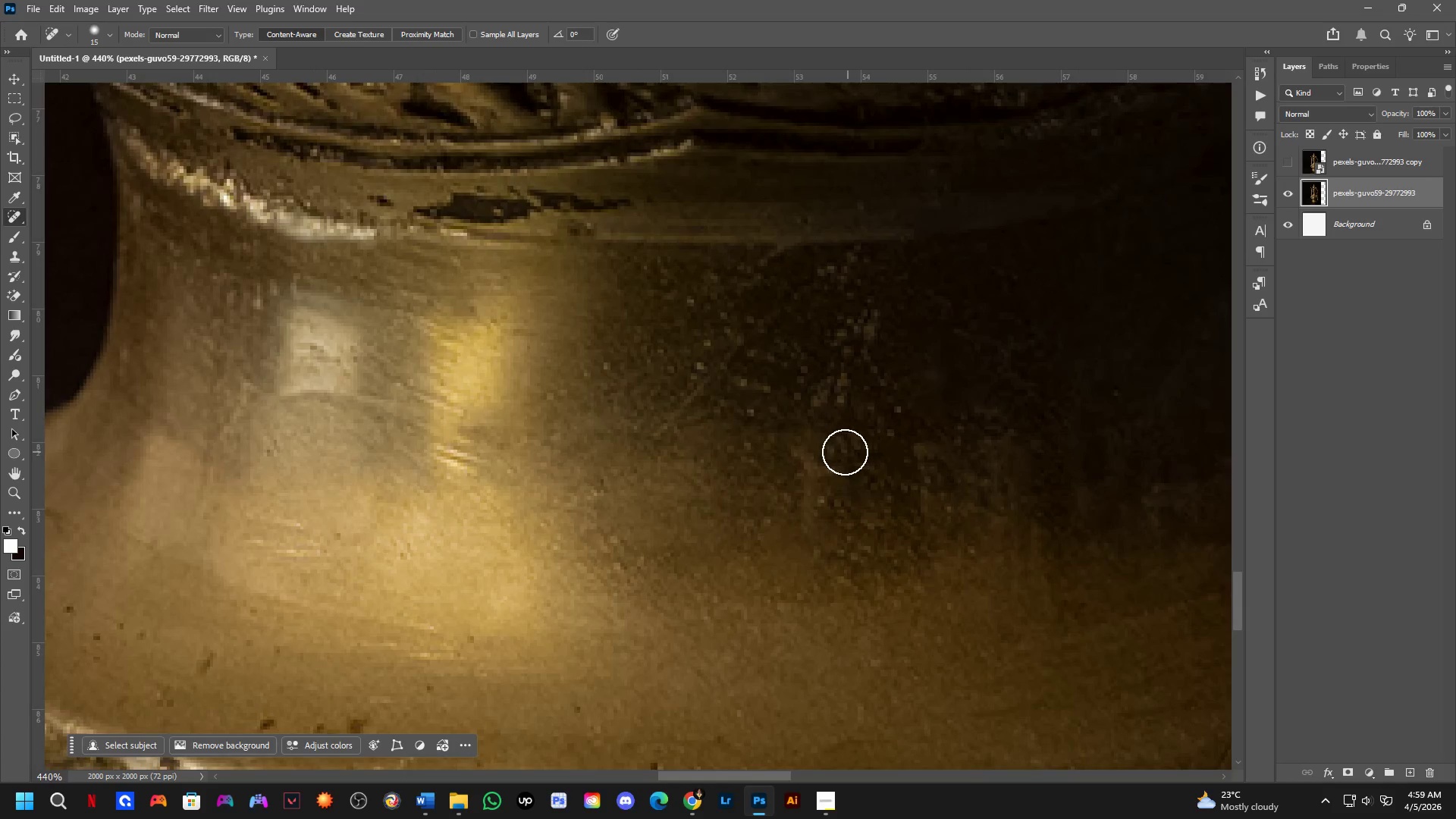 
key(Shift+ShiftLeft)
 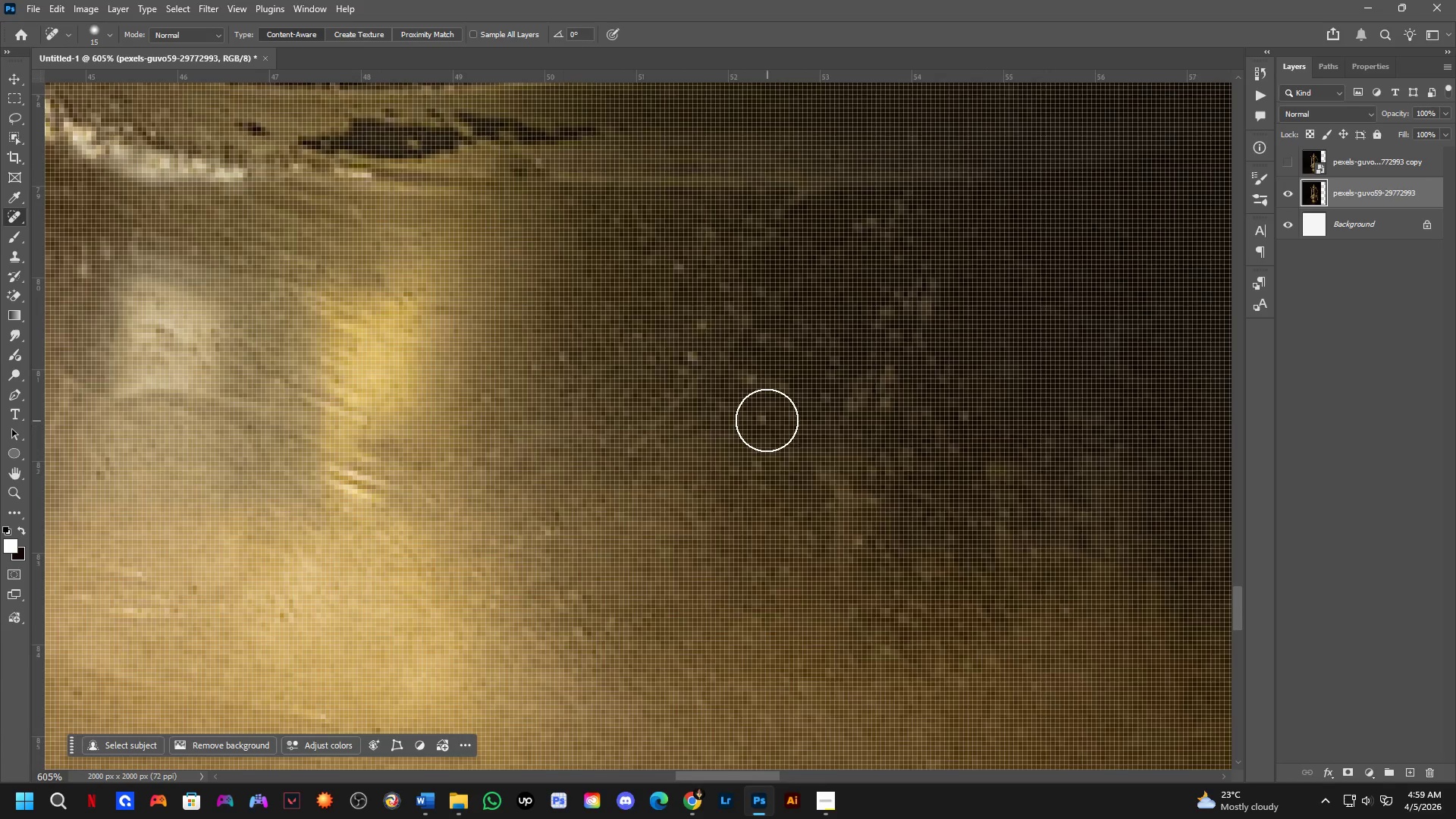 
left_click_drag(start_coordinate=[763, 419], to_coordinate=[757, 423])
 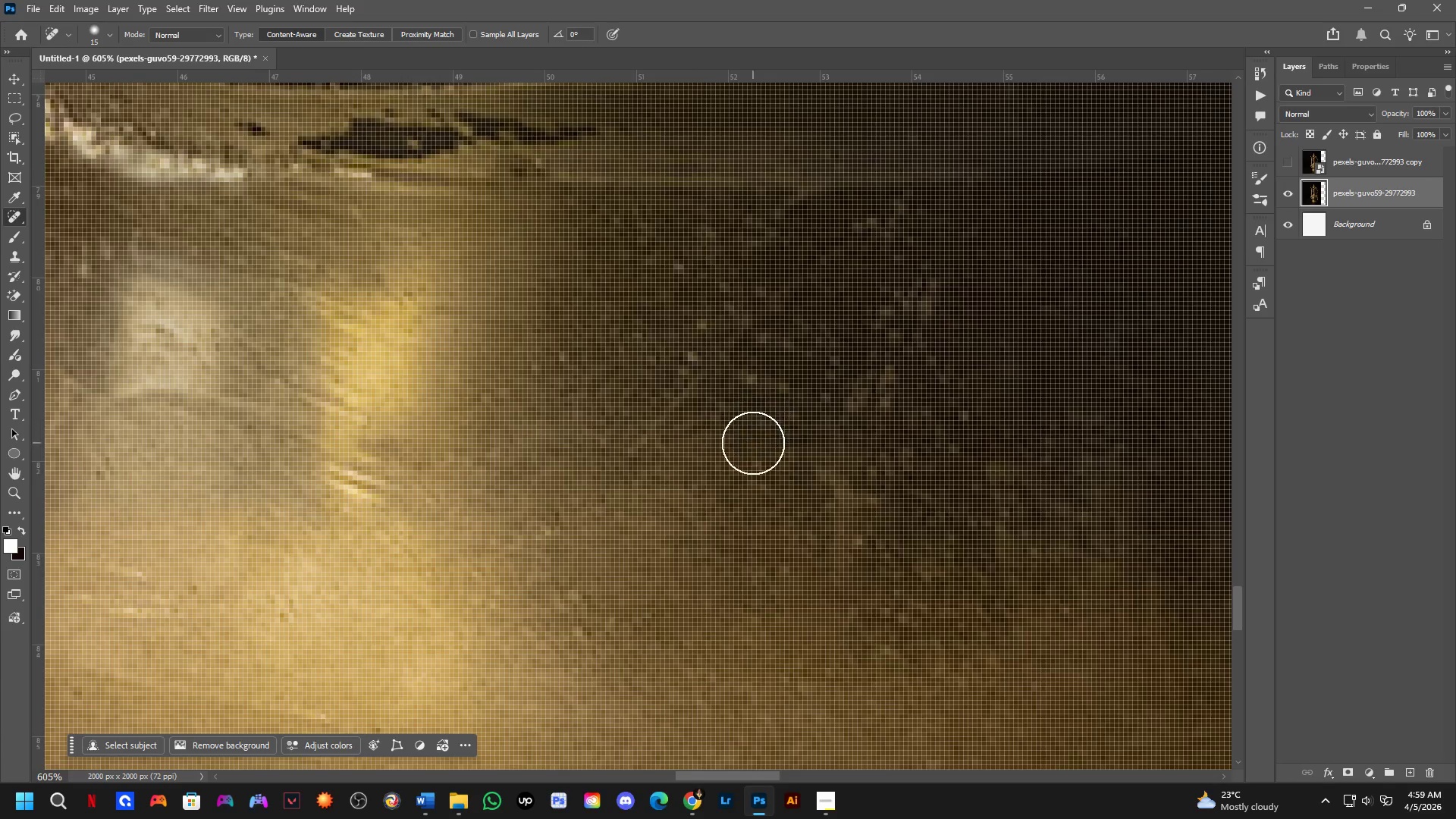 
scroll: coordinate [774, 426], scroll_direction: none, amount: 0.0
 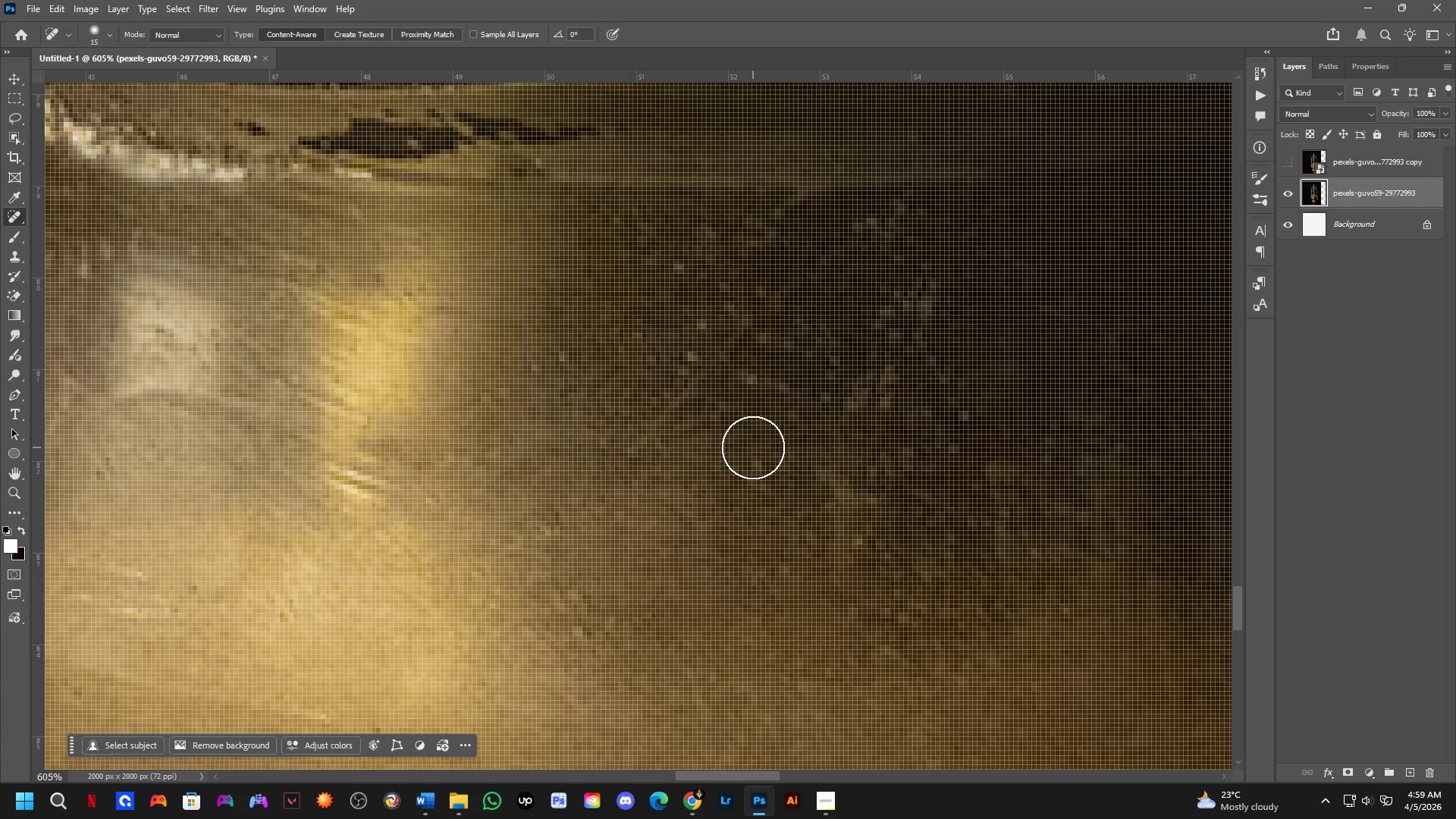 
key(Shift+ShiftLeft)
 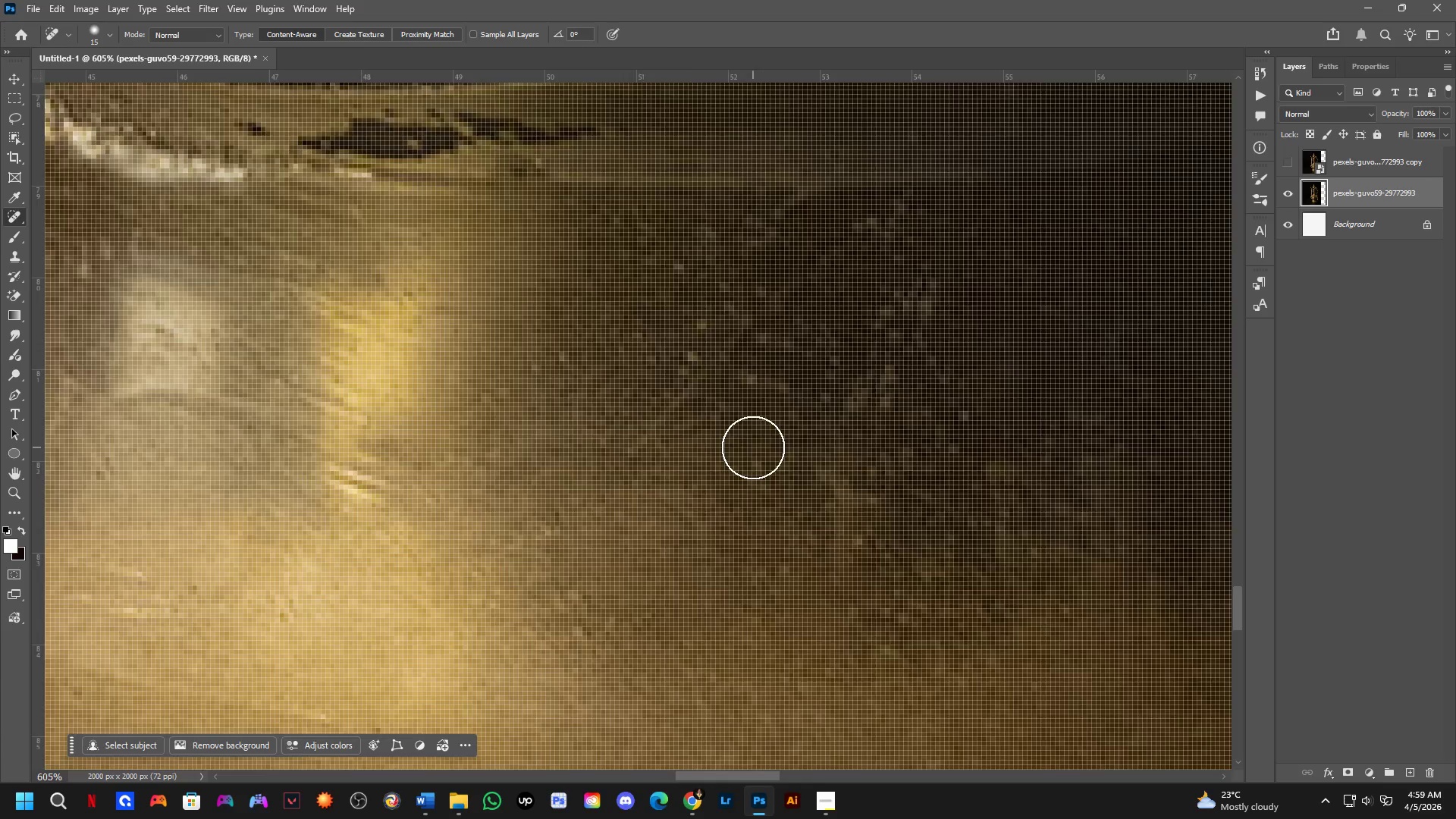 
hold_key(key=Space, duration=0.56)
 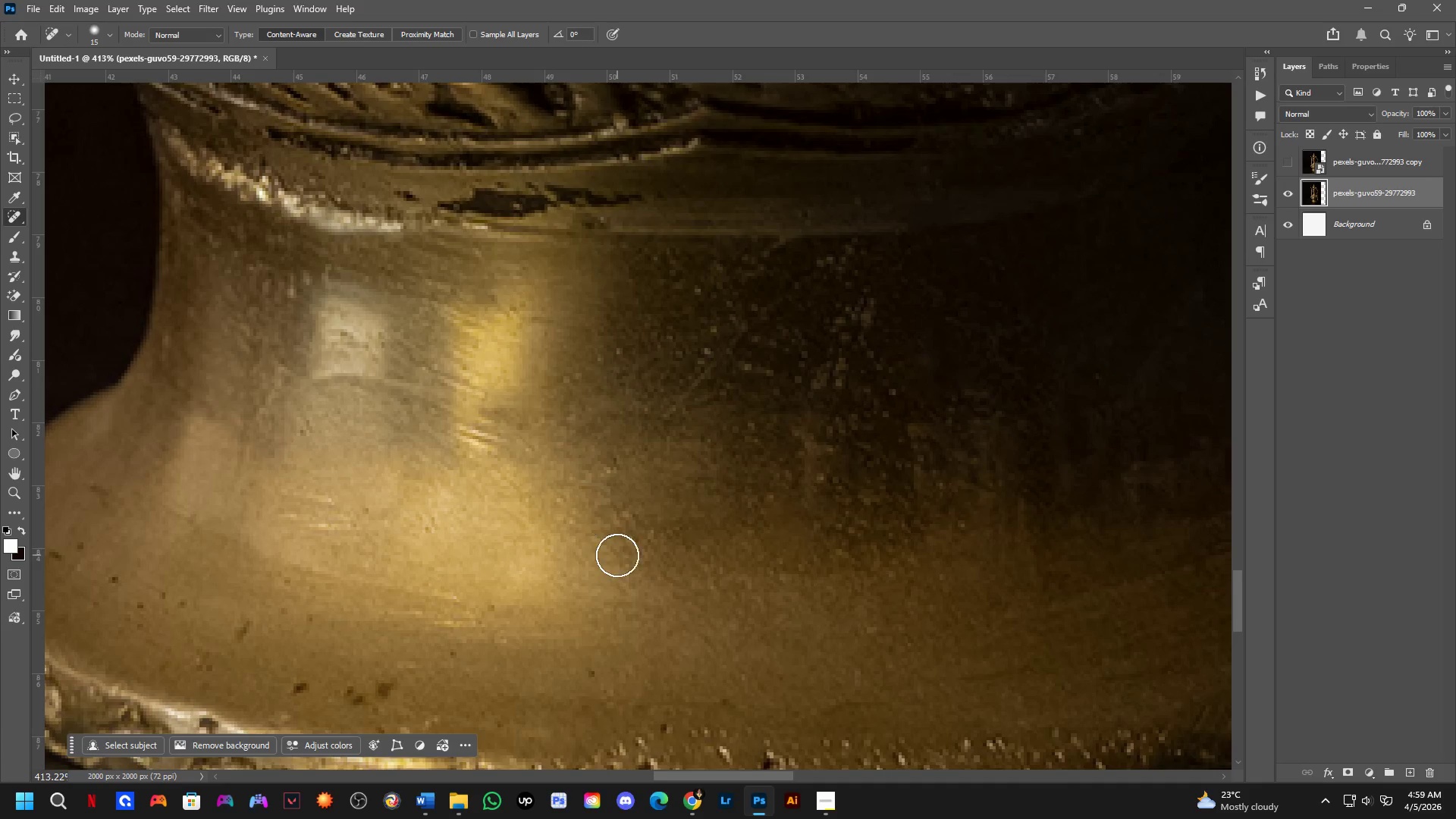 
left_click_drag(start_coordinate=[750, 488], to_coordinate=[746, 453])
 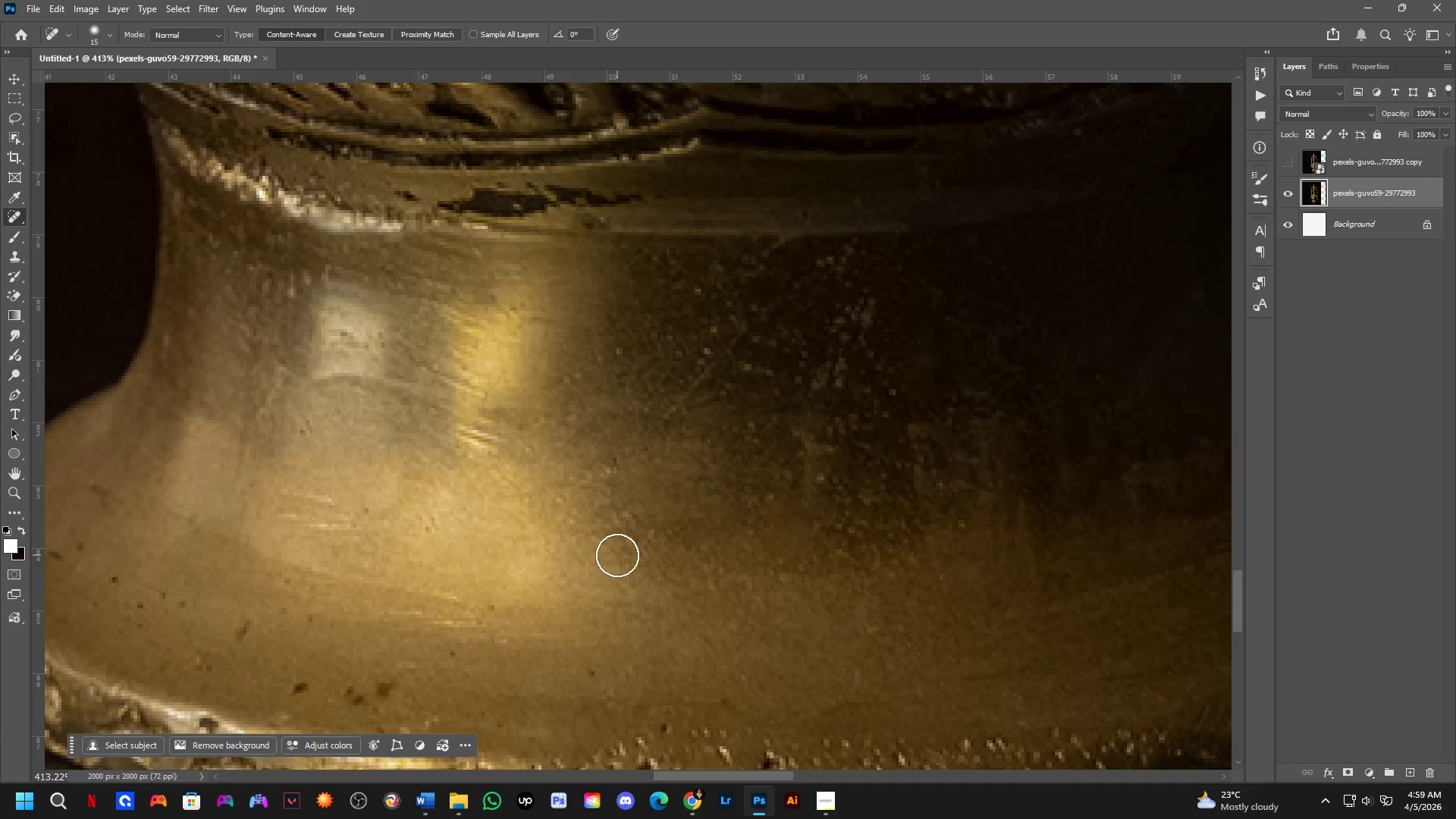 
scroll: coordinate [753, 449], scroll_direction: down, amount: 4.0
 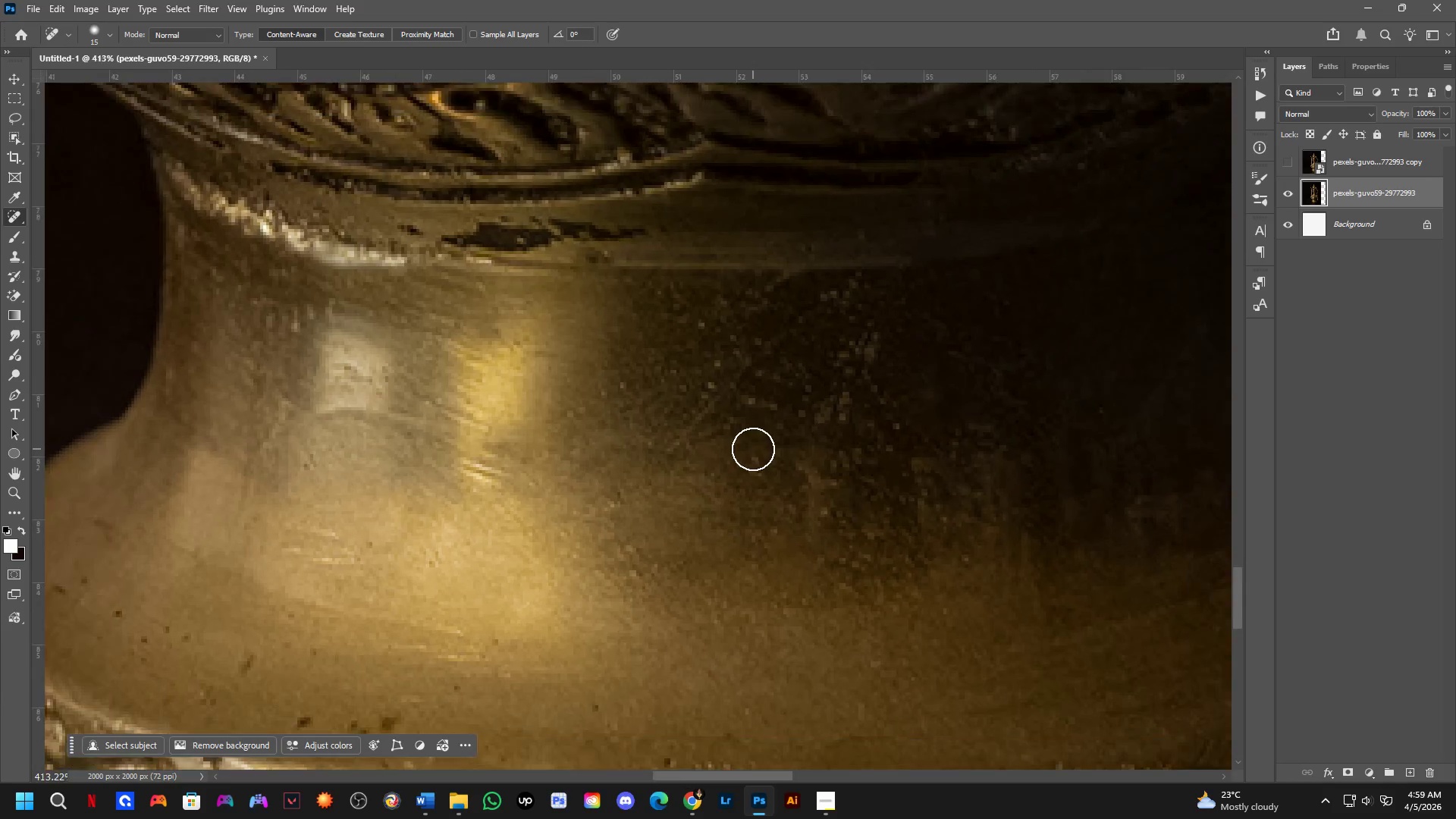 
left_click_drag(start_coordinate=[628, 541], to_coordinate=[634, 529])
 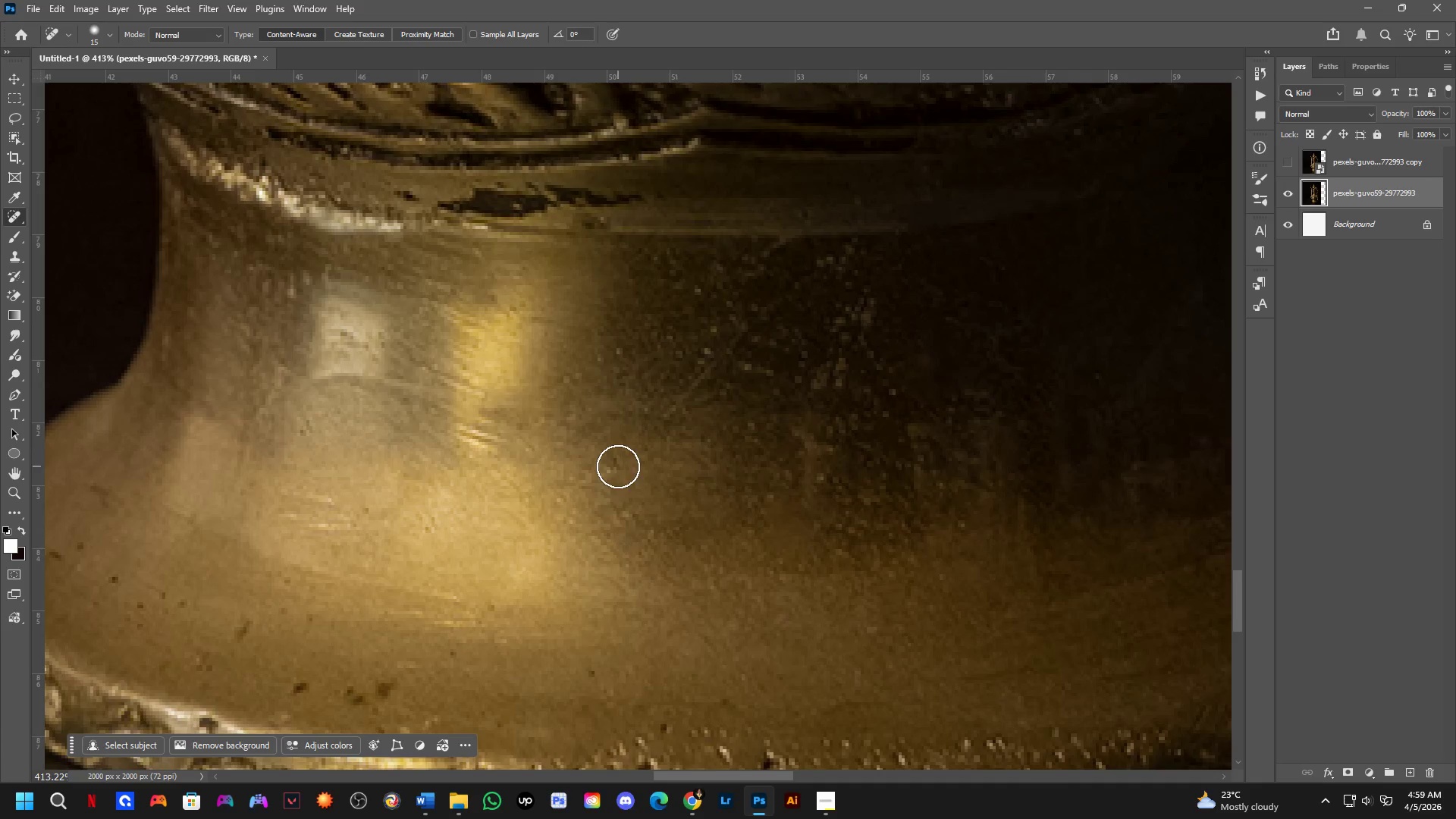 
left_click_drag(start_coordinate=[618, 460], to_coordinate=[582, 476])
 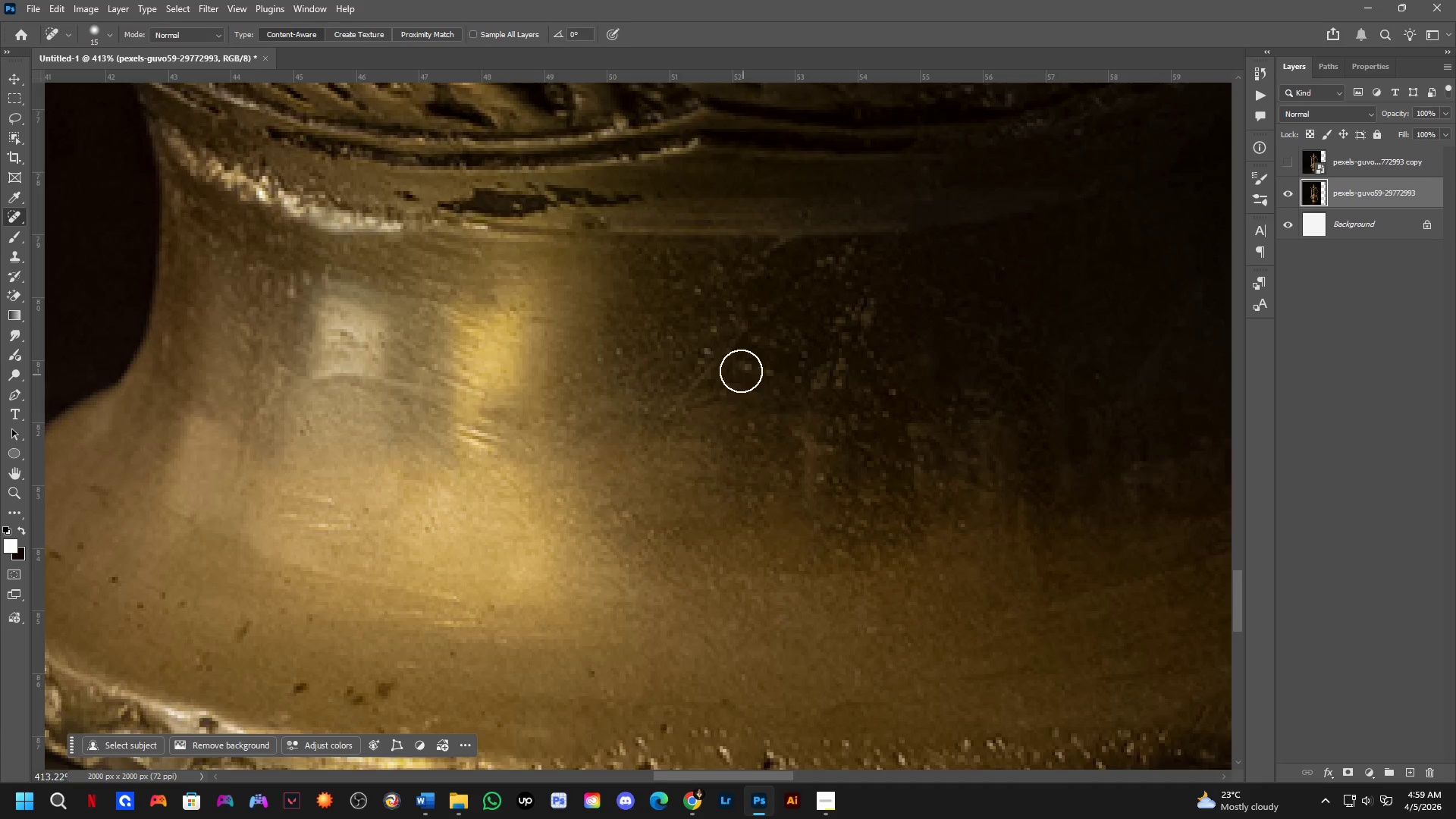 
hold_key(key=AltLeft, duration=0.33)
 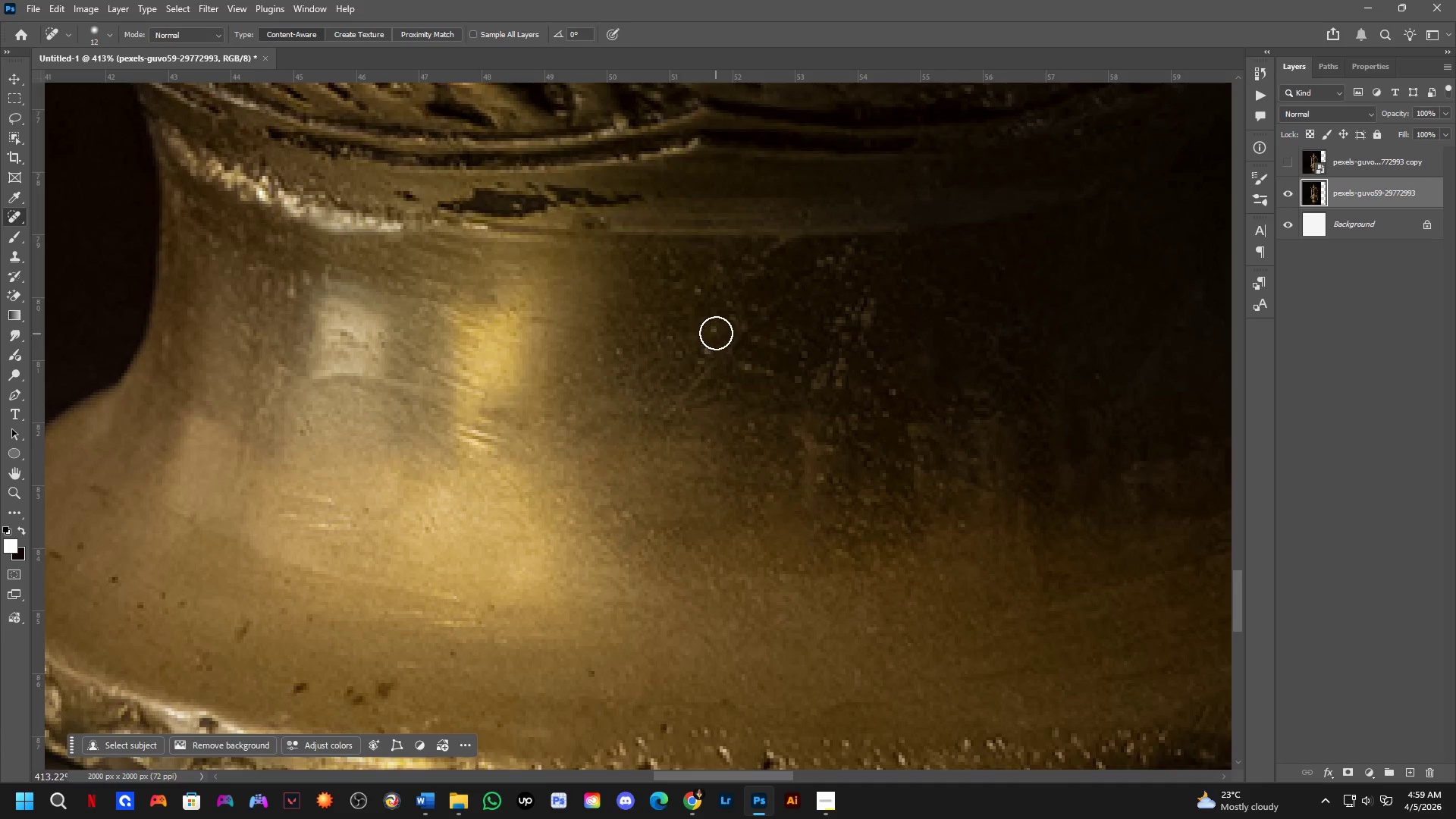 
left_click_drag(start_coordinate=[716, 328], to_coordinate=[717, 322])
 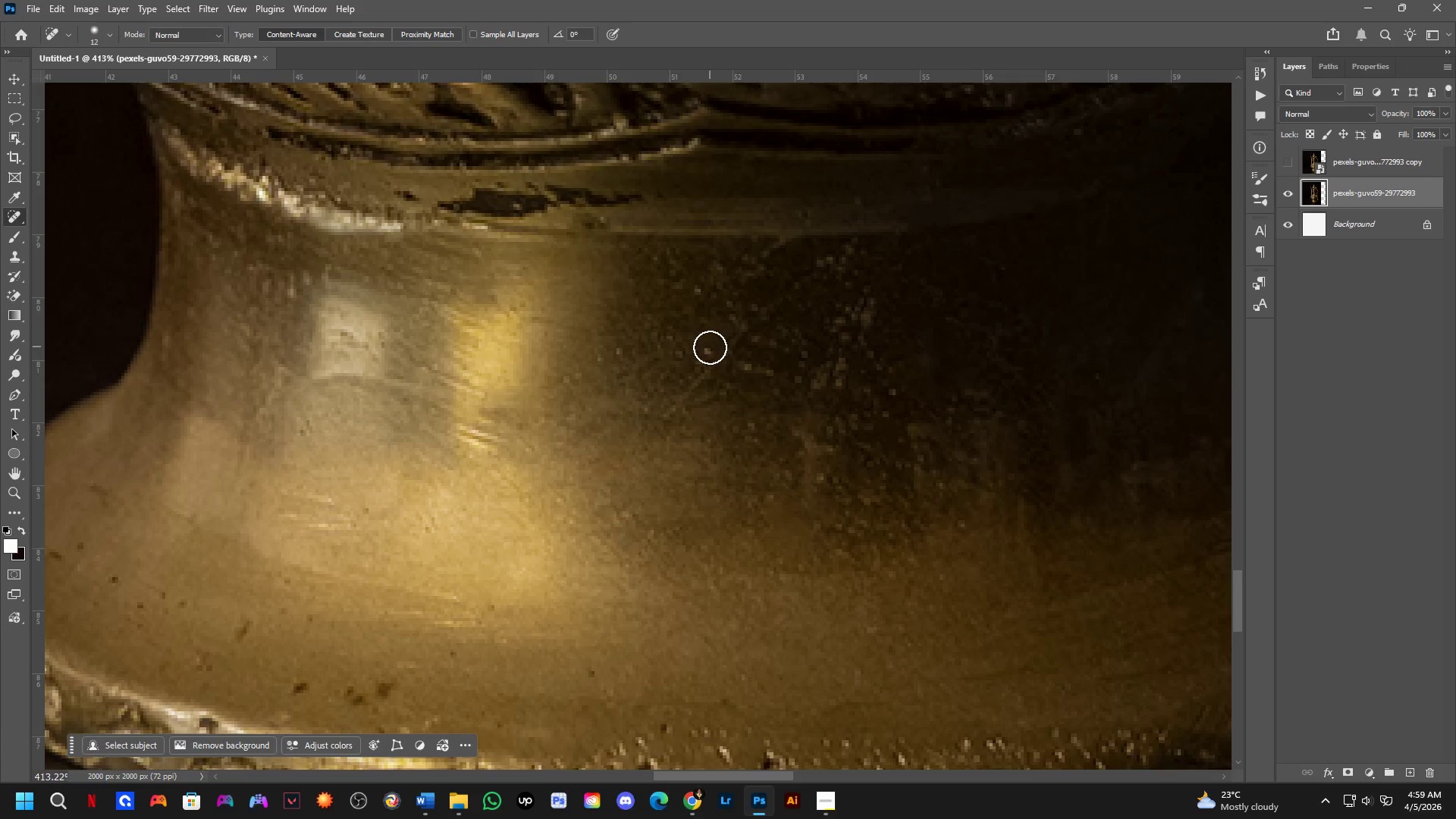 
left_click_drag(start_coordinate=[707, 353], to_coordinate=[703, 366])
 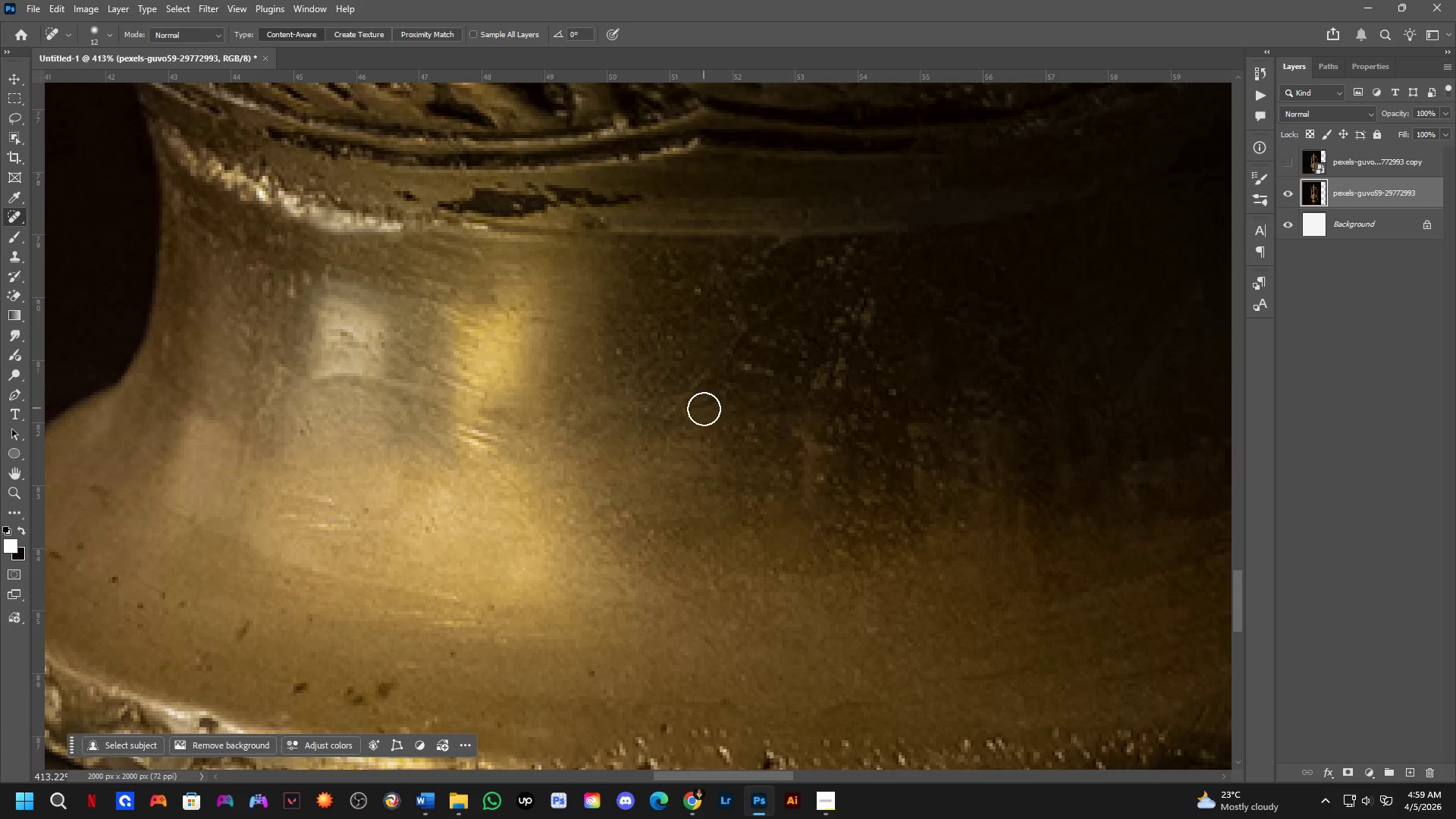 
hold_key(key=Space, duration=0.59)
 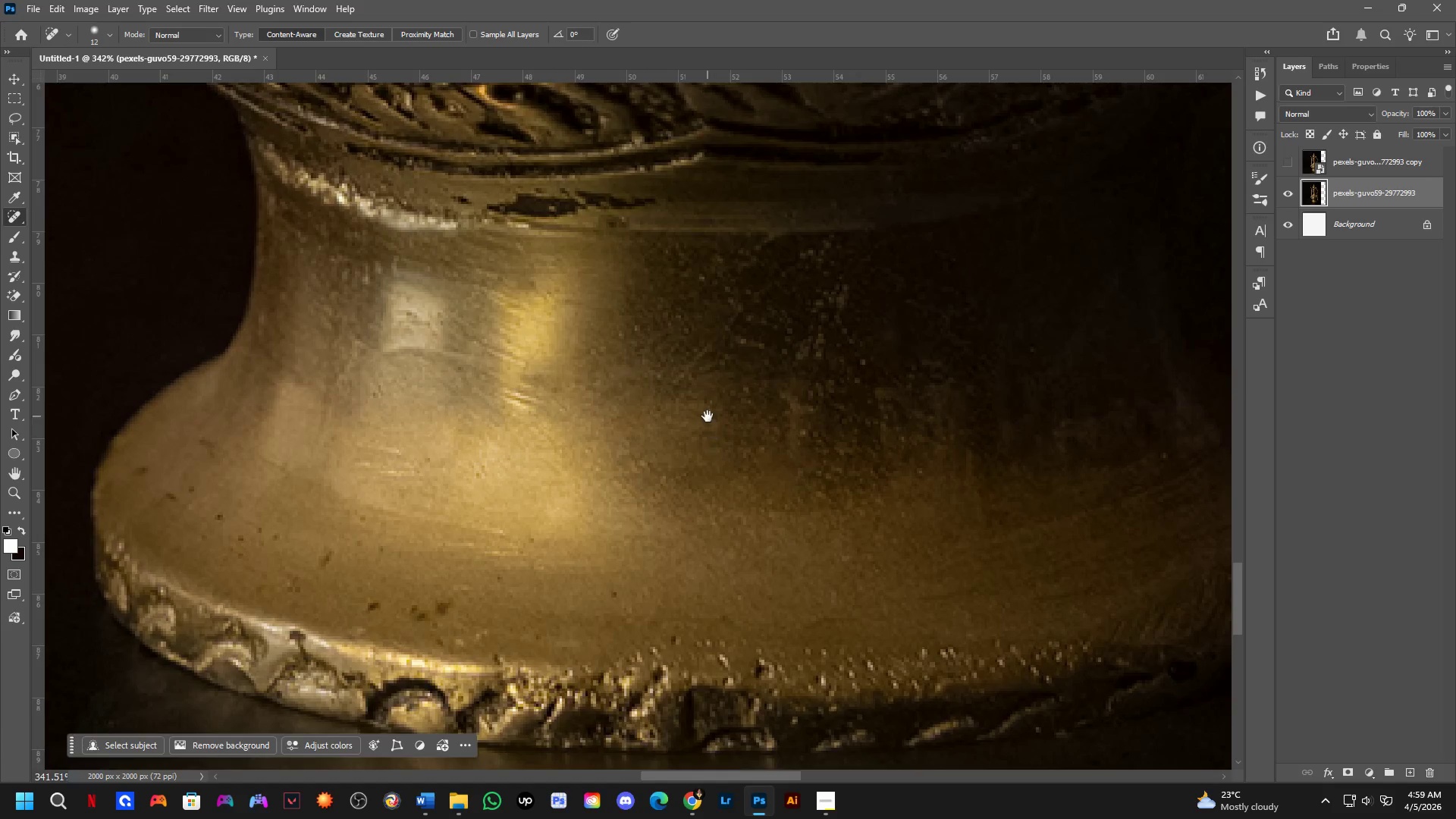 
left_click_drag(start_coordinate=[719, 453], to_coordinate=[721, 413])
 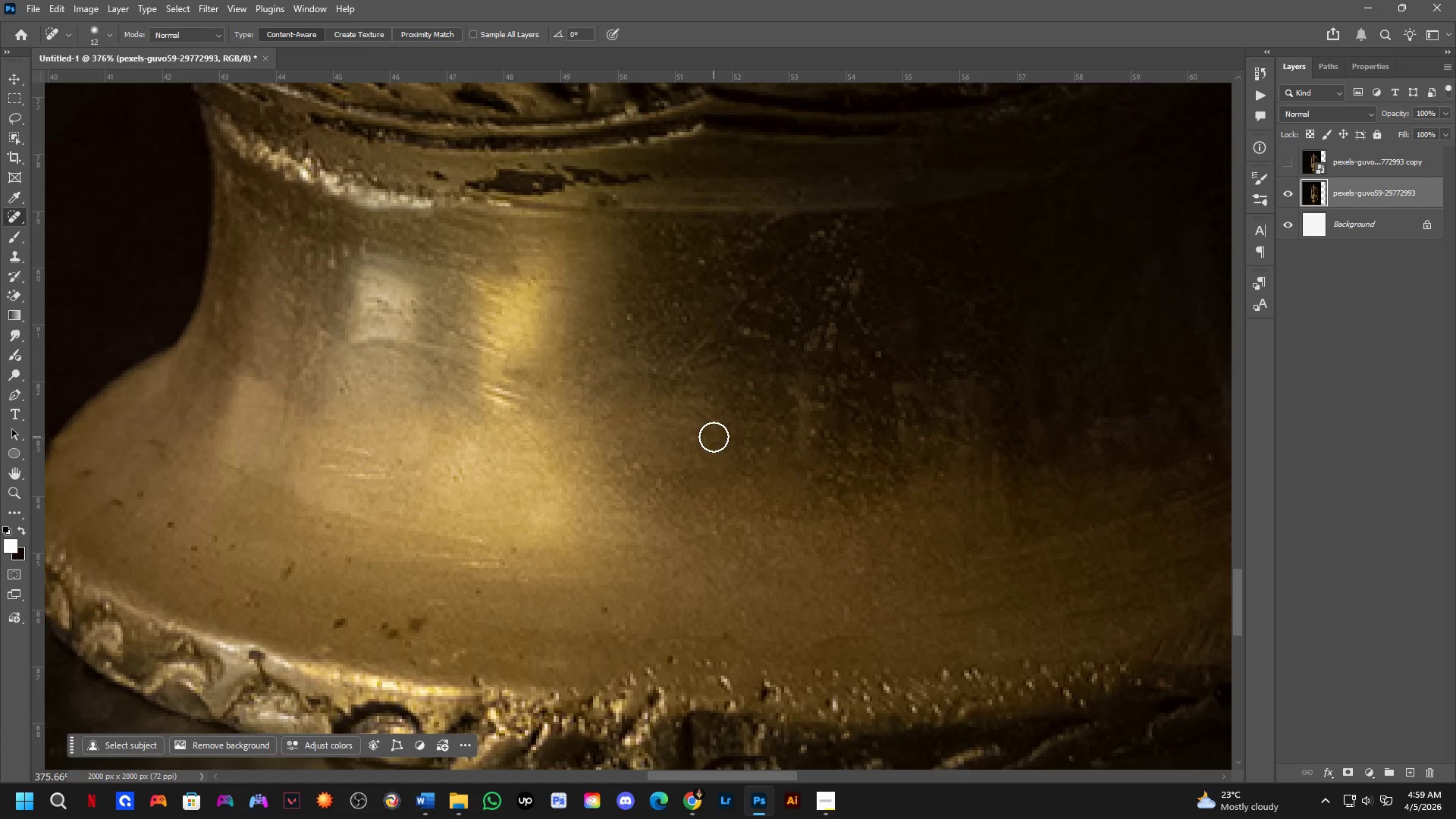 
scroll: coordinate [704, 409], scroll_direction: down, amount: 1.0
 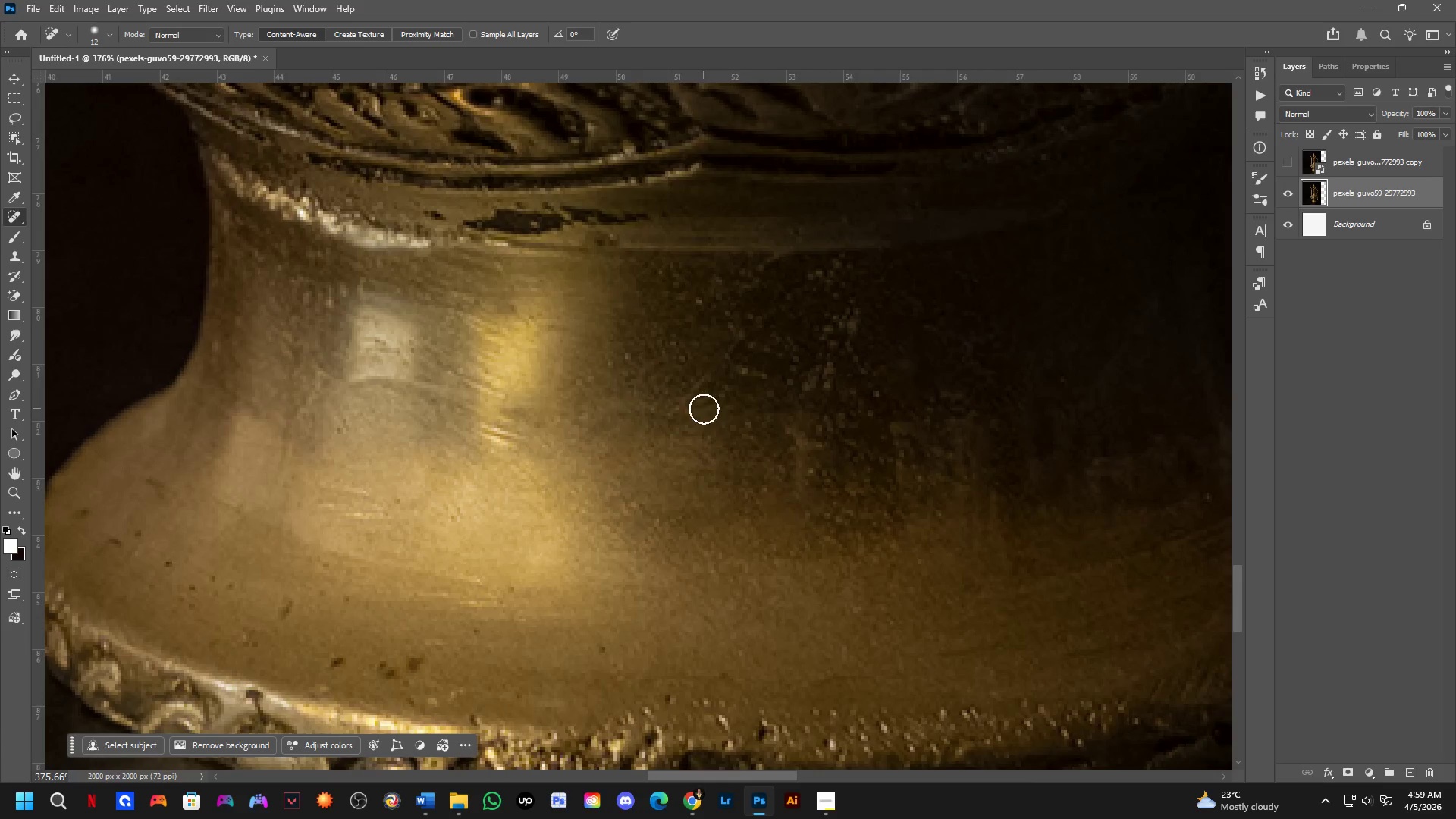 
hold_key(key=Space, duration=1.5)
 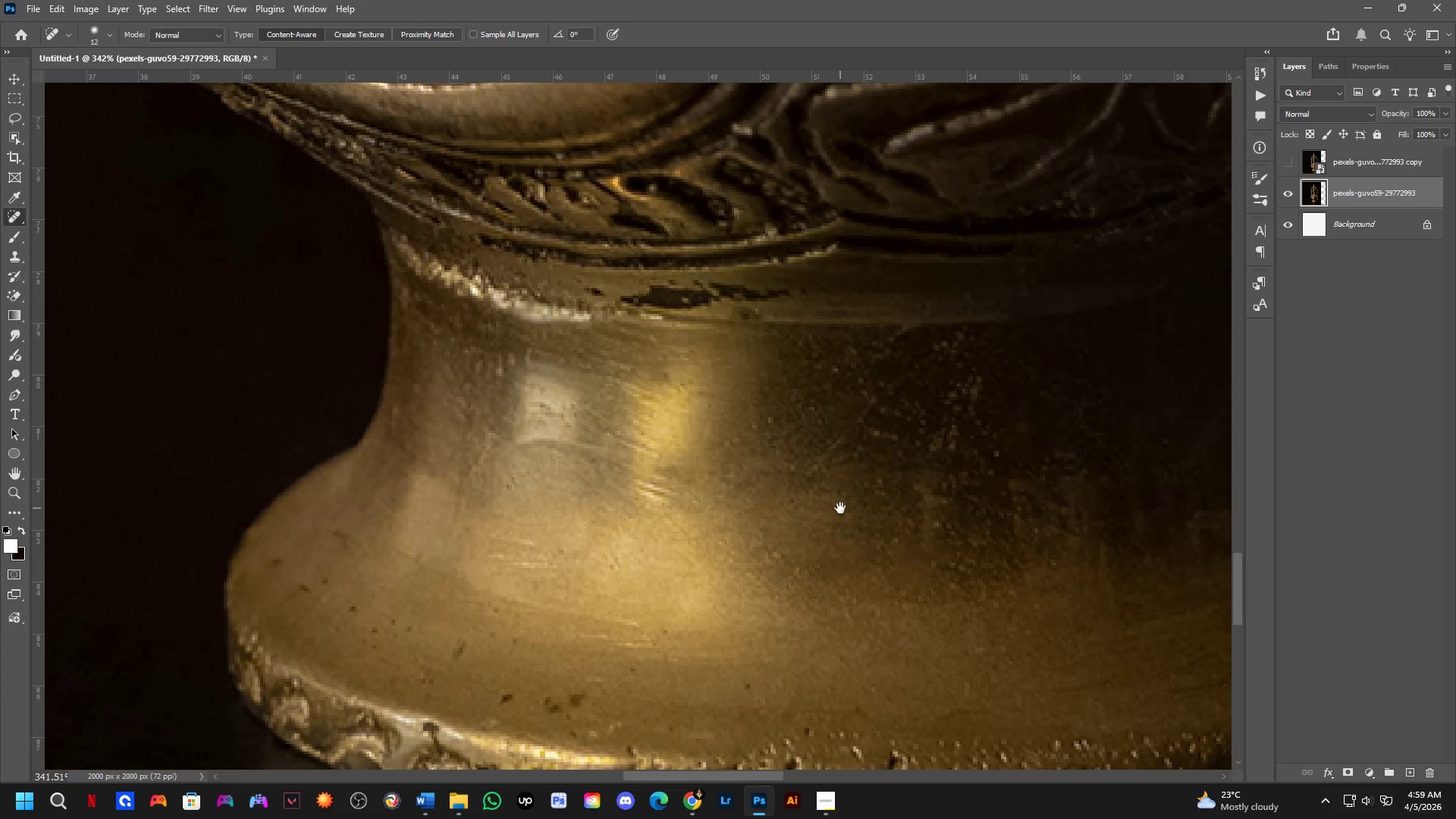 
left_click_drag(start_coordinate=[707, 416], to_coordinate=[846, 514])
 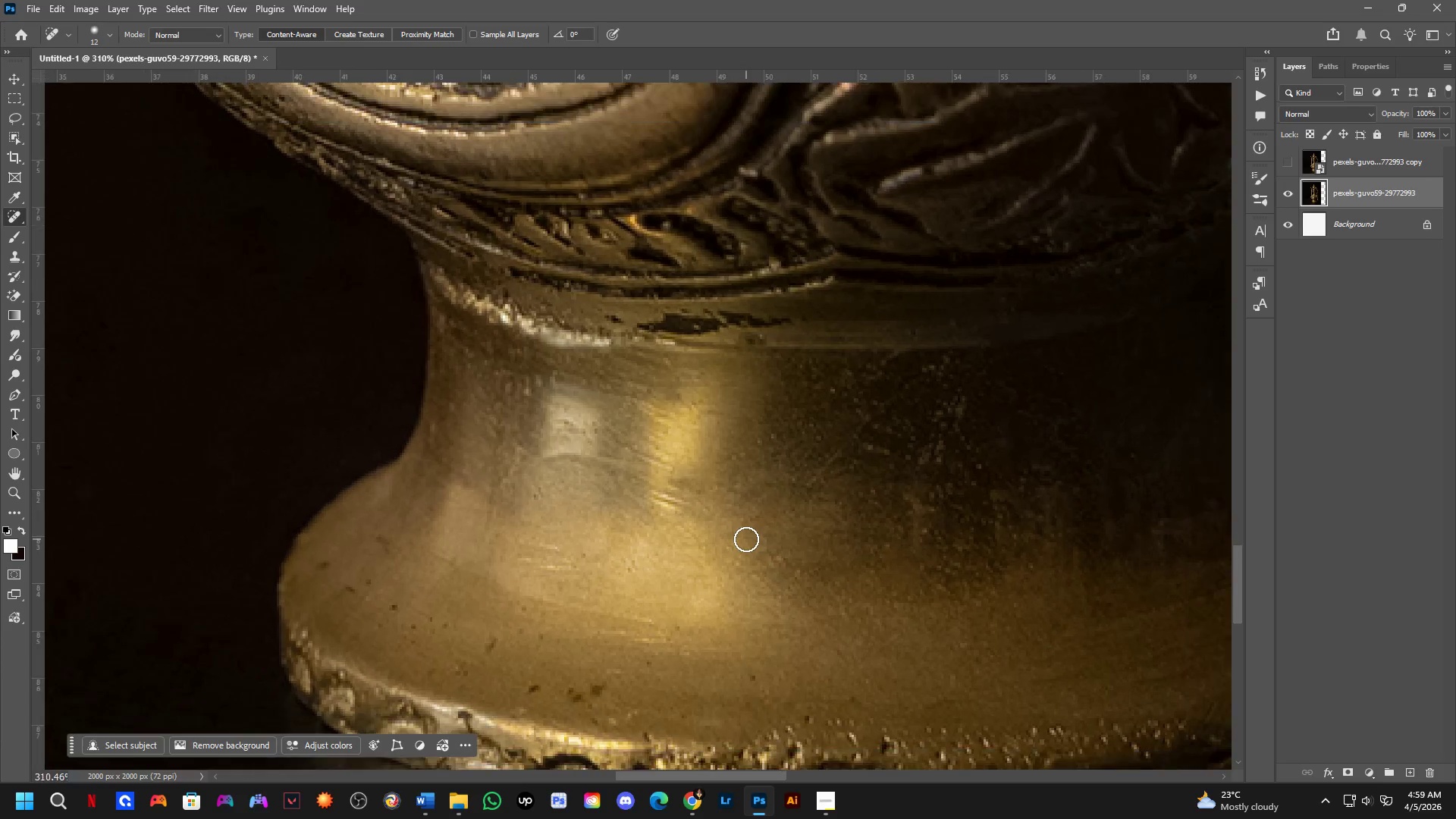 
scroll: coordinate [714, 437], scroll_direction: down, amount: 1.0
 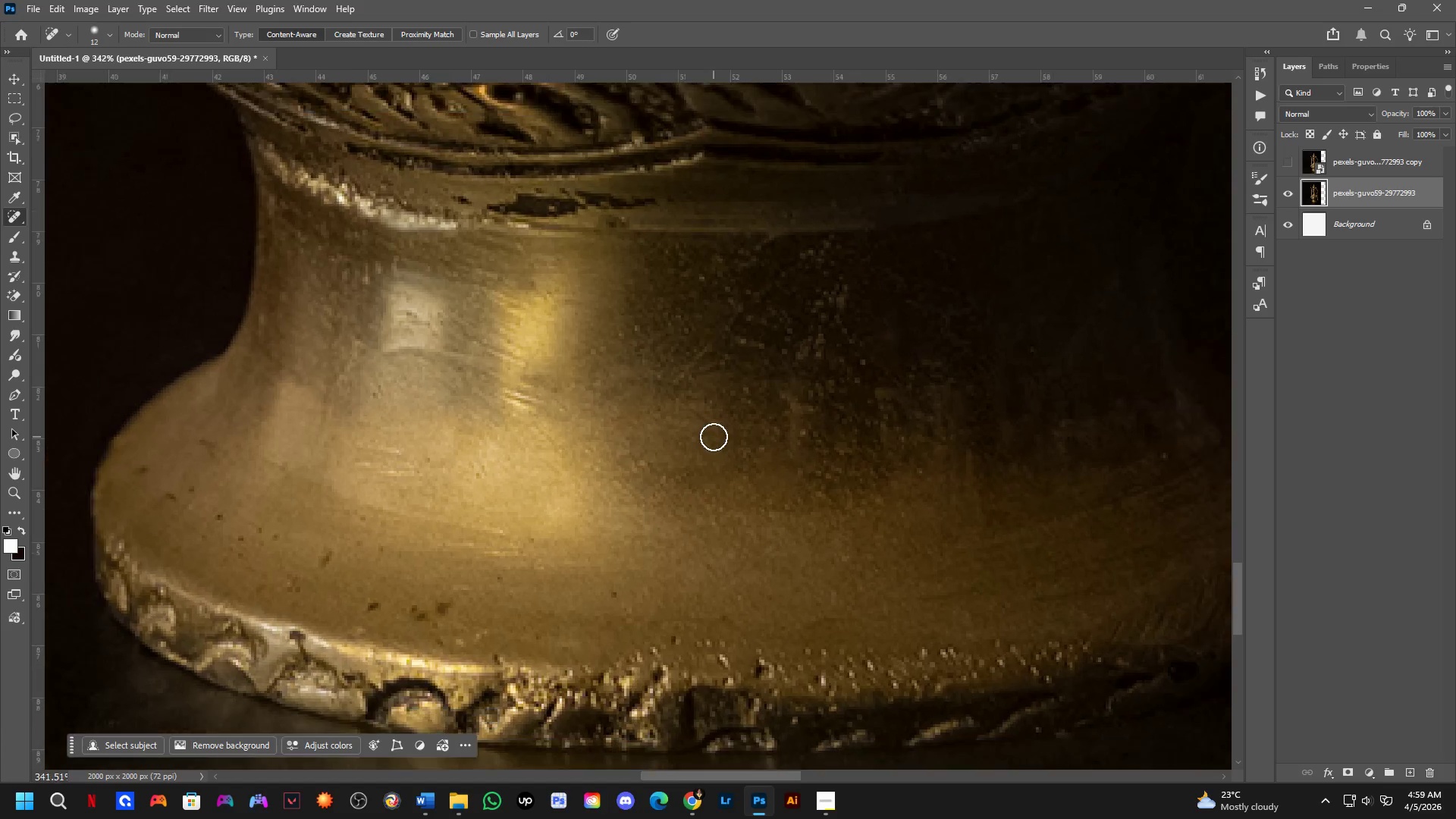 
hold_key(key=Space, duration=1.5)
 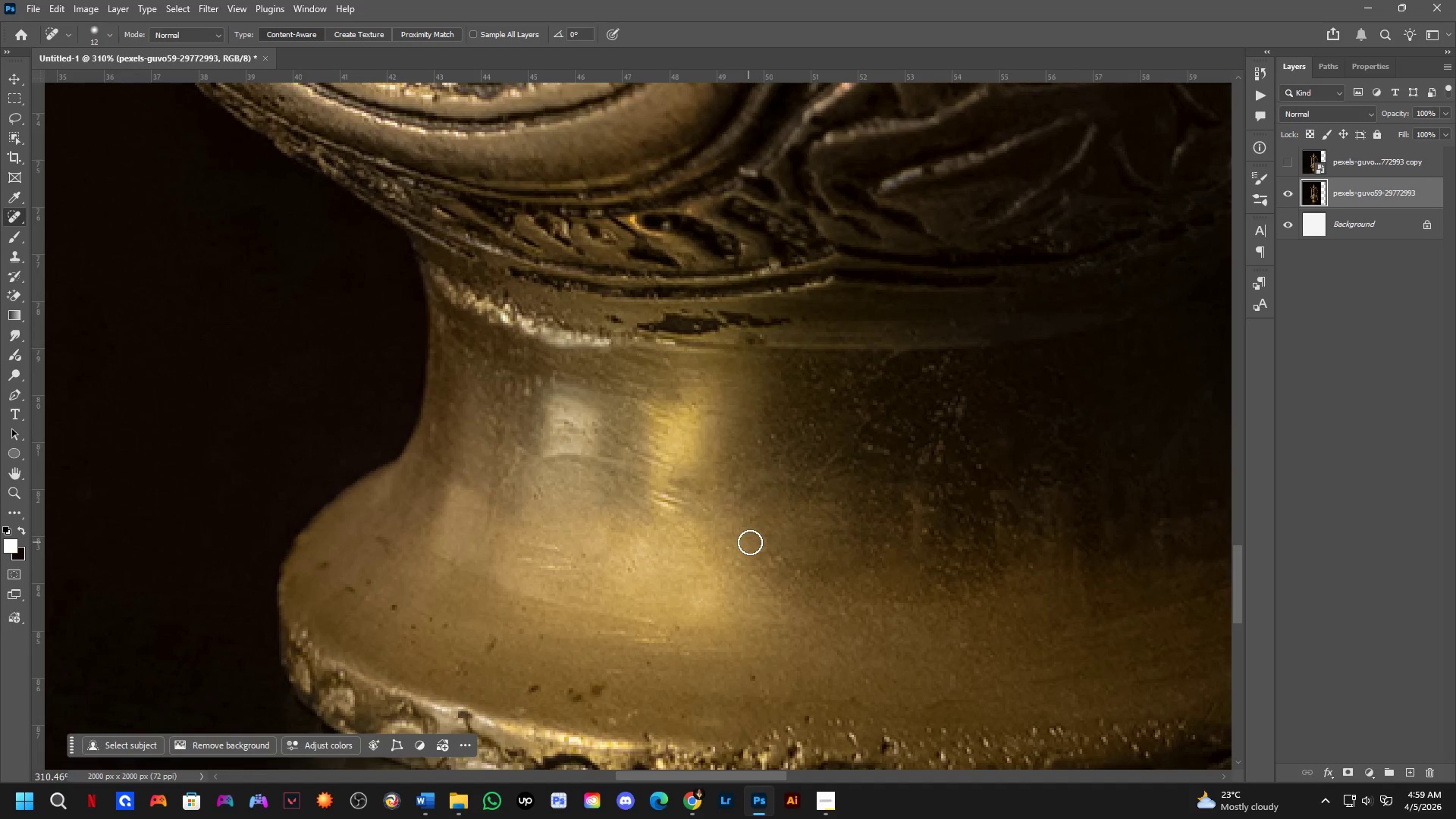 
hold_key(key=Space, duration=1.3)
 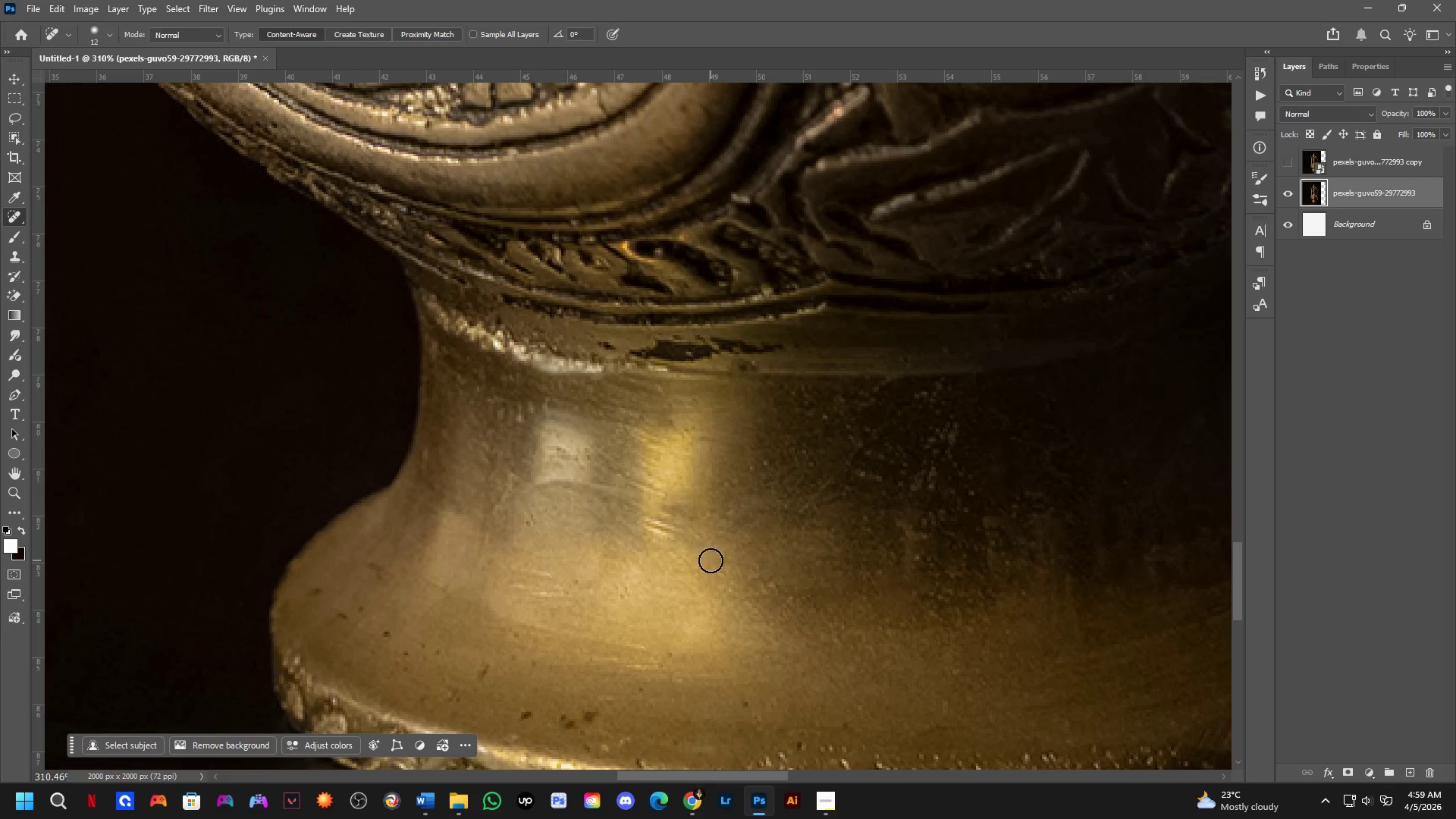 
left_click_drag(start_coordinate=[762, 544], to_coordinate=[755, 570])
 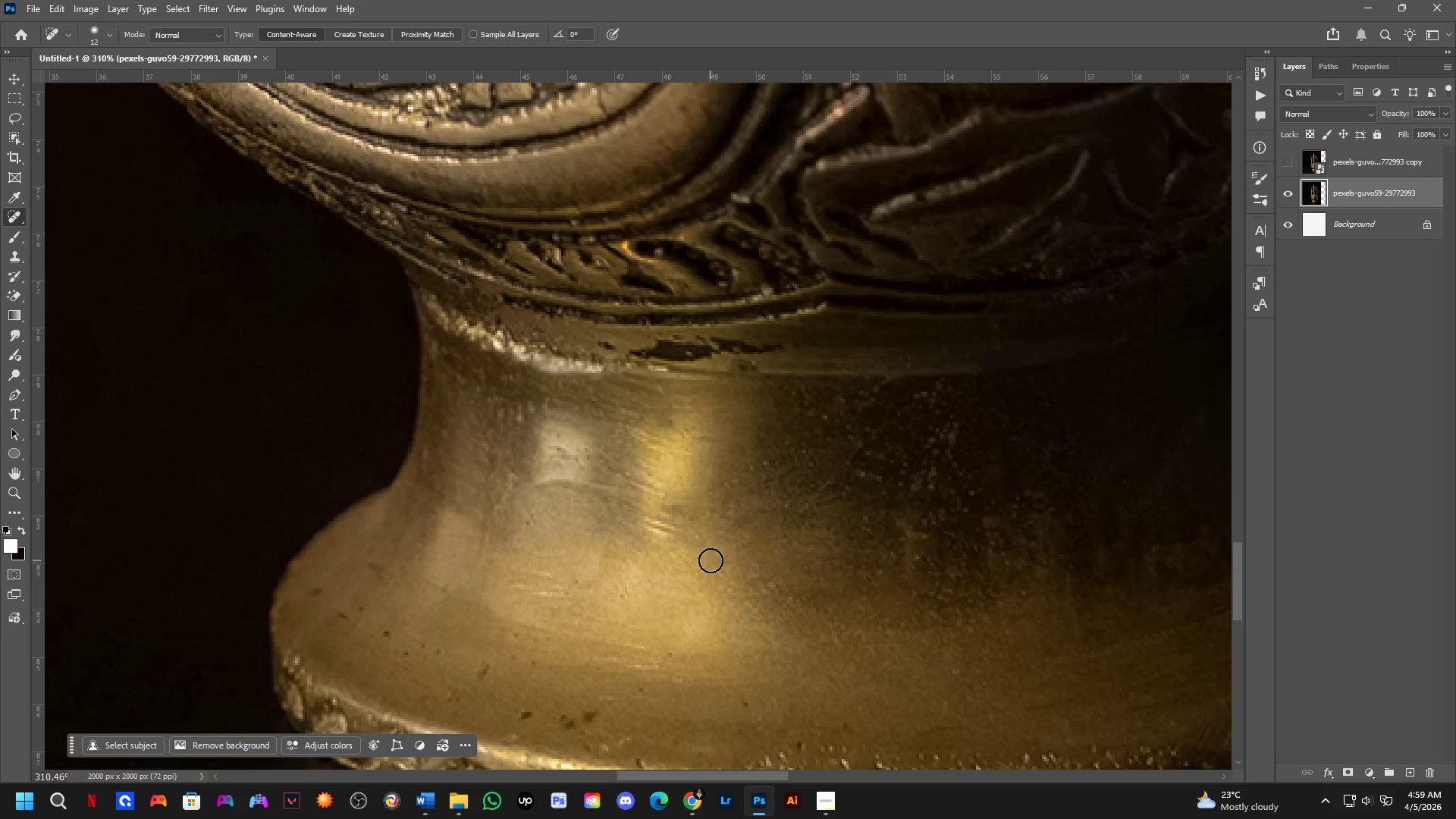 
scroll: coordinate [746, 539], scroll_direction: down, amount: 1.0
 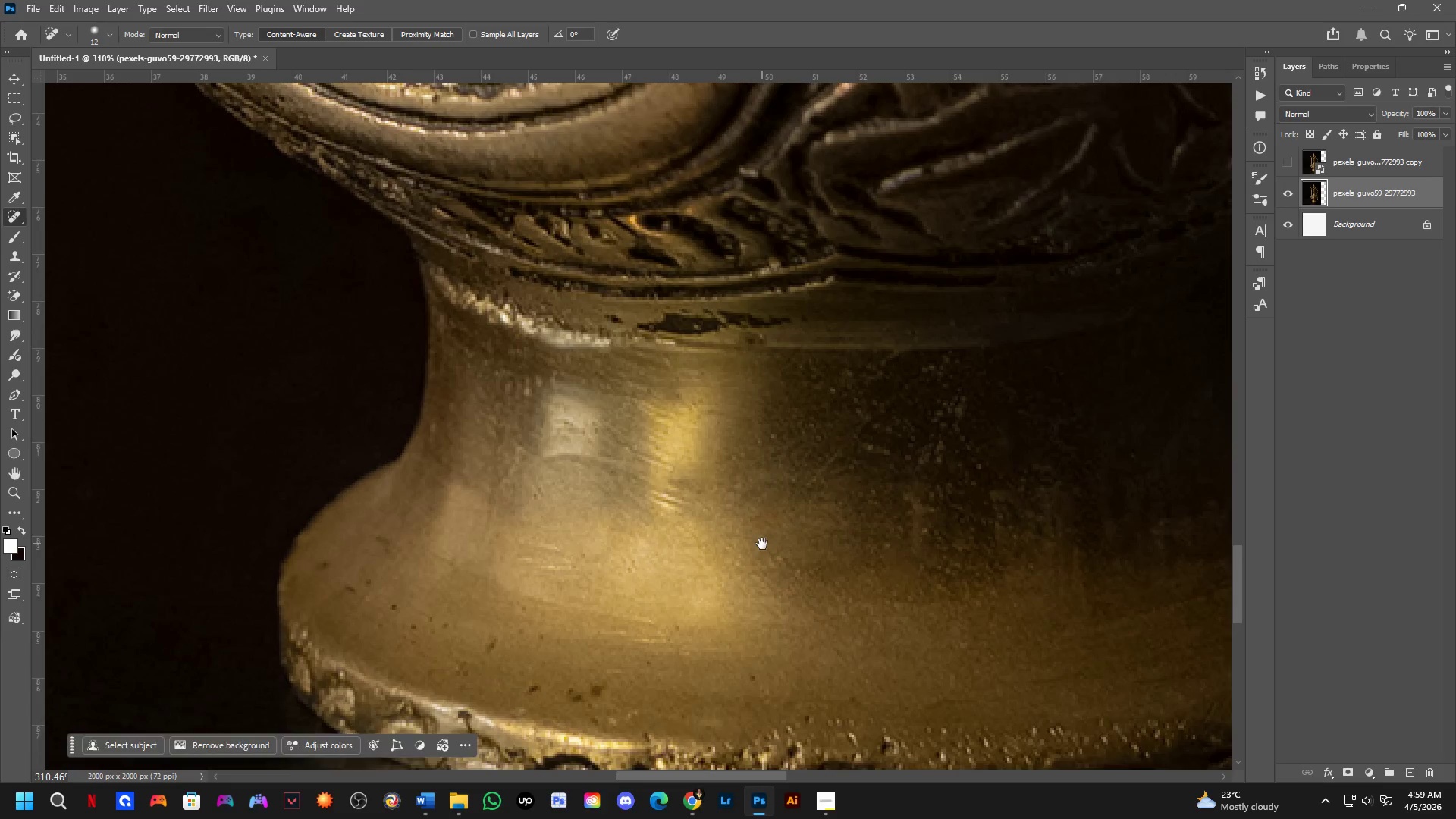 
hold_key(key=Space, duration=0.52)
 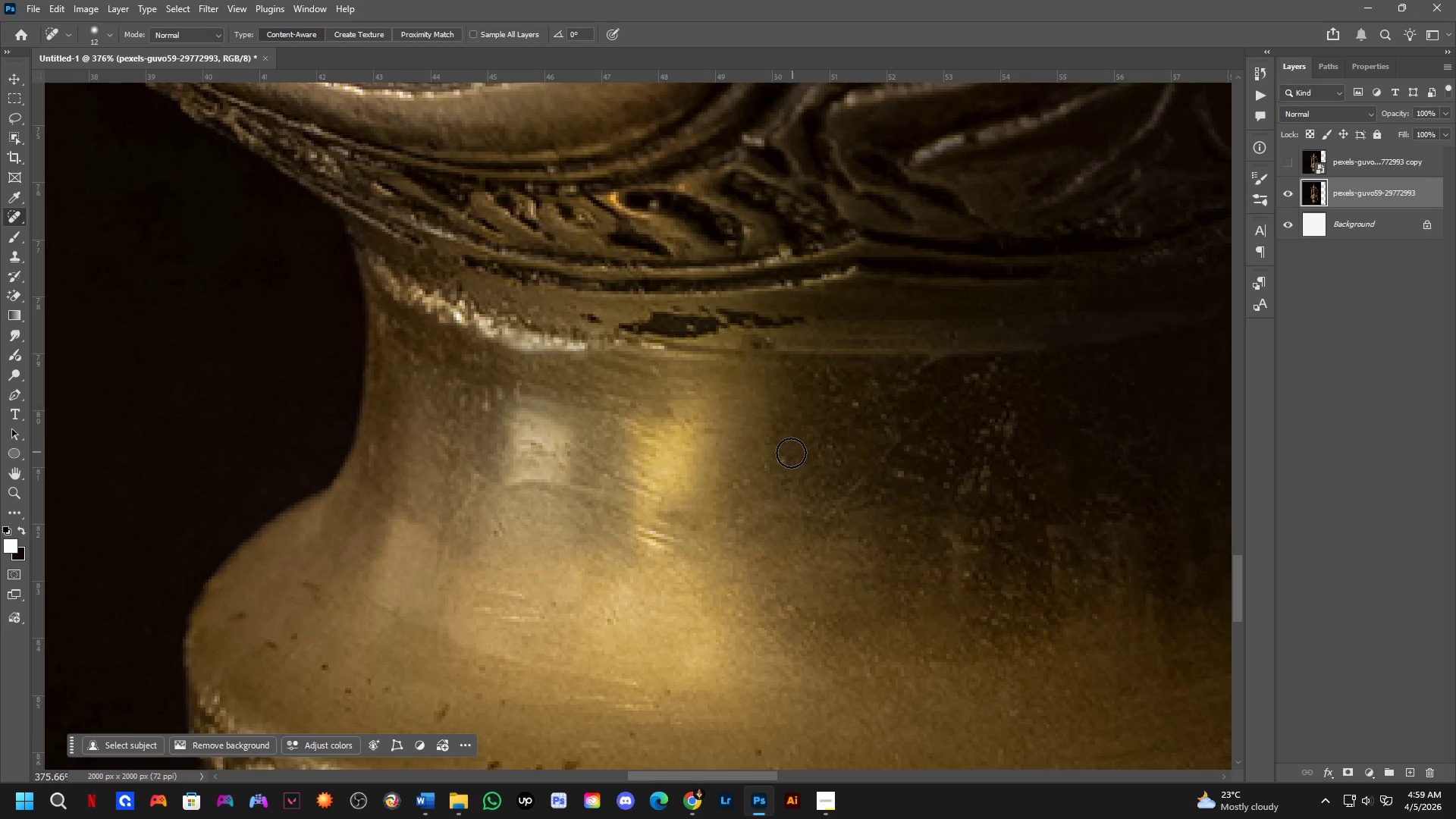 
left_click_drag(start_coordinate=[709, 563], to_coordinate=[716, 580])
 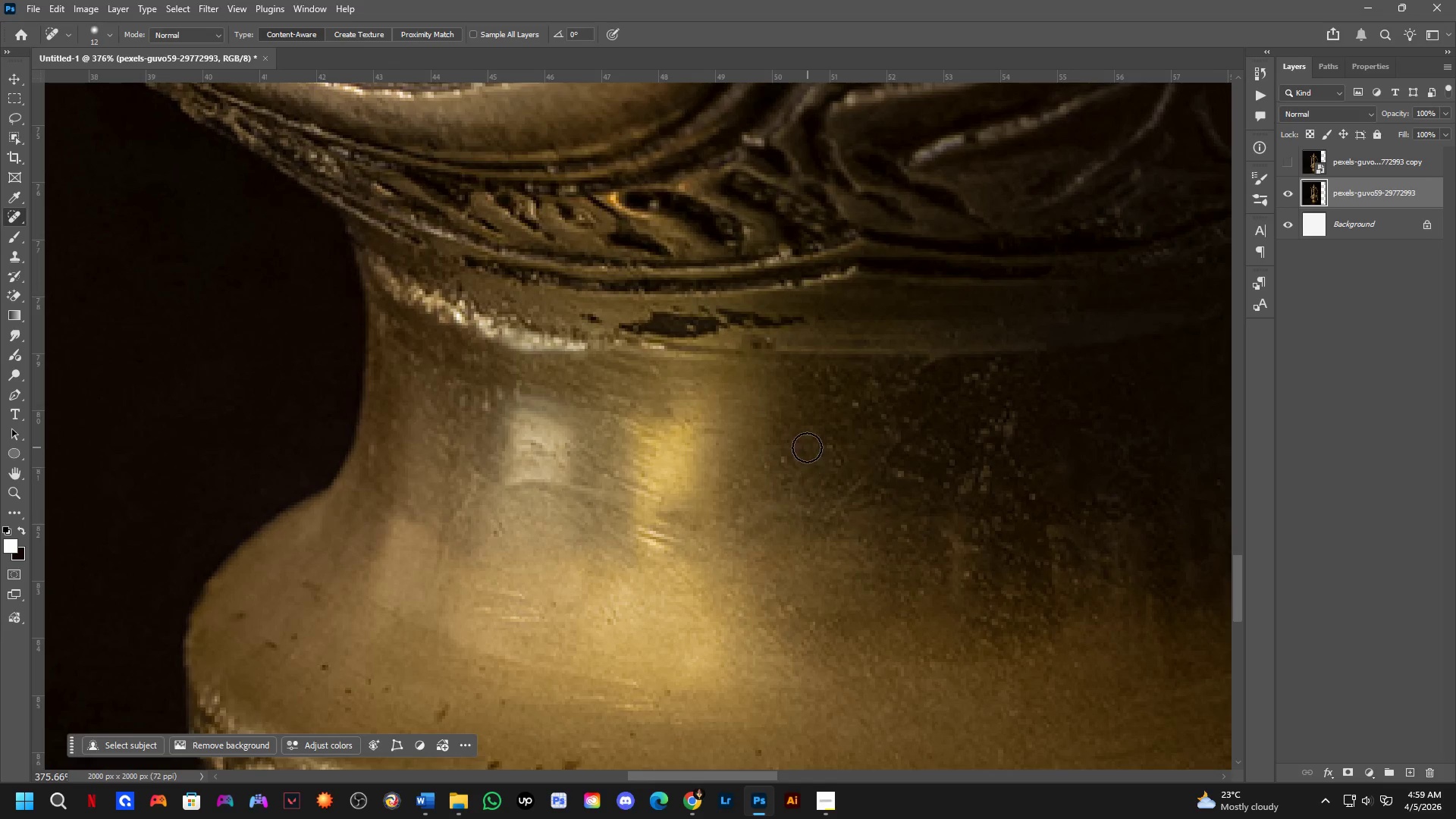 
scroll: coordinate [711, 560], scroll_direction: up, amount: 2.0
 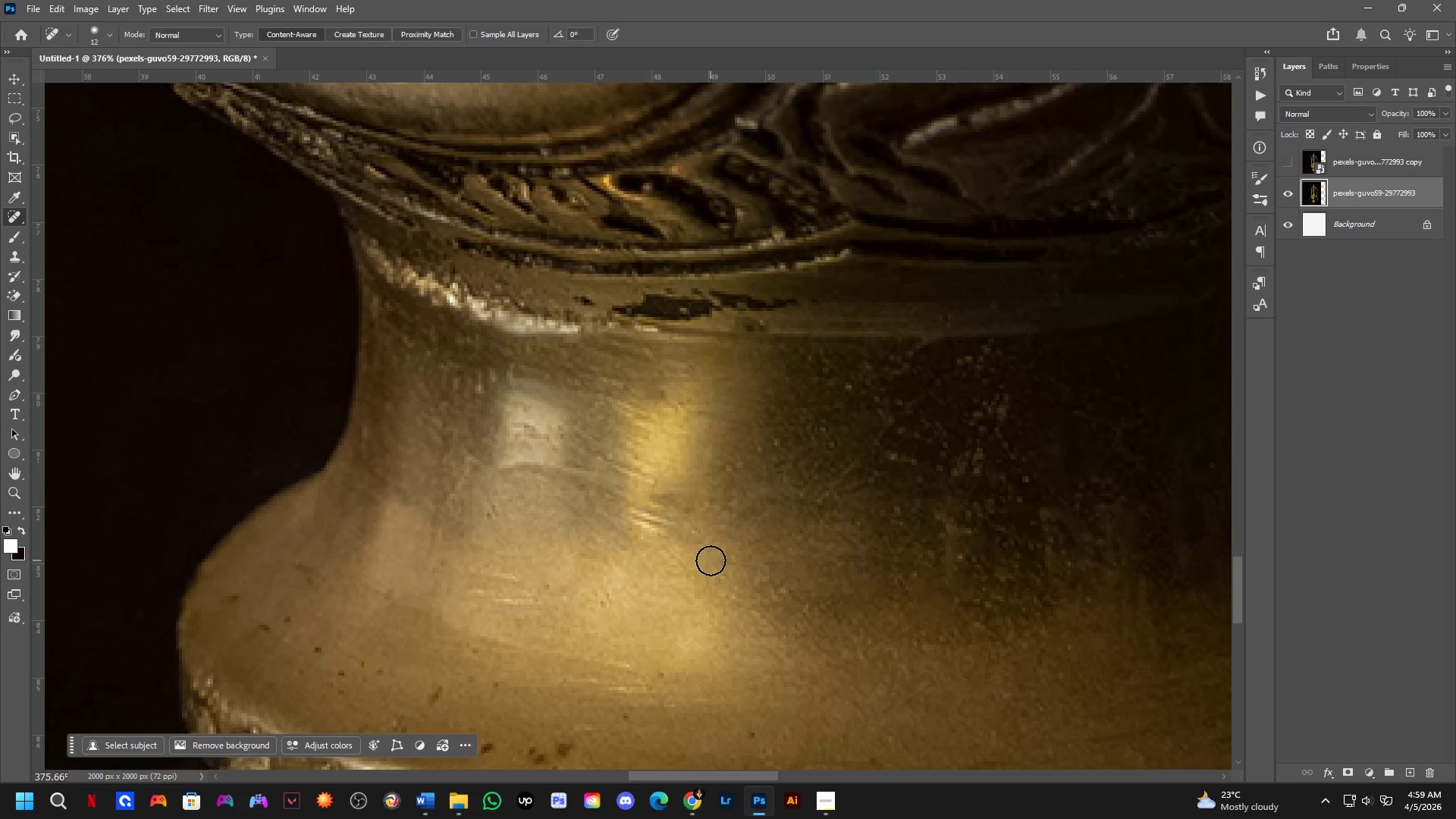 
left_click_drag(start_coordinate=[785, 454], to_coordinate=[778, 464])
 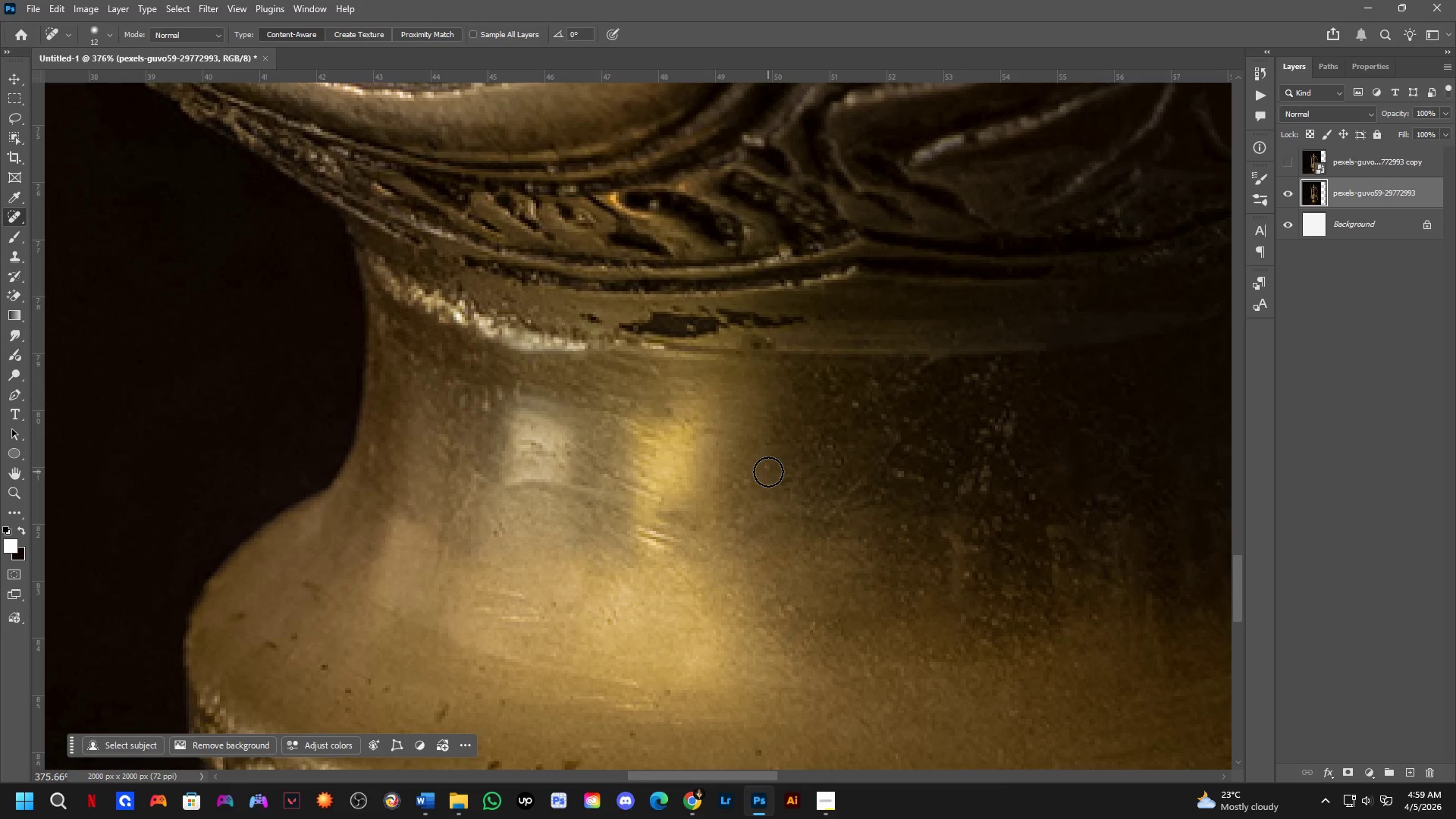 
left_click_drag(start_coordinate=[767, 472], to_coordinate=[761, 474])
 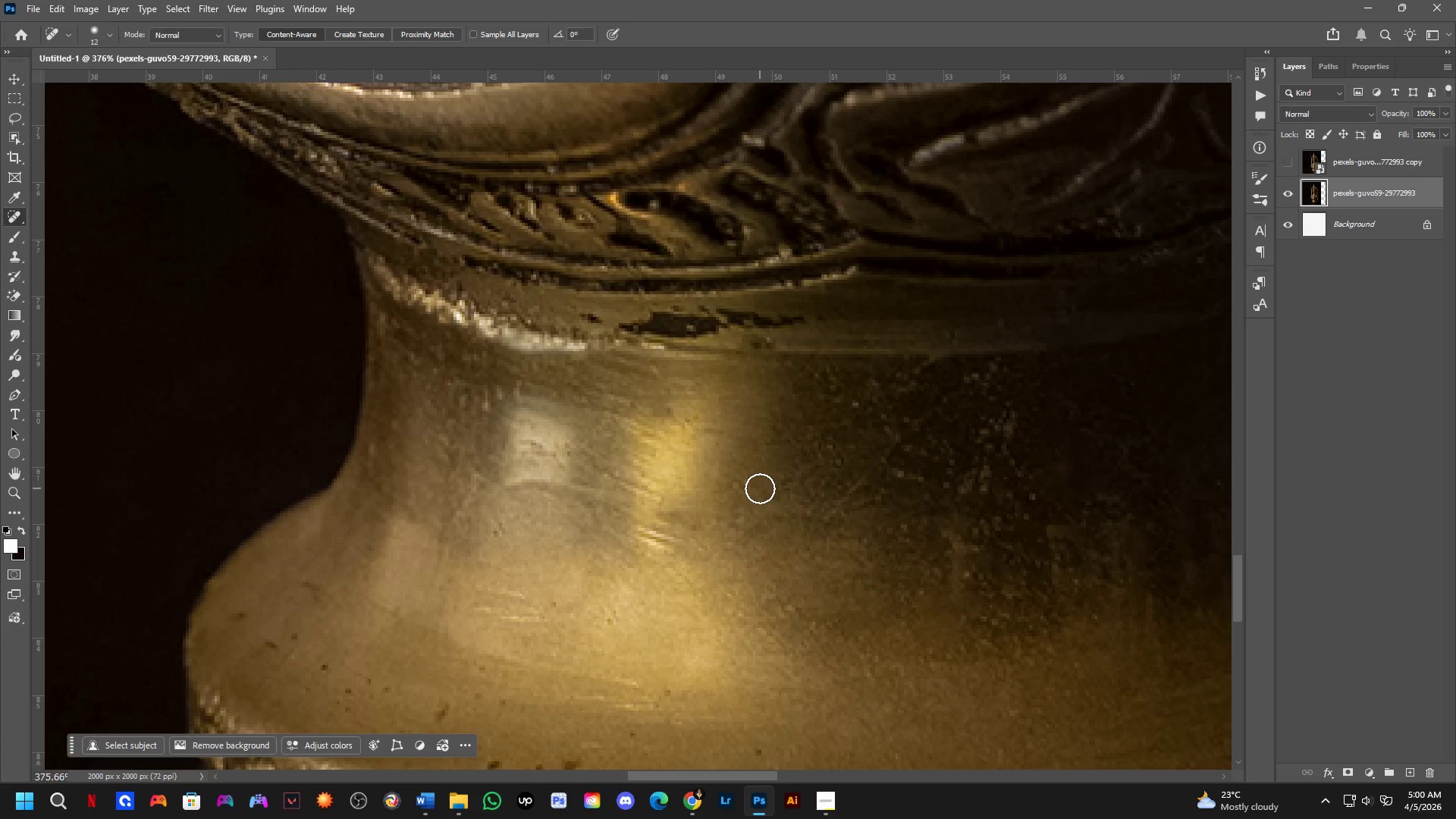 
wait(29.16)
 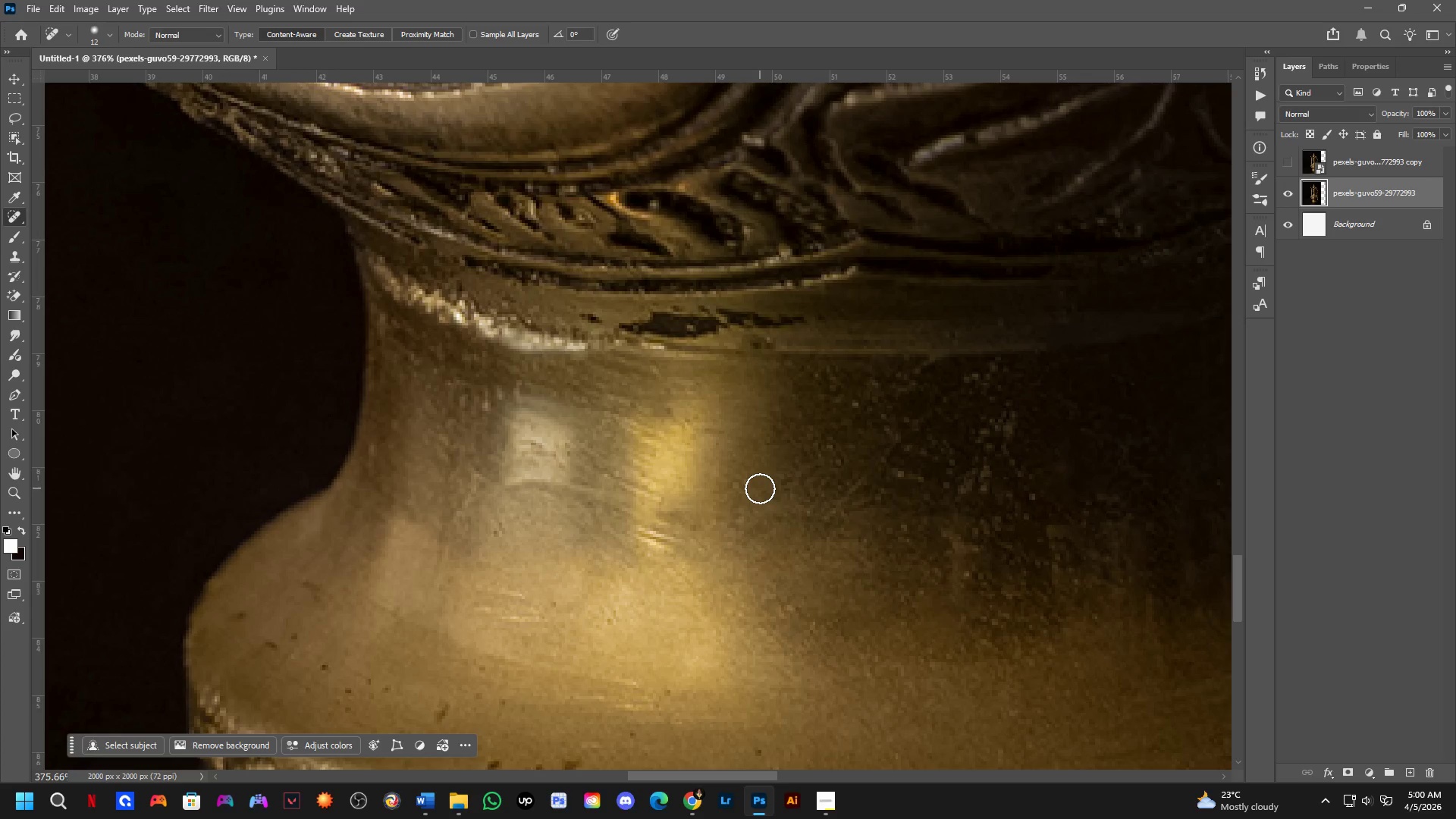 
key(Shift+ShiftLeft)
 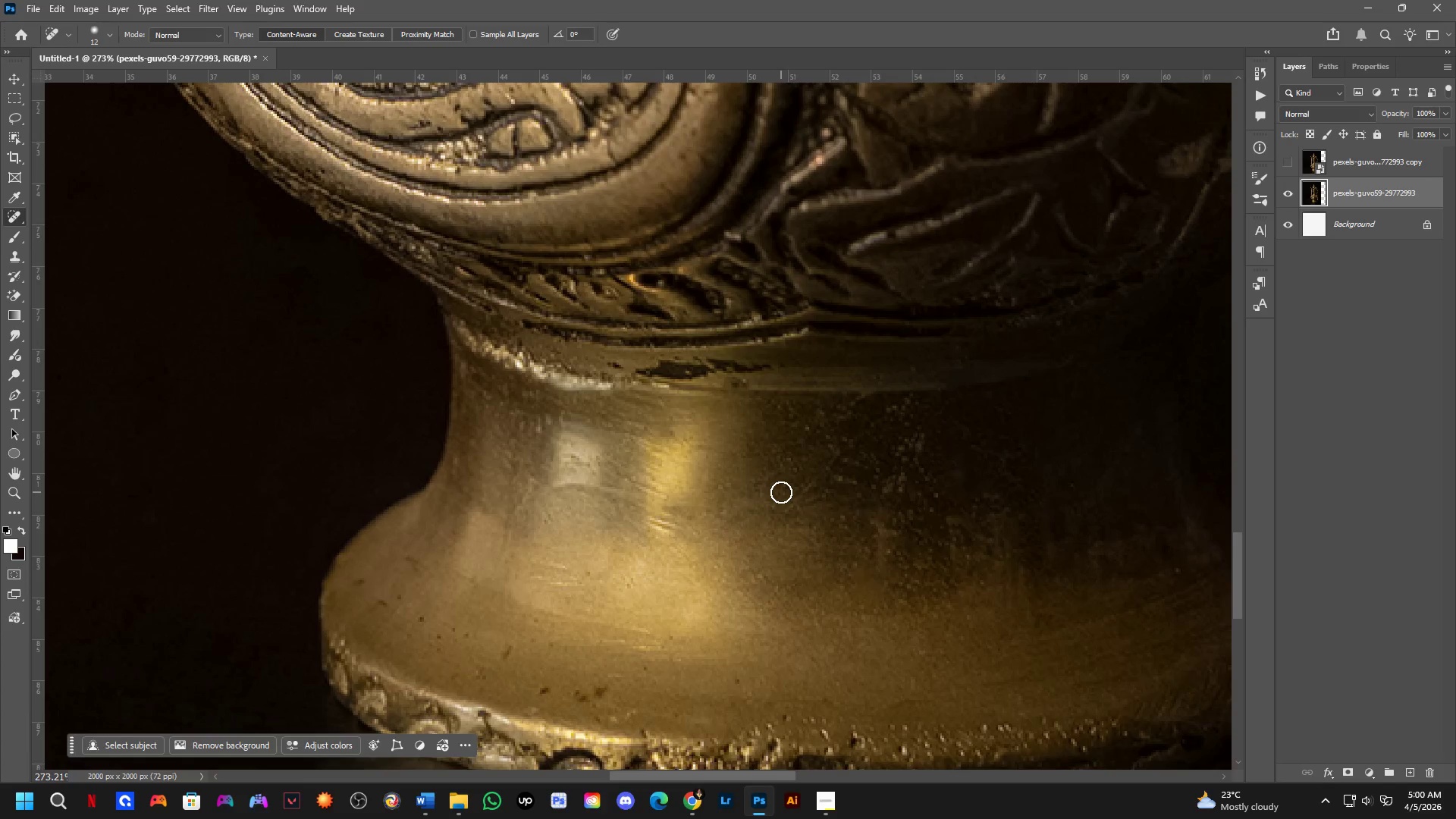 
hold_key(key=Space, duration=0.58)
 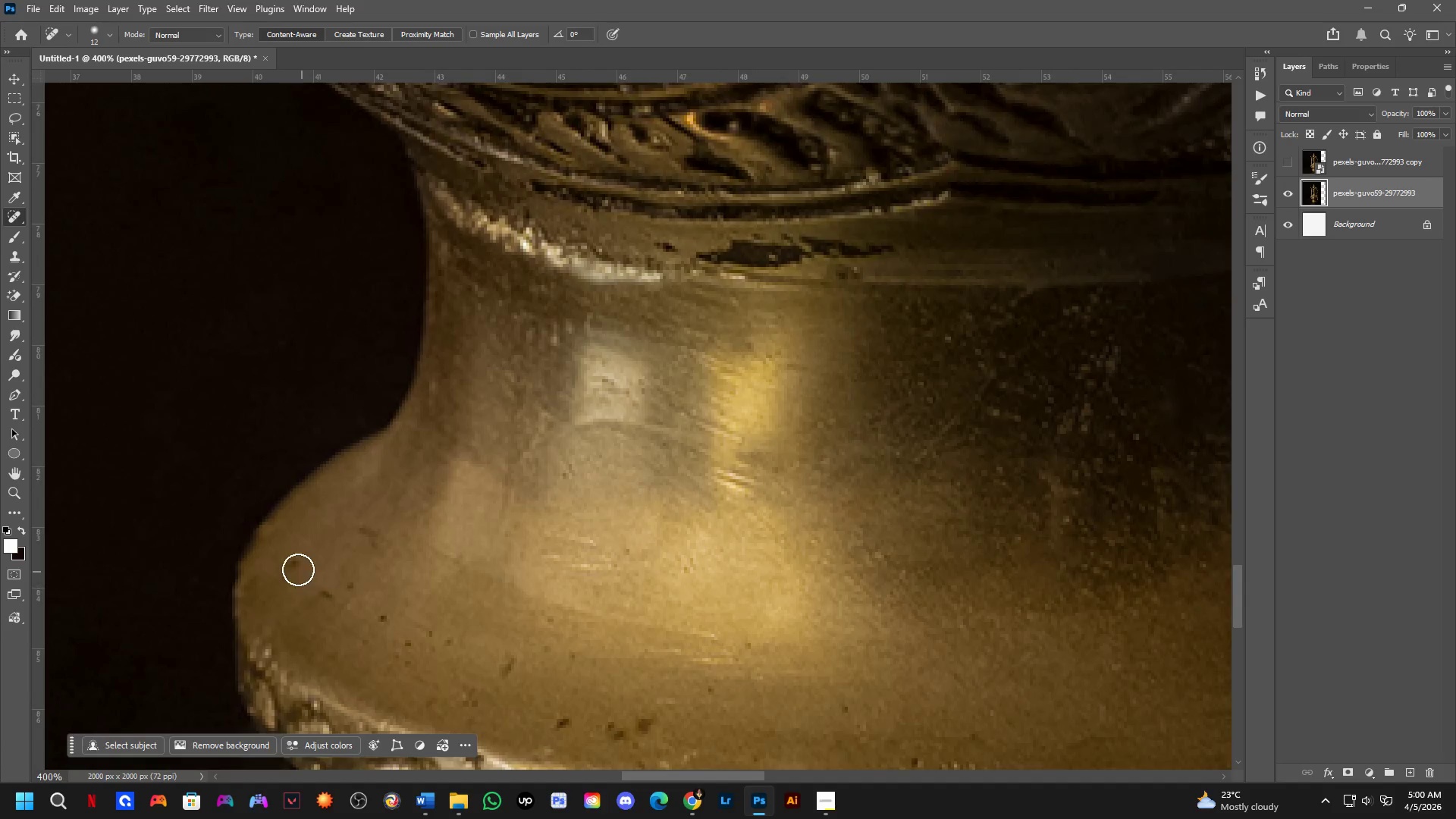 
left_click_drag(start_coordinate=[726, 534], to_coordinate=[757, 506])
 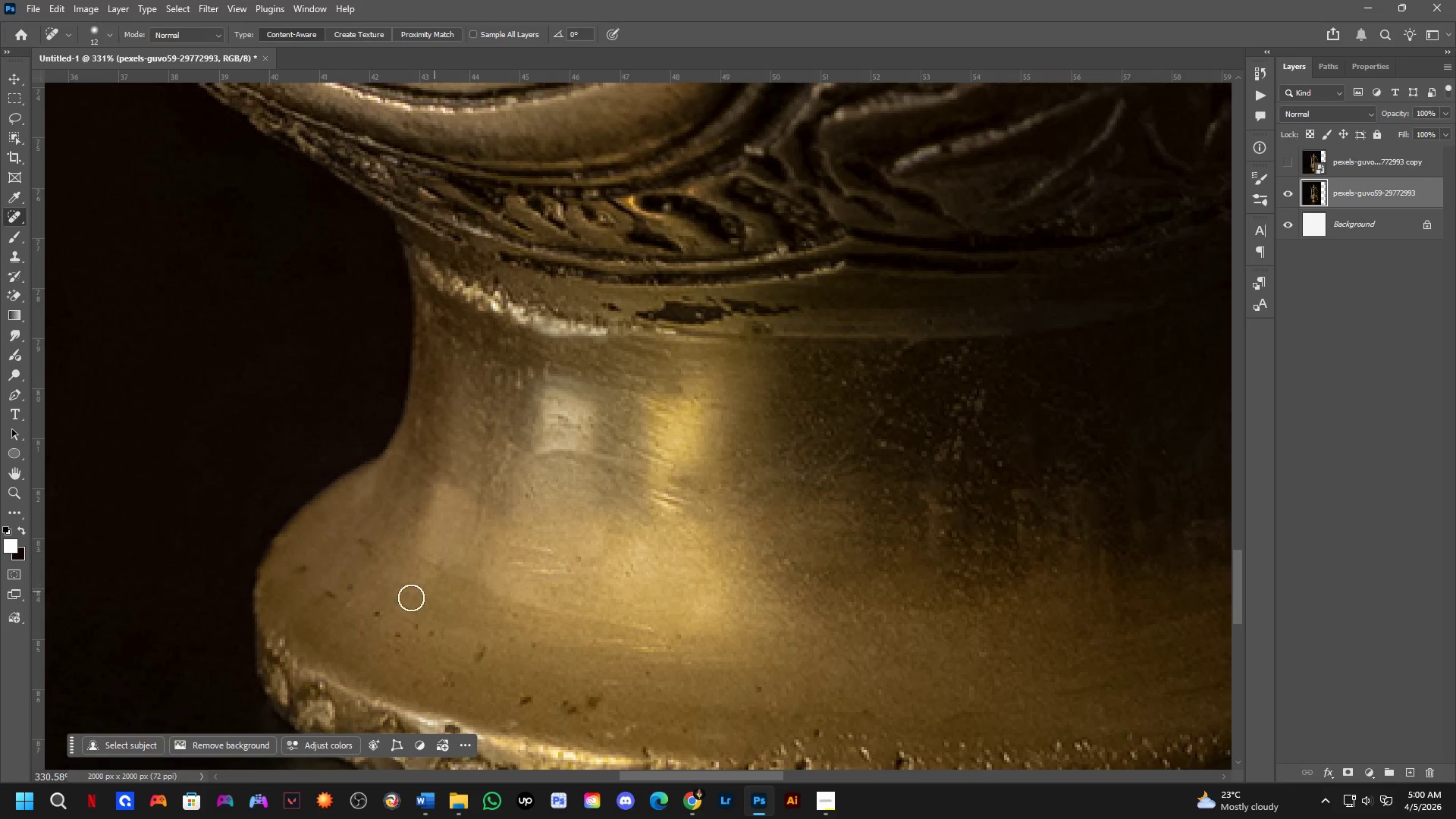 
scroll: coordinate [780, 509], scroll_direction: down, amount: 3.0
 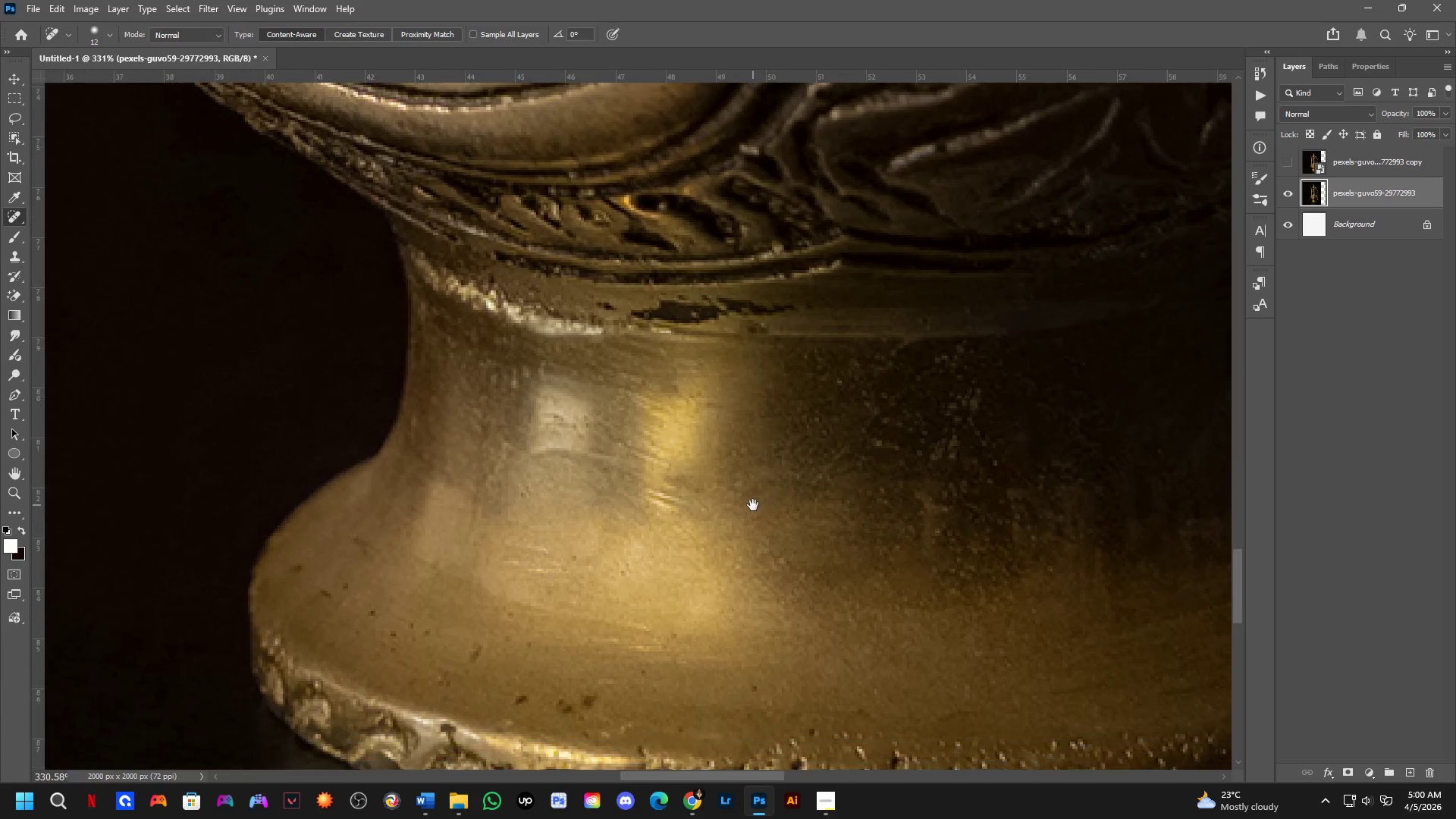 
scroll: coordinate [344, 593], scroll_direction: up, amount: 2.0
 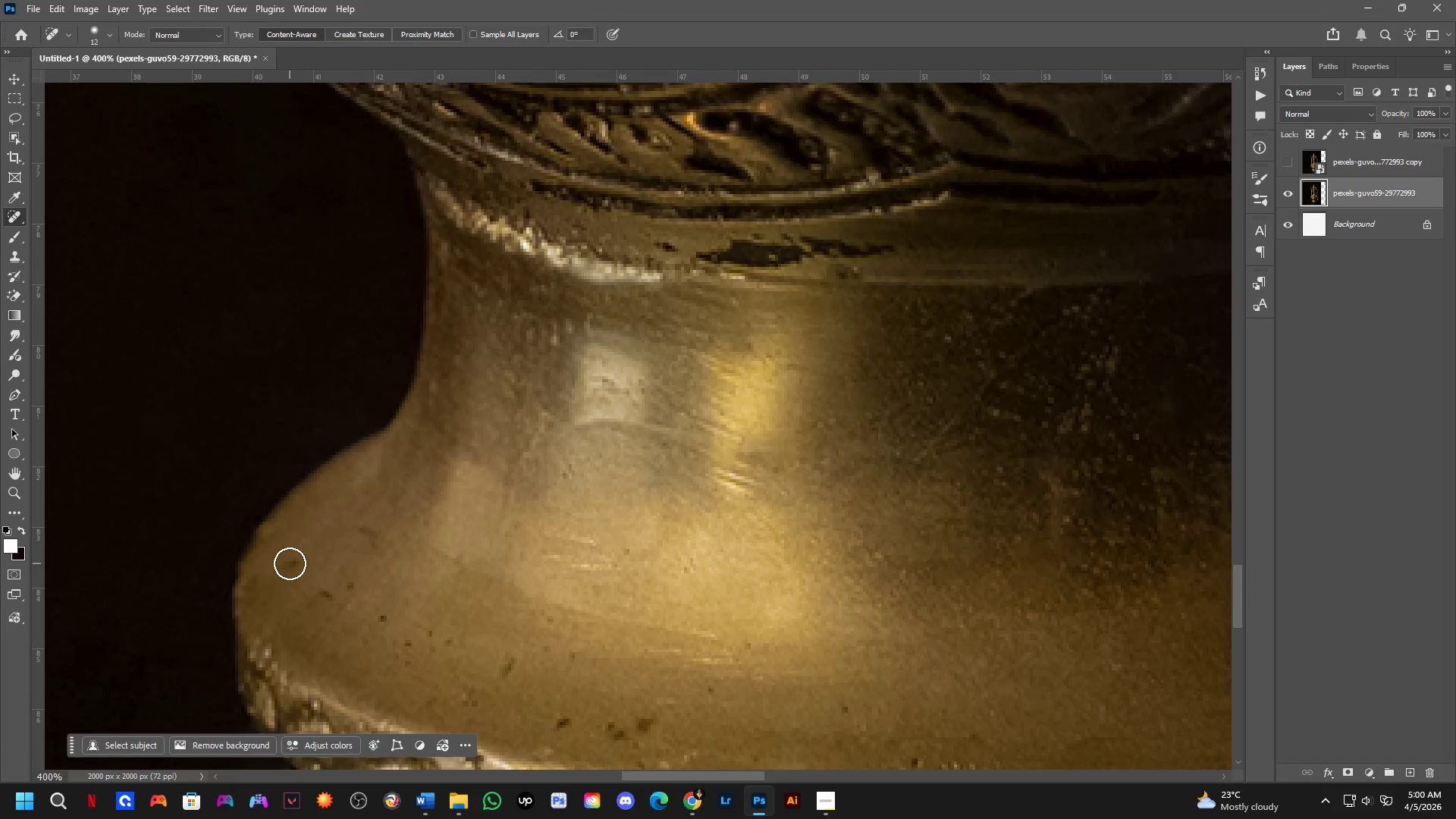 
left_click_drag(start_coordinate=[290, 563], to_coordinate=[297, 557])
 